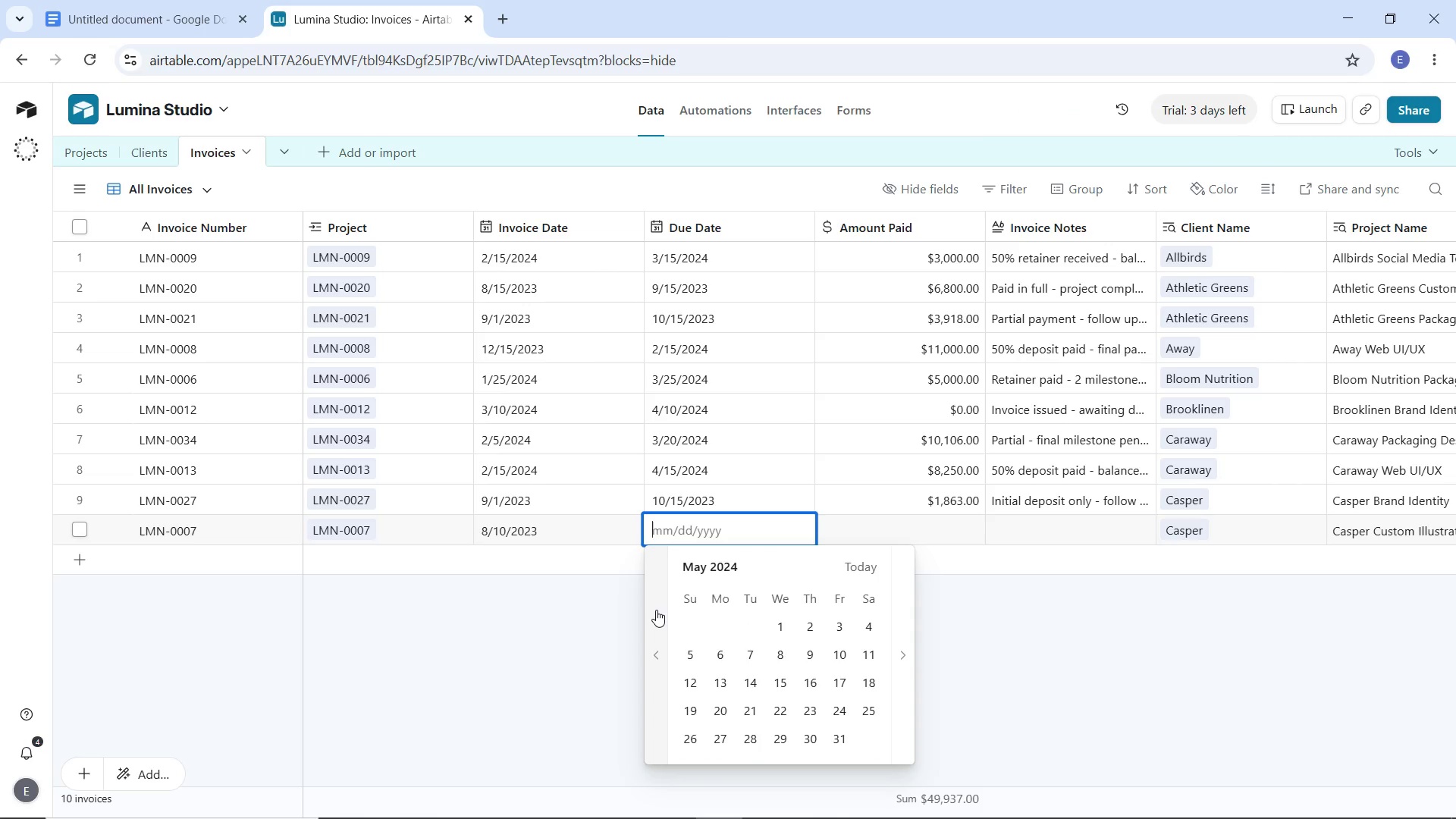 
triple_click([656, 610])
 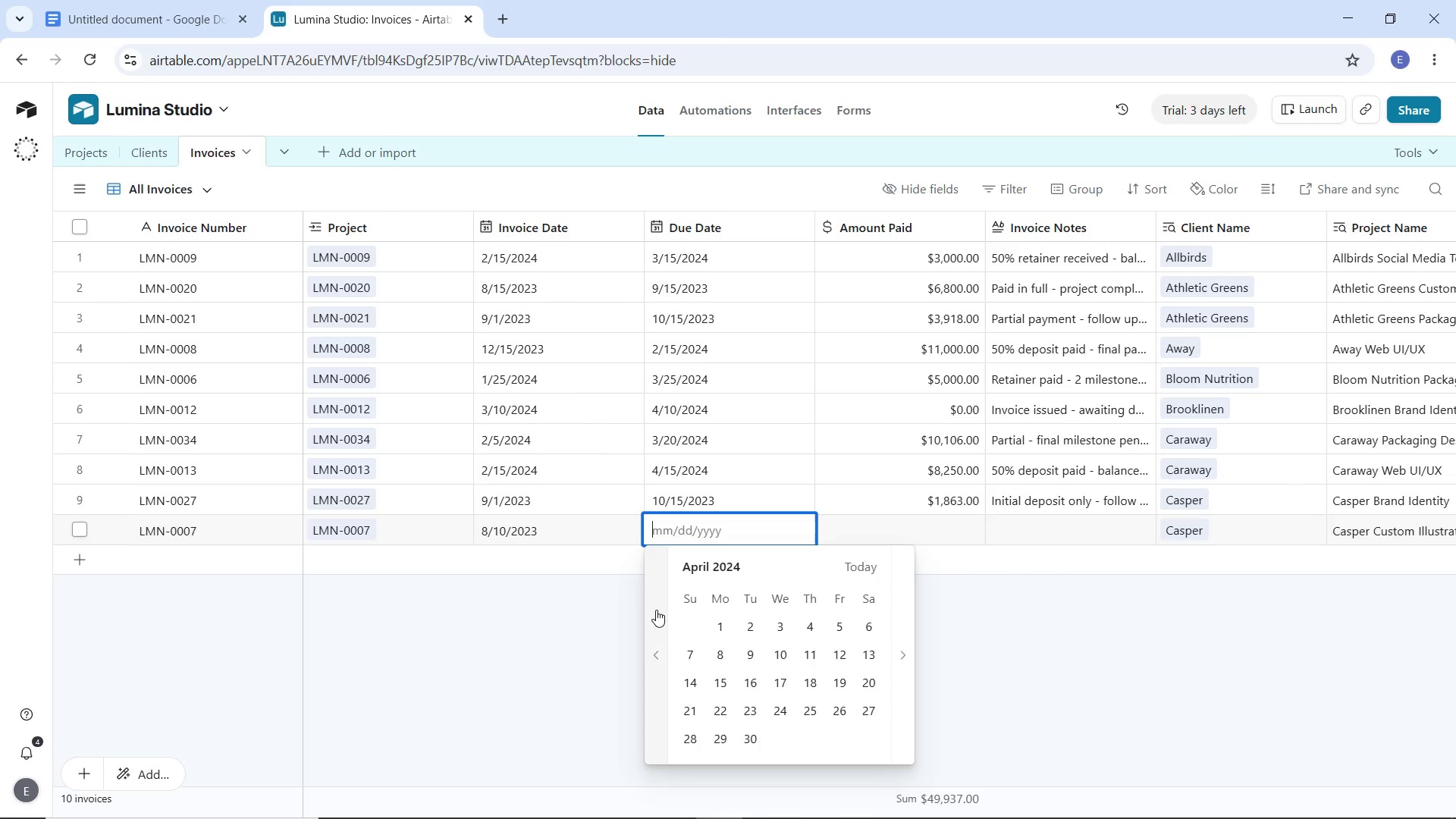 
triple_click([656, 610])
 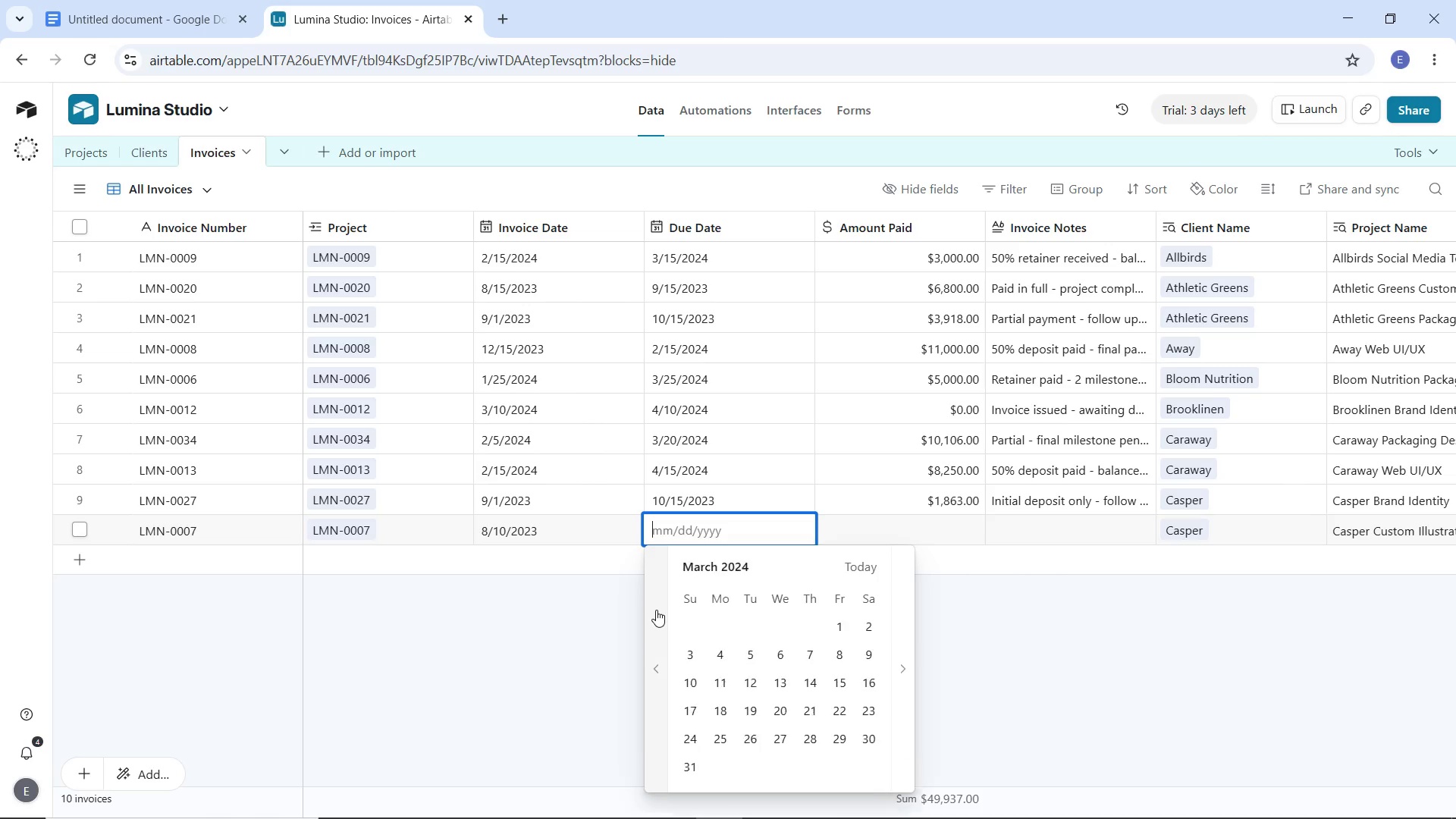 
triple_click([656, 610])
 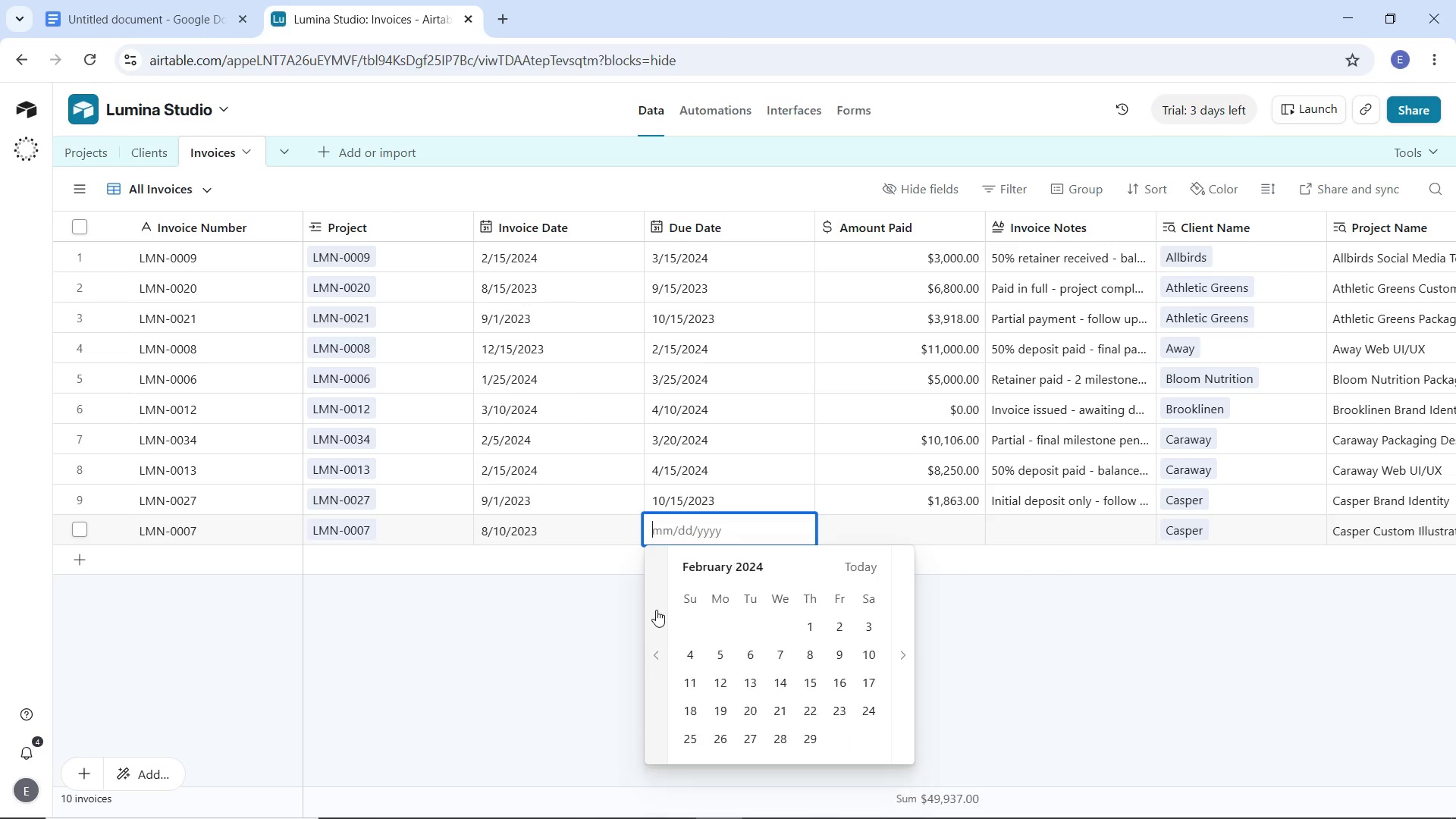 
triple_click([656, 610])
 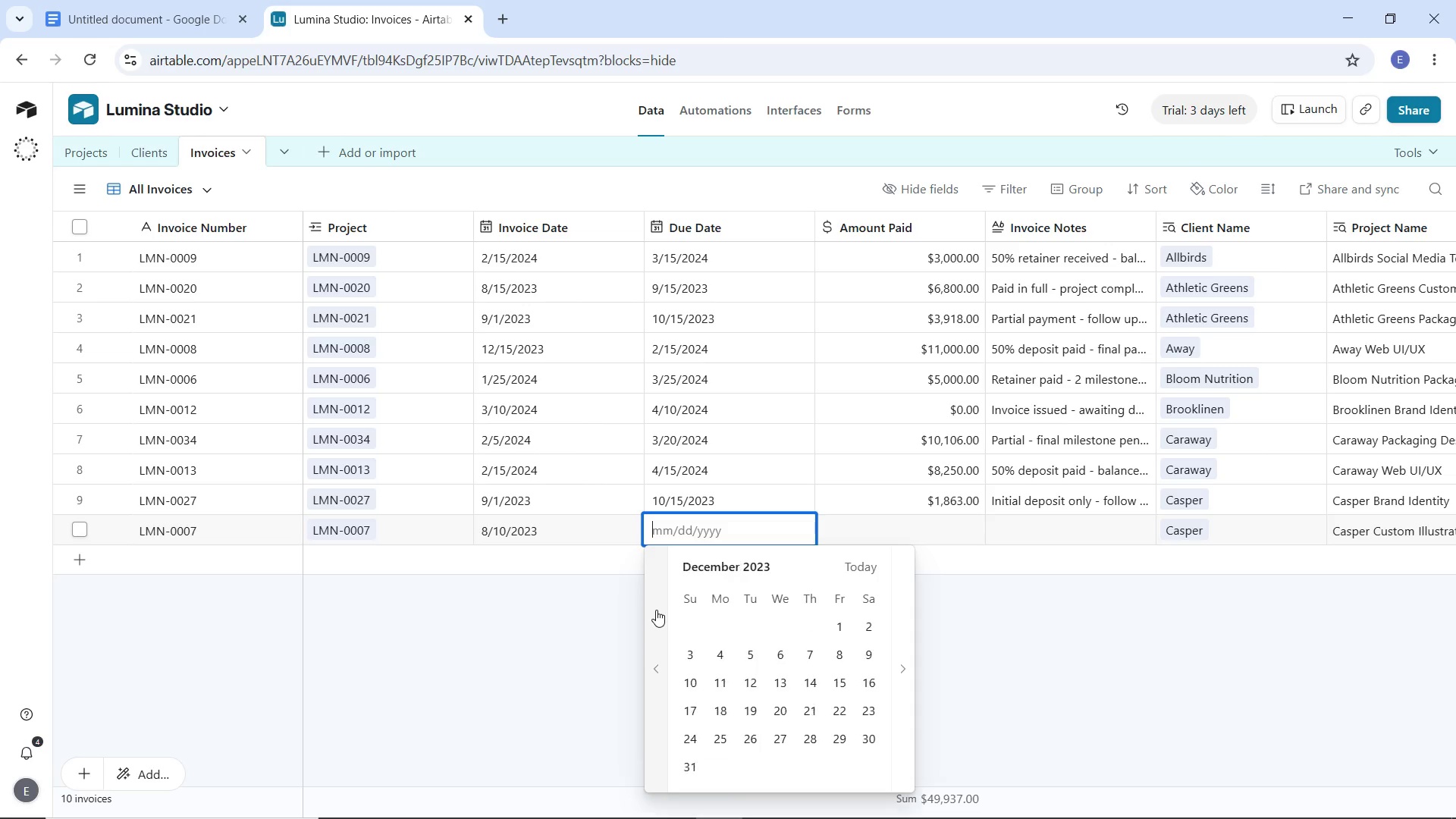 
triple_click([656, 610])
 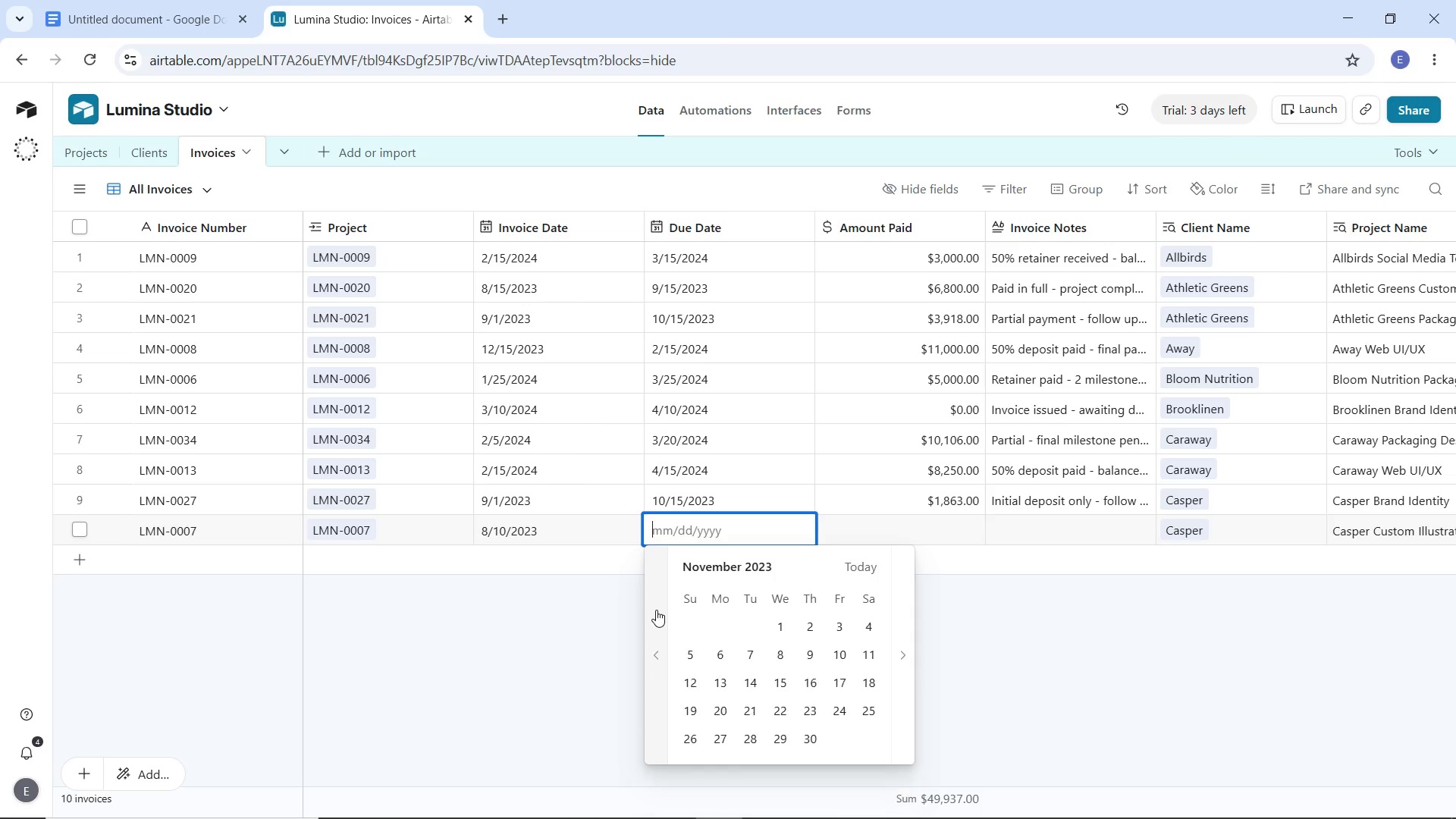 
triple_click([656, 610])
 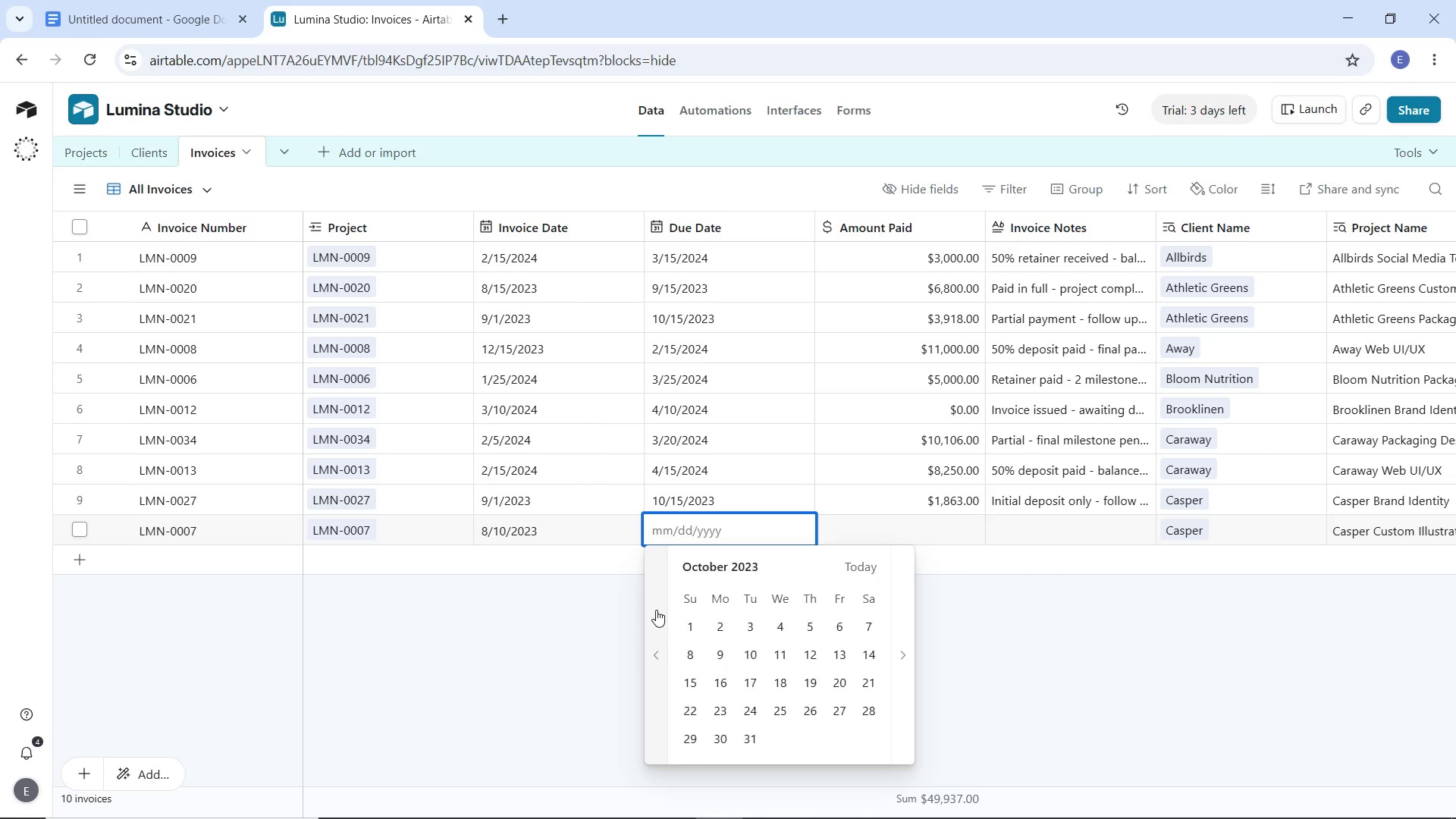 
triple_click([656, 610])
 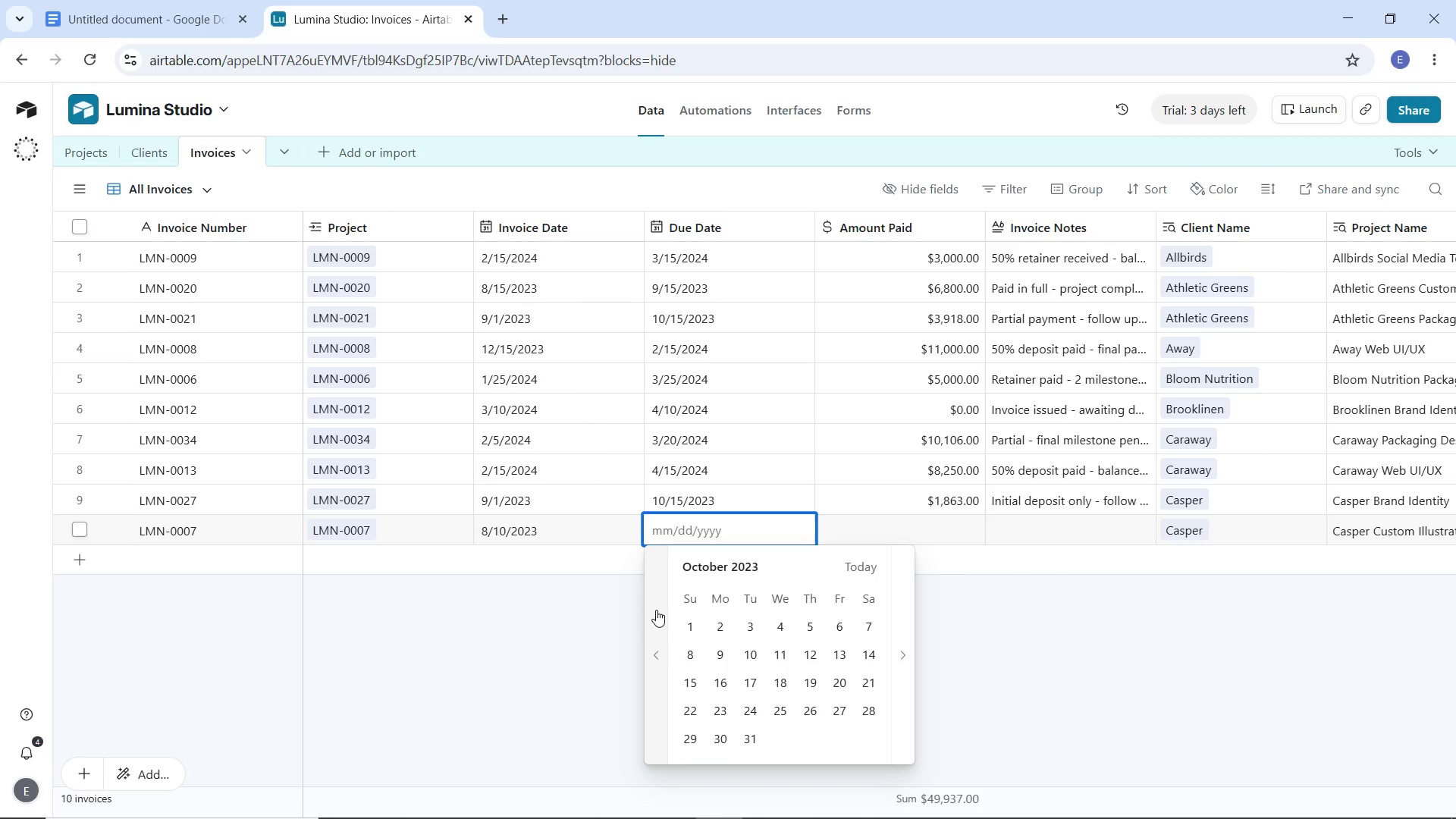 
left_click([656, 610])
 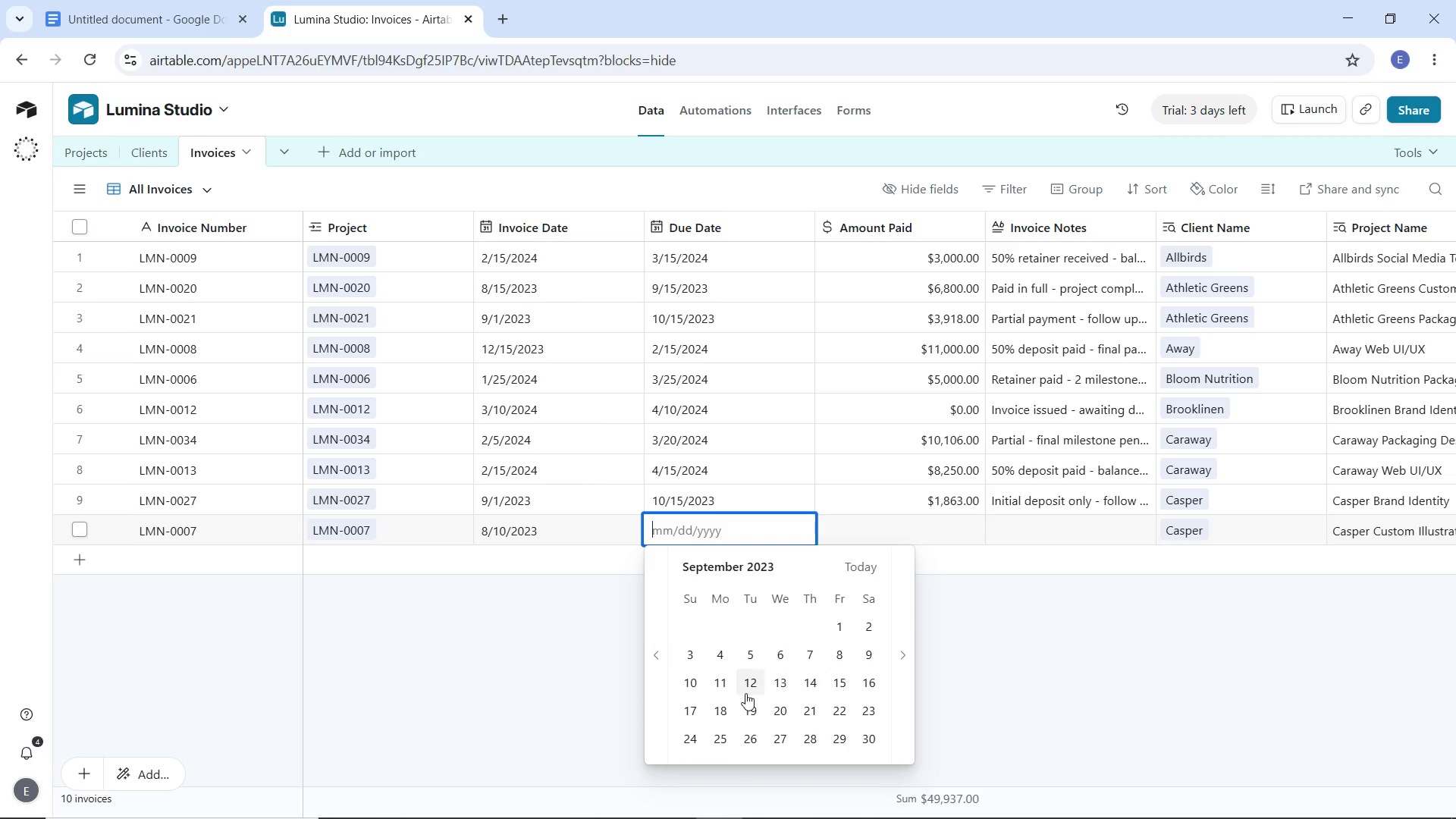 
left_click([692, 689])
 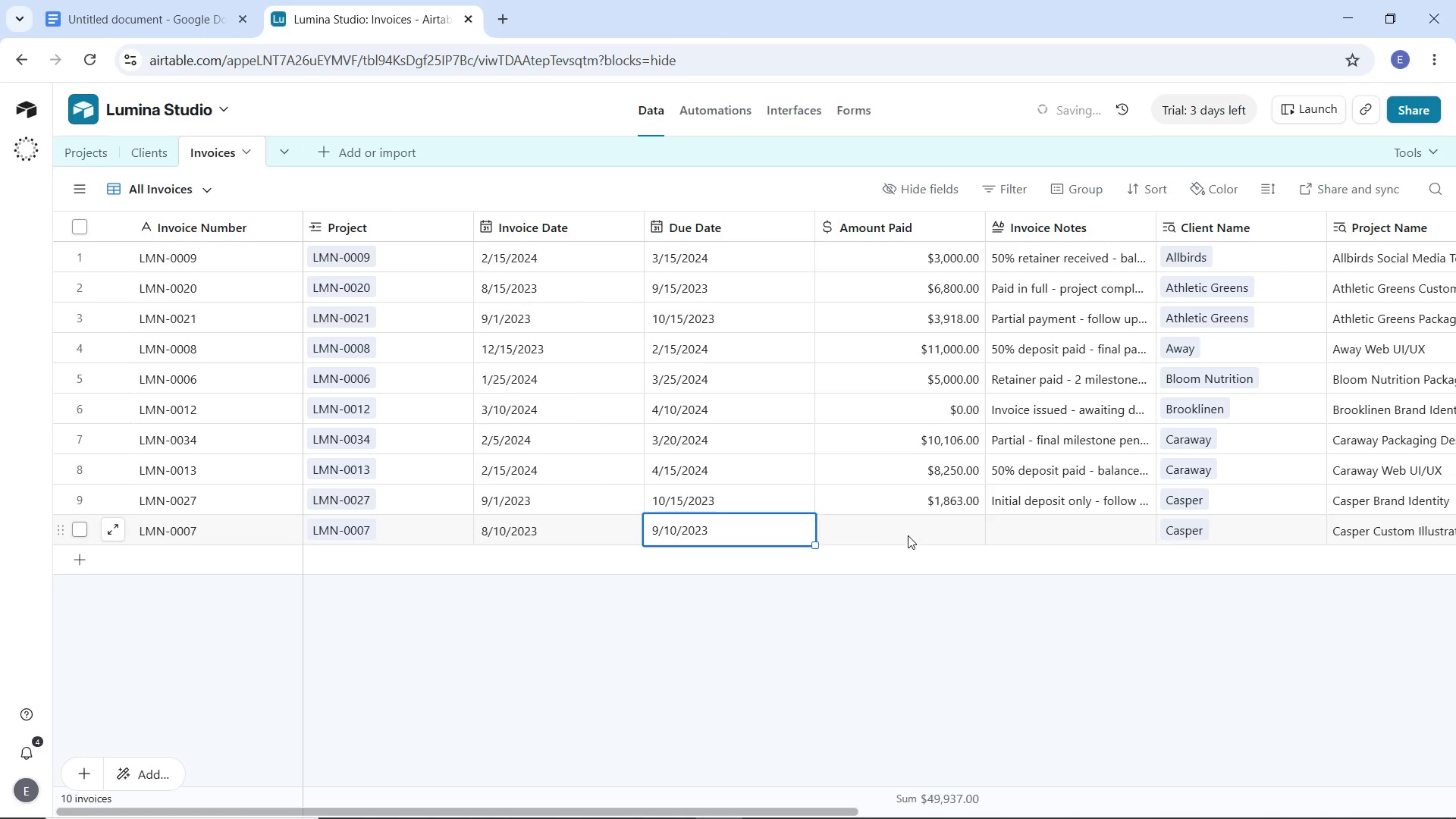 
left_click([908, 534])
 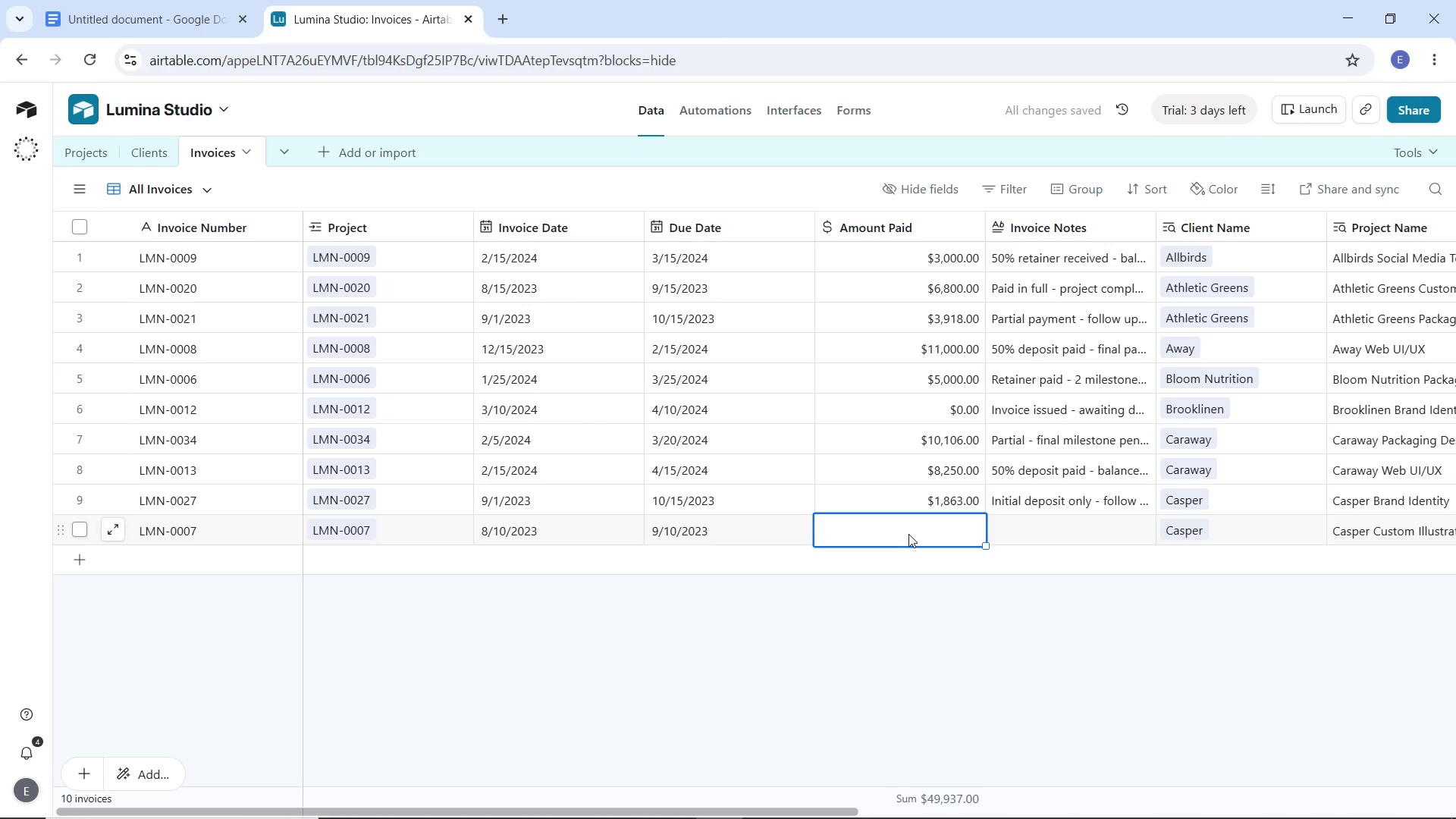 
type(4500)
key(Tab)
 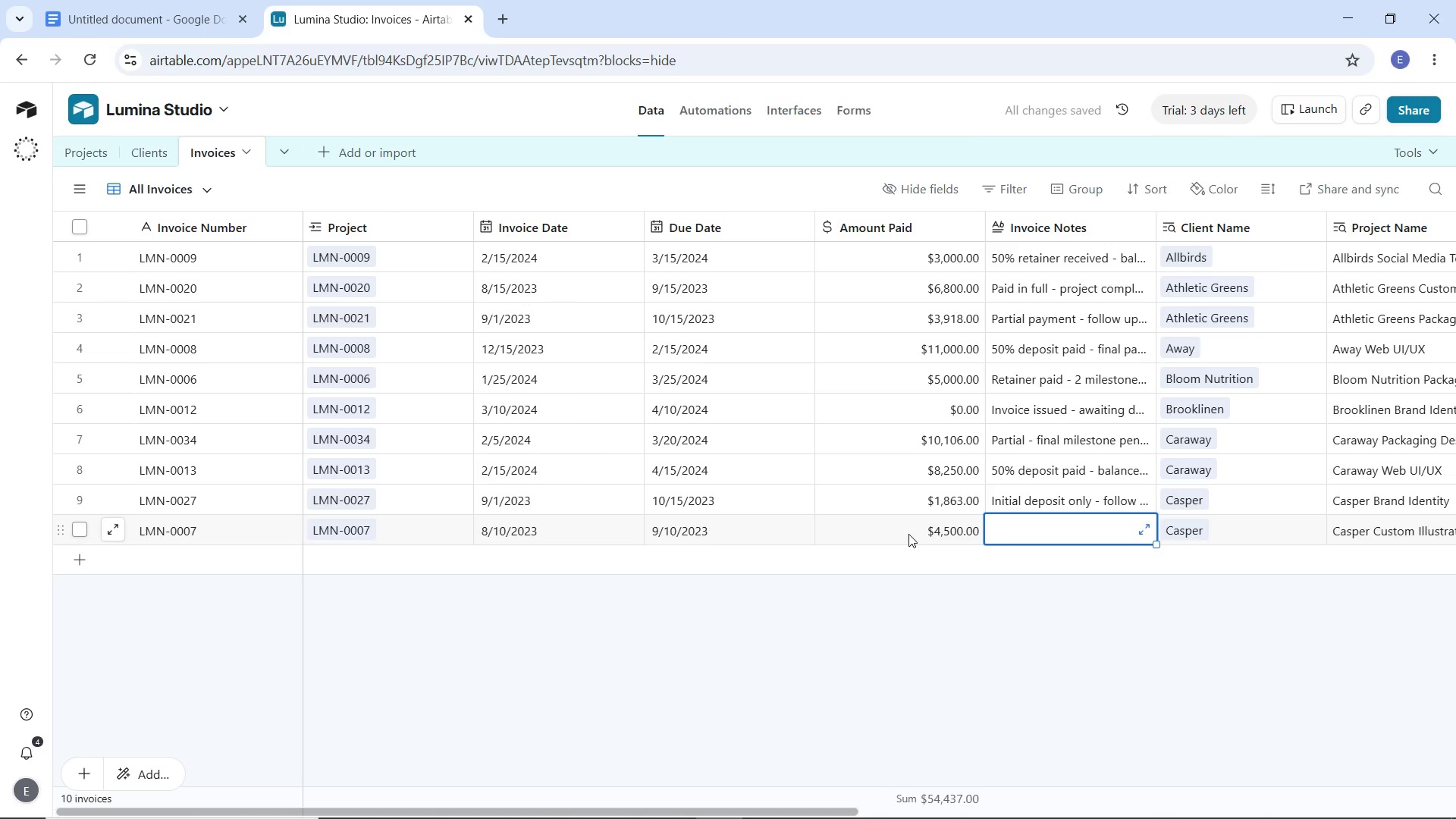 
hold_key(key=ShiftLeft, duration=0.5)
 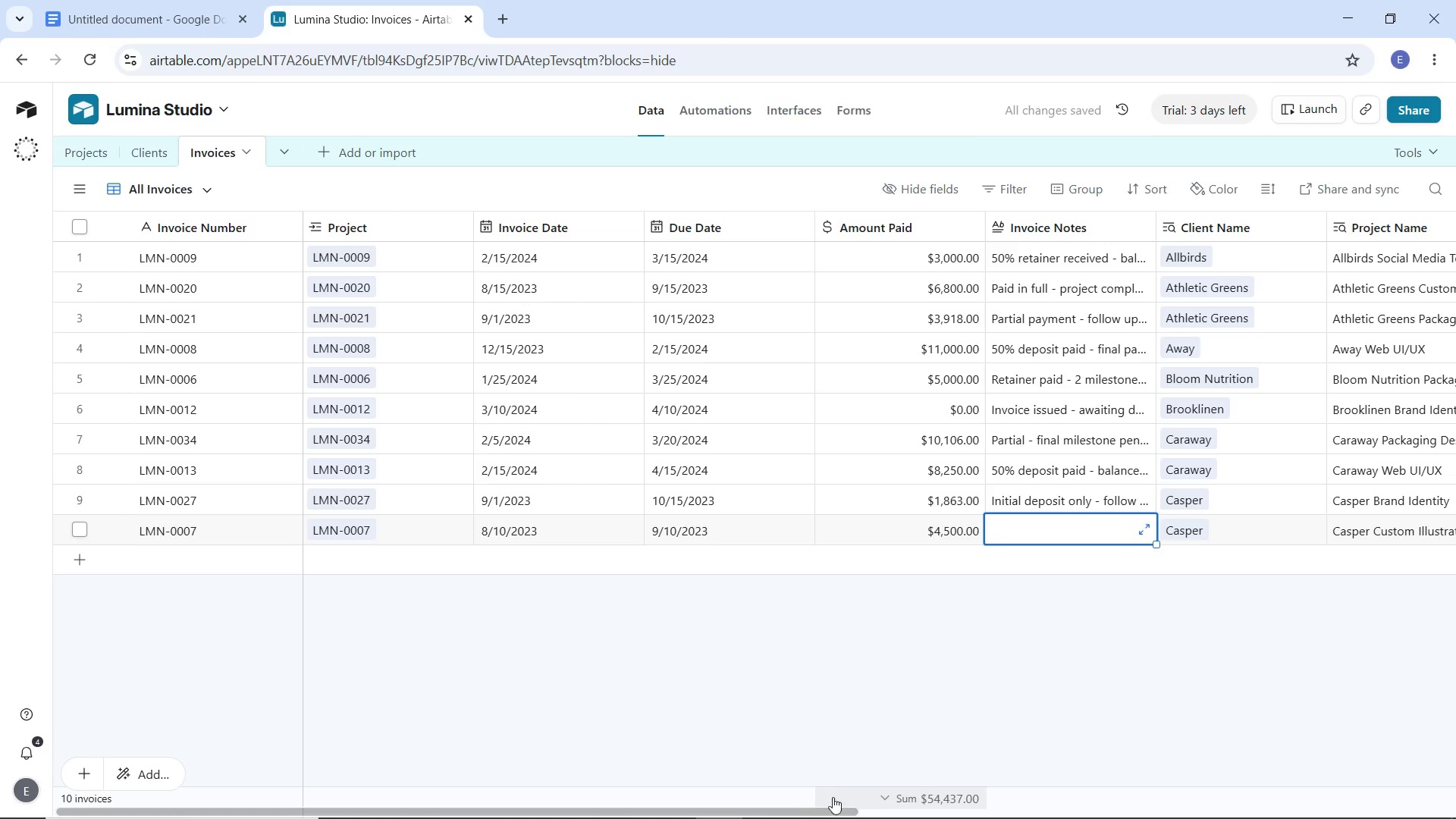 
left_click_drag(start_coordinate=[824, 811], to_coordinate=[987, 818])
 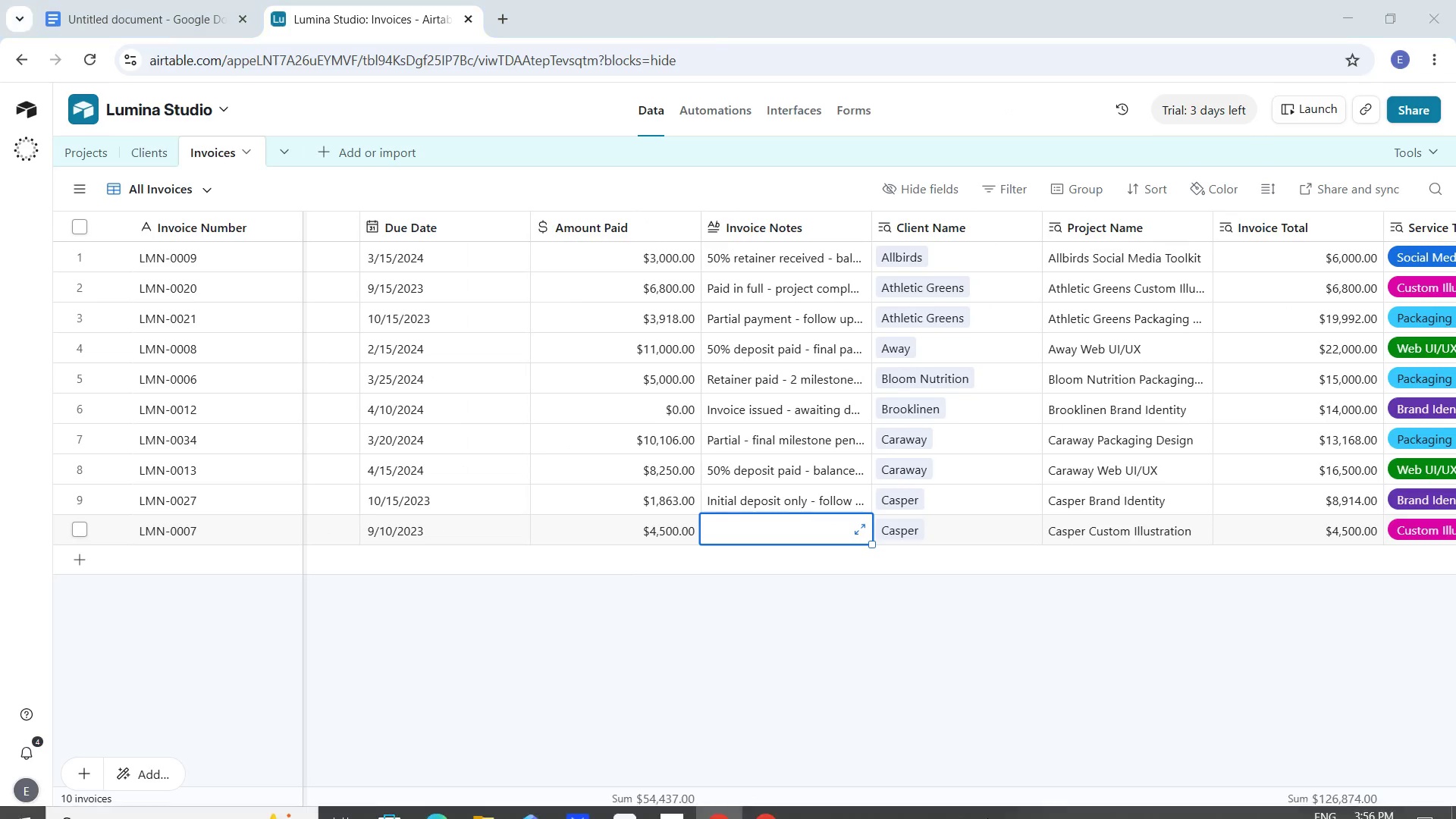 
left_click([987, 818])
 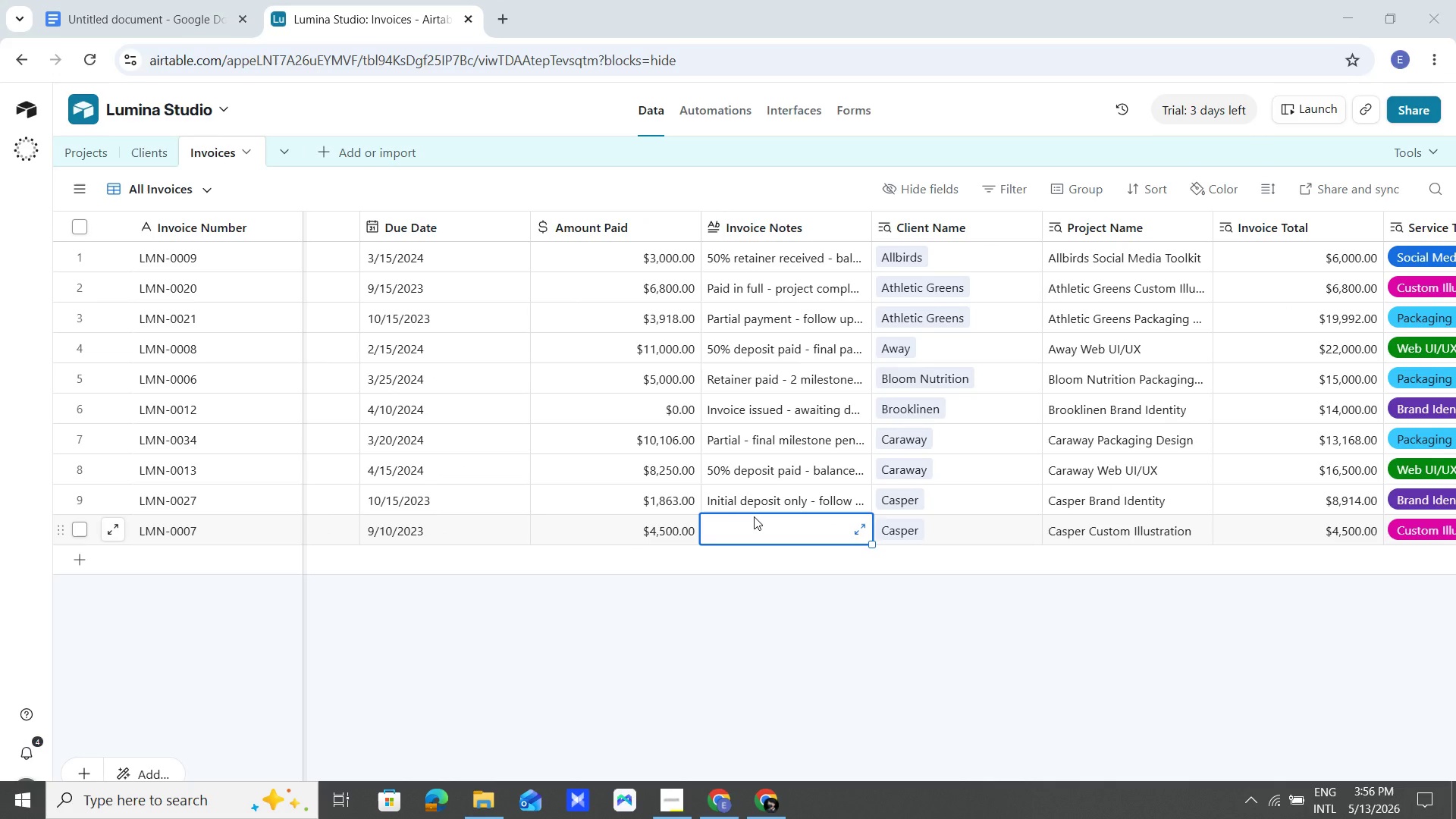 
type(Paid )
 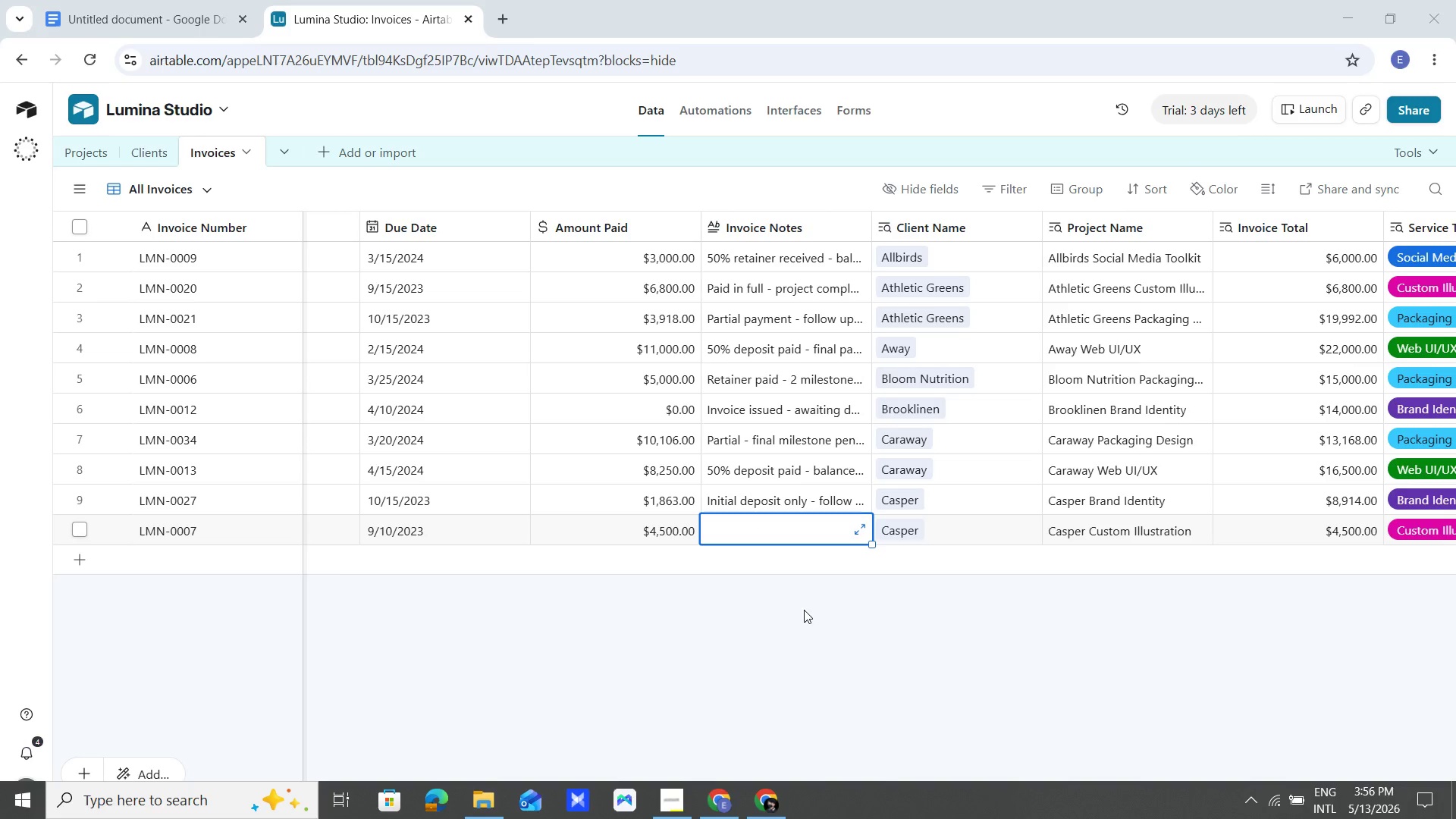 
left_click([802, 617])
 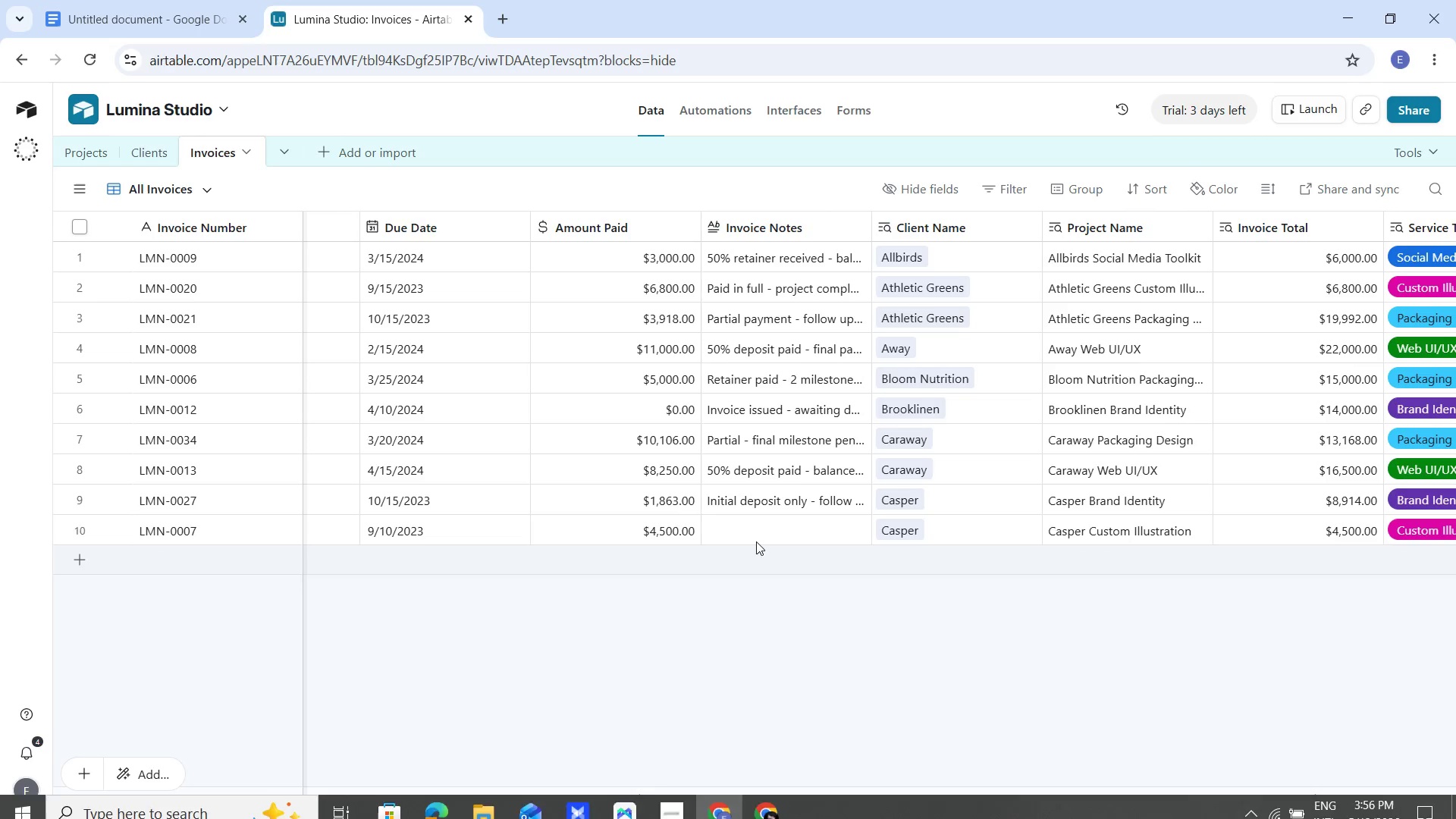 
left_click([754, 537])
 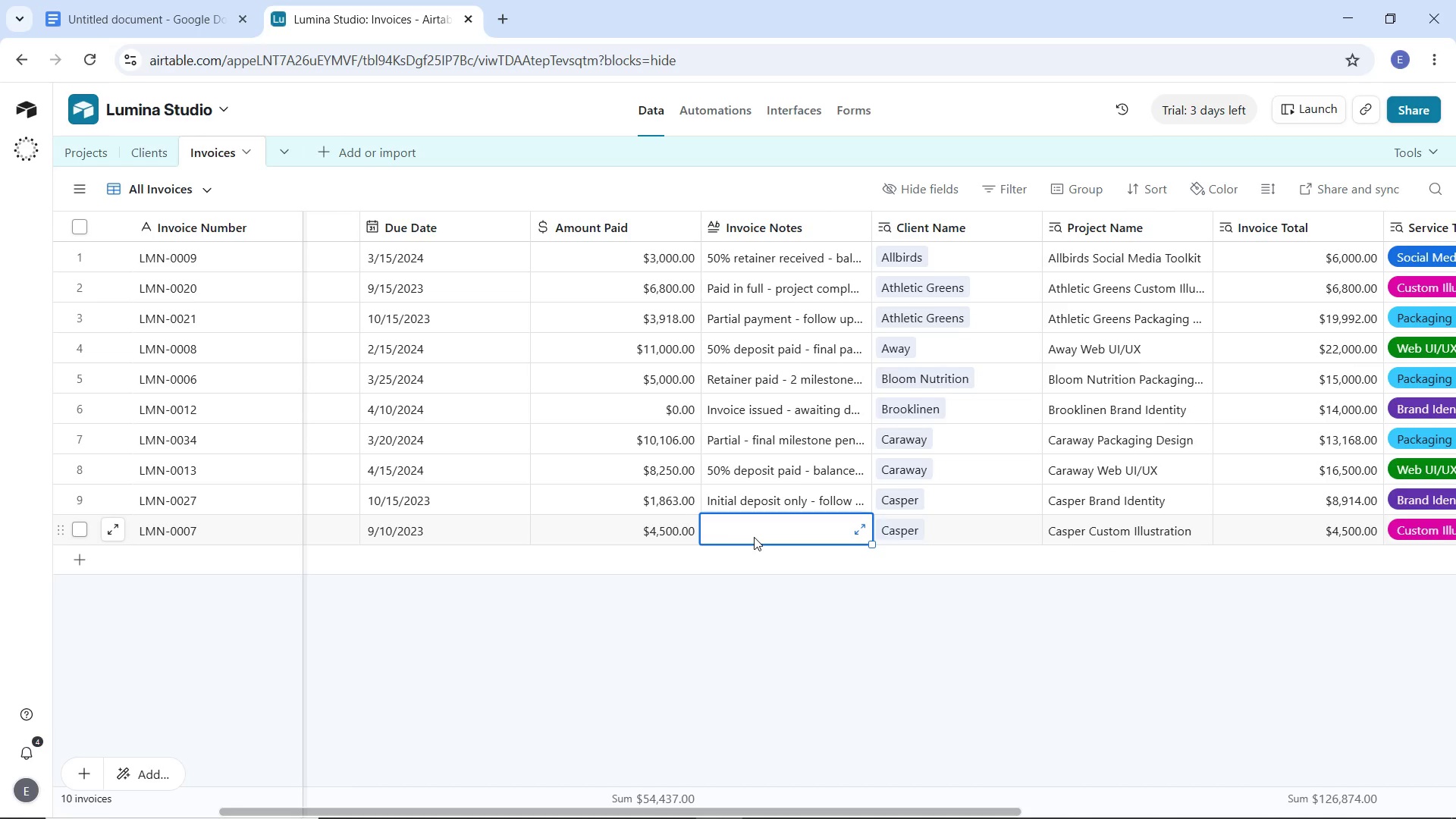 
type(Paid in full)
 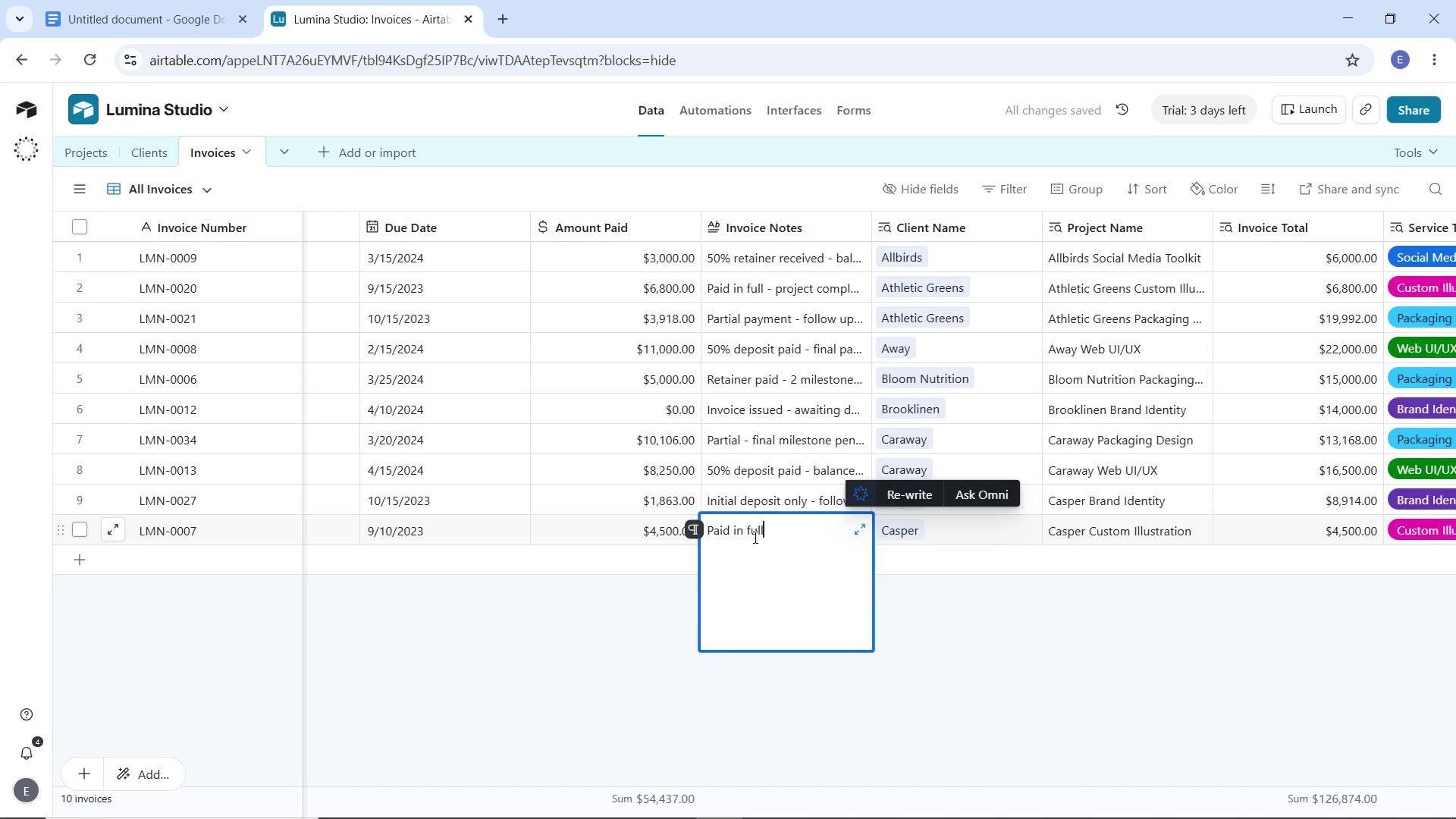 
type( - project complete)
 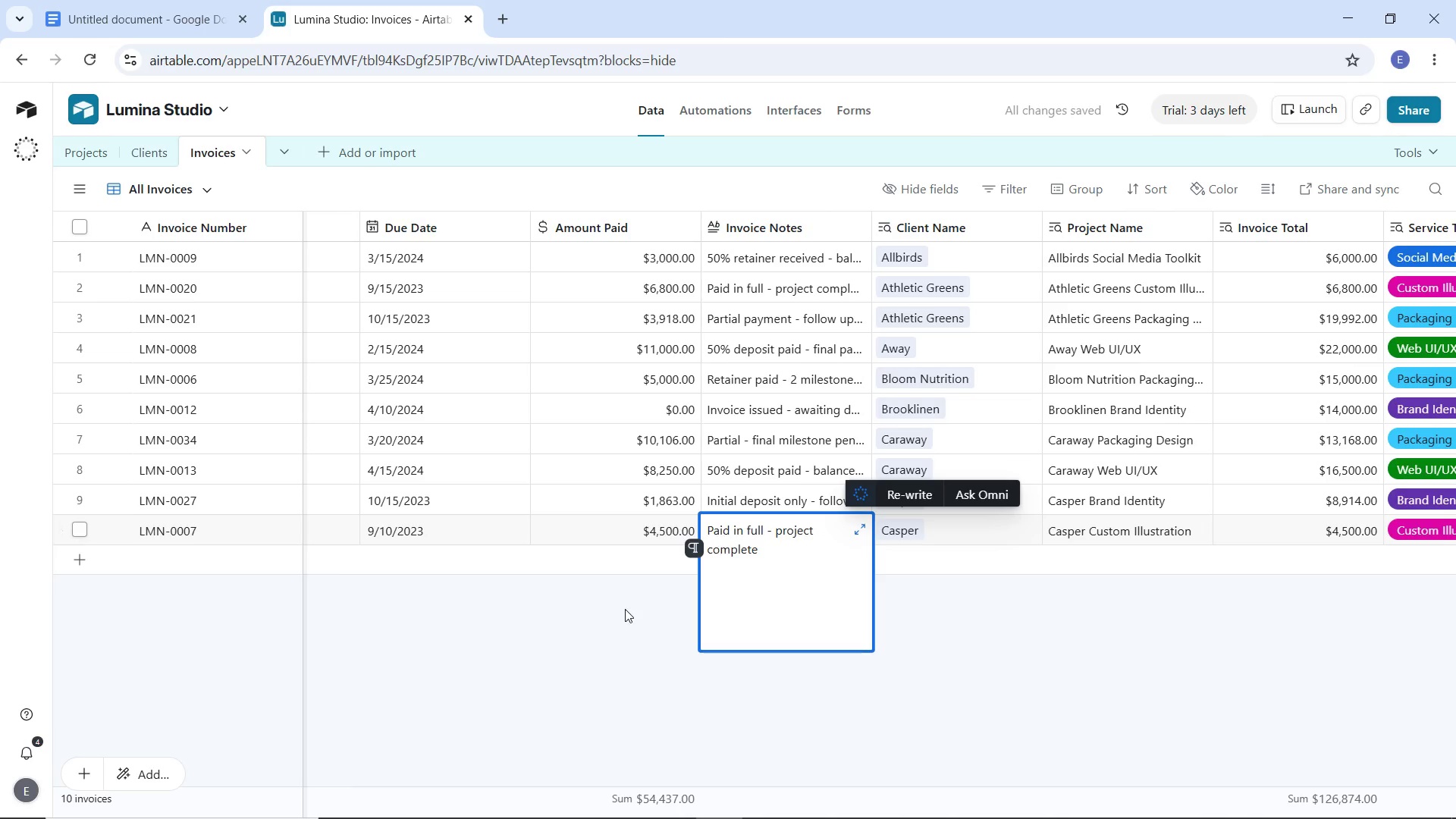 
left_click([624, 609])
 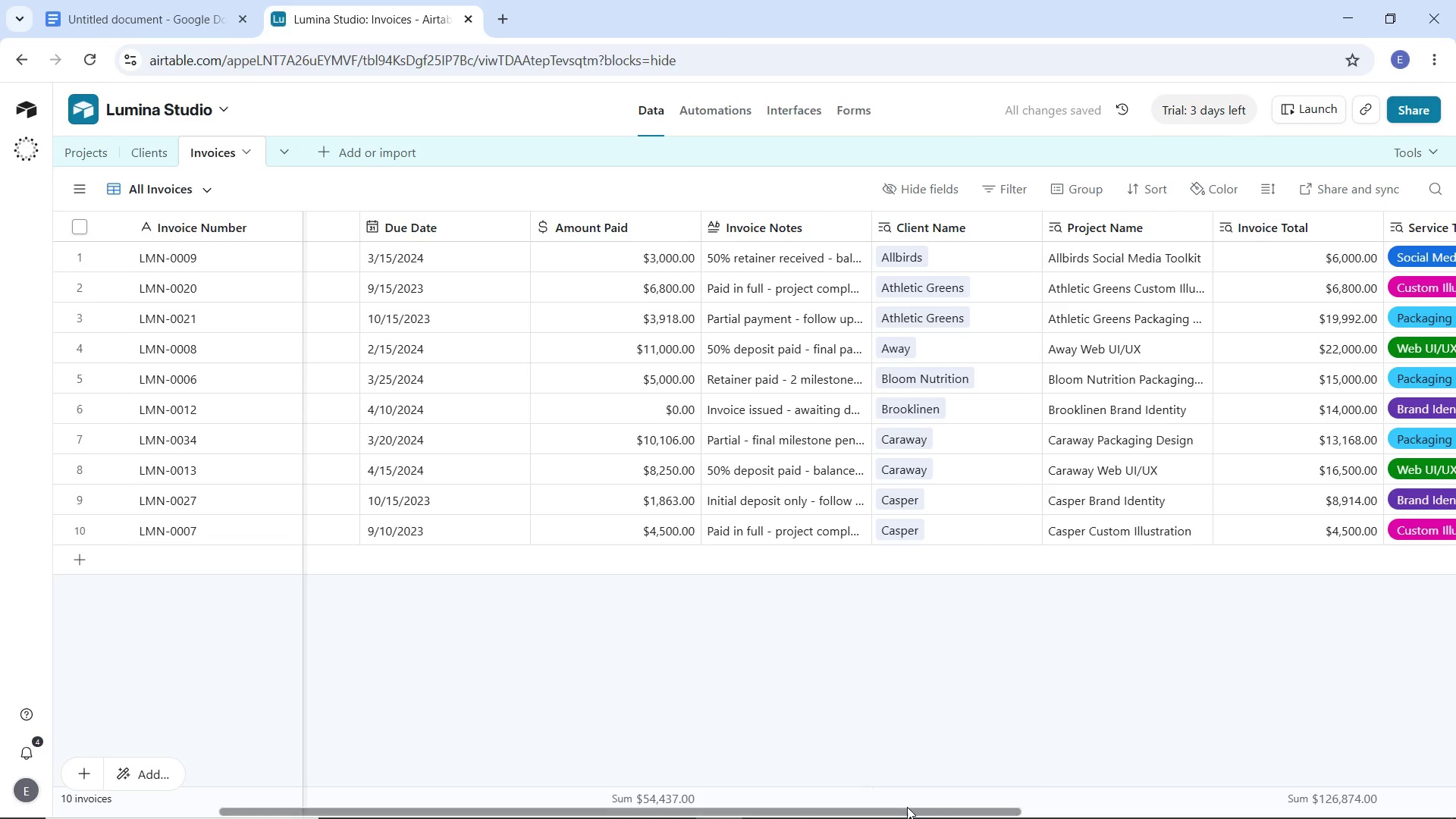 
left_click_drag(start_coordinate=[912, 810], to_coordinate=[607, 814])
 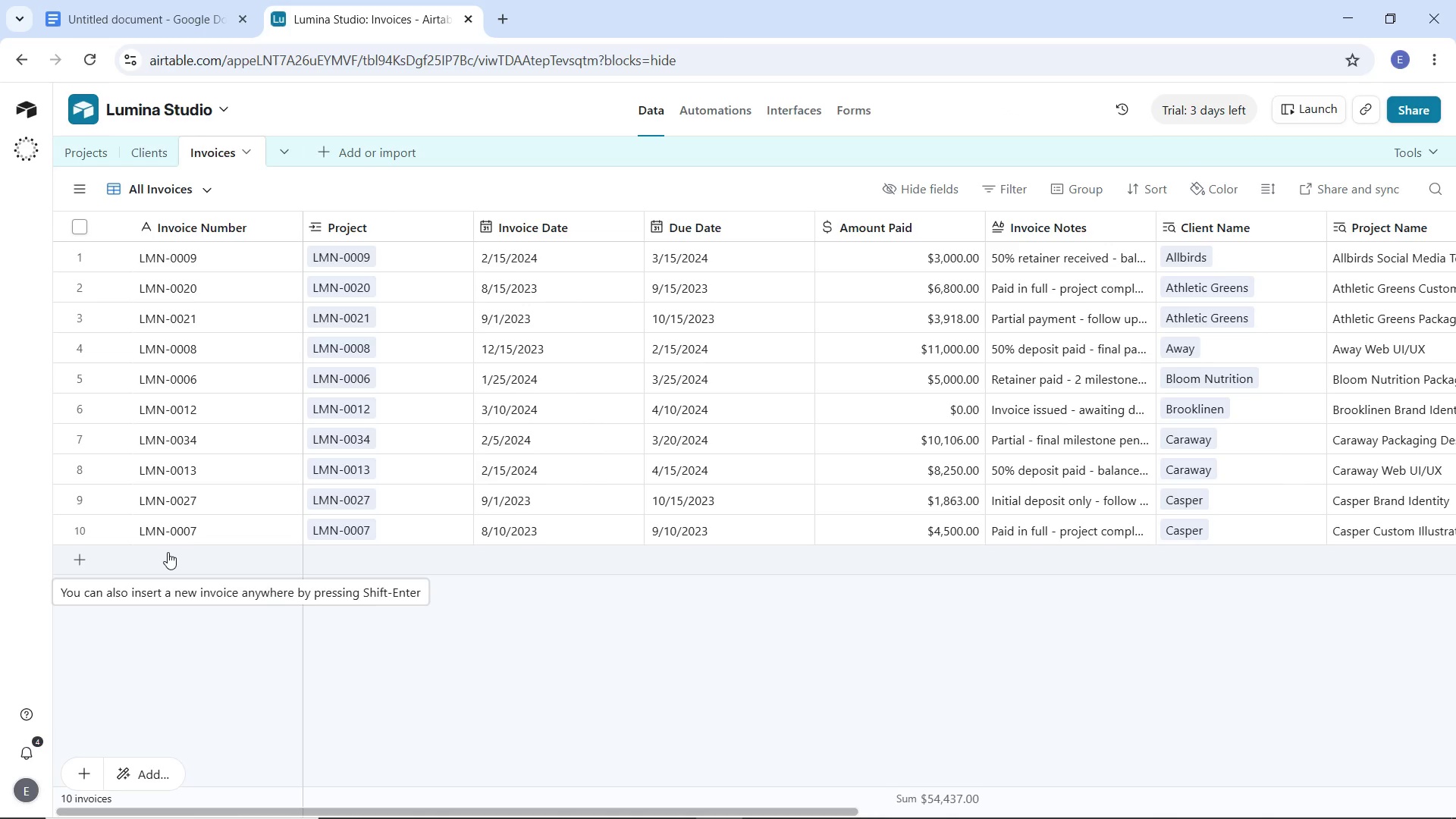 
double_click([168, 552])
 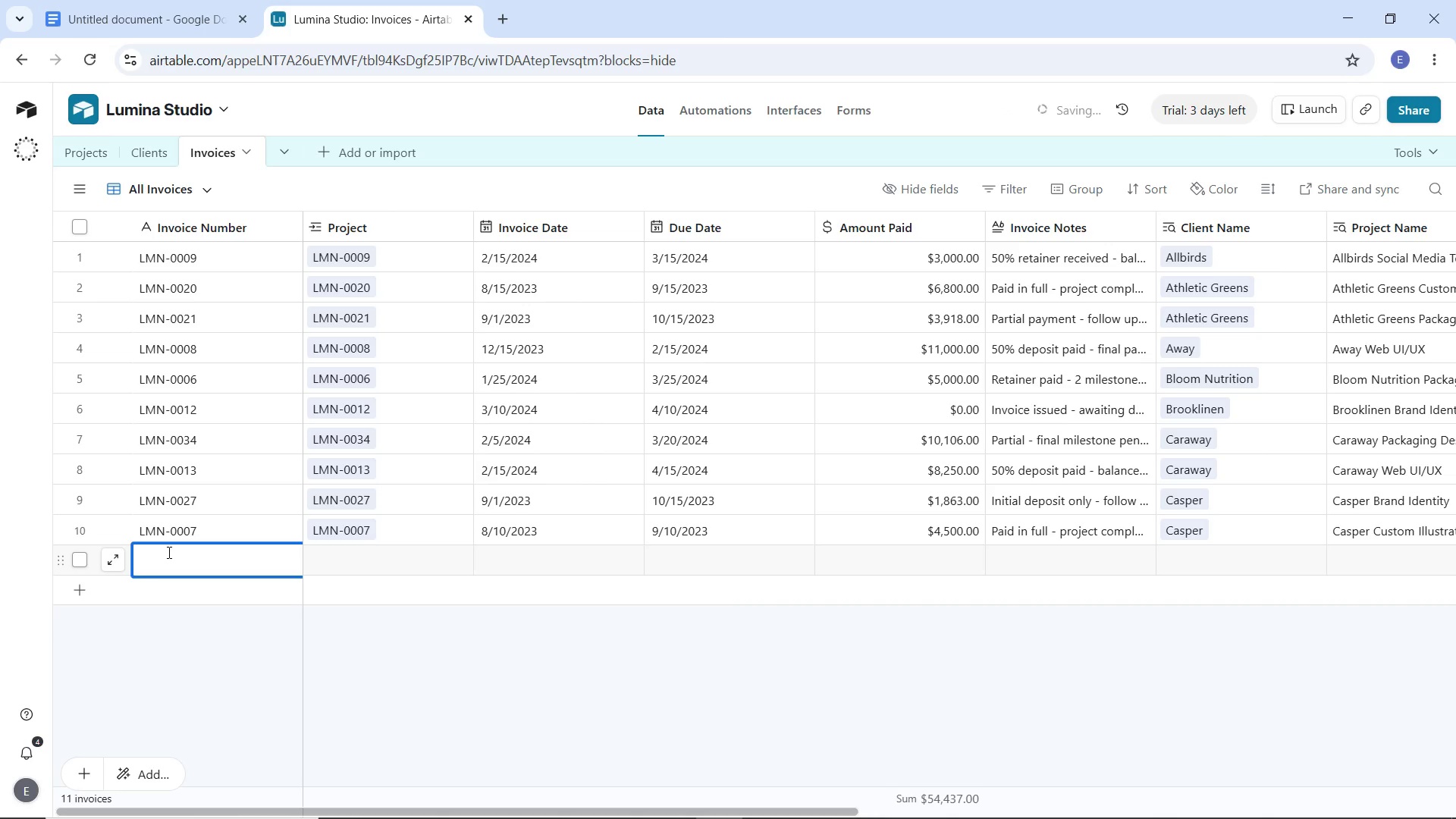 
type(LMN-0018)
key(Tab)
 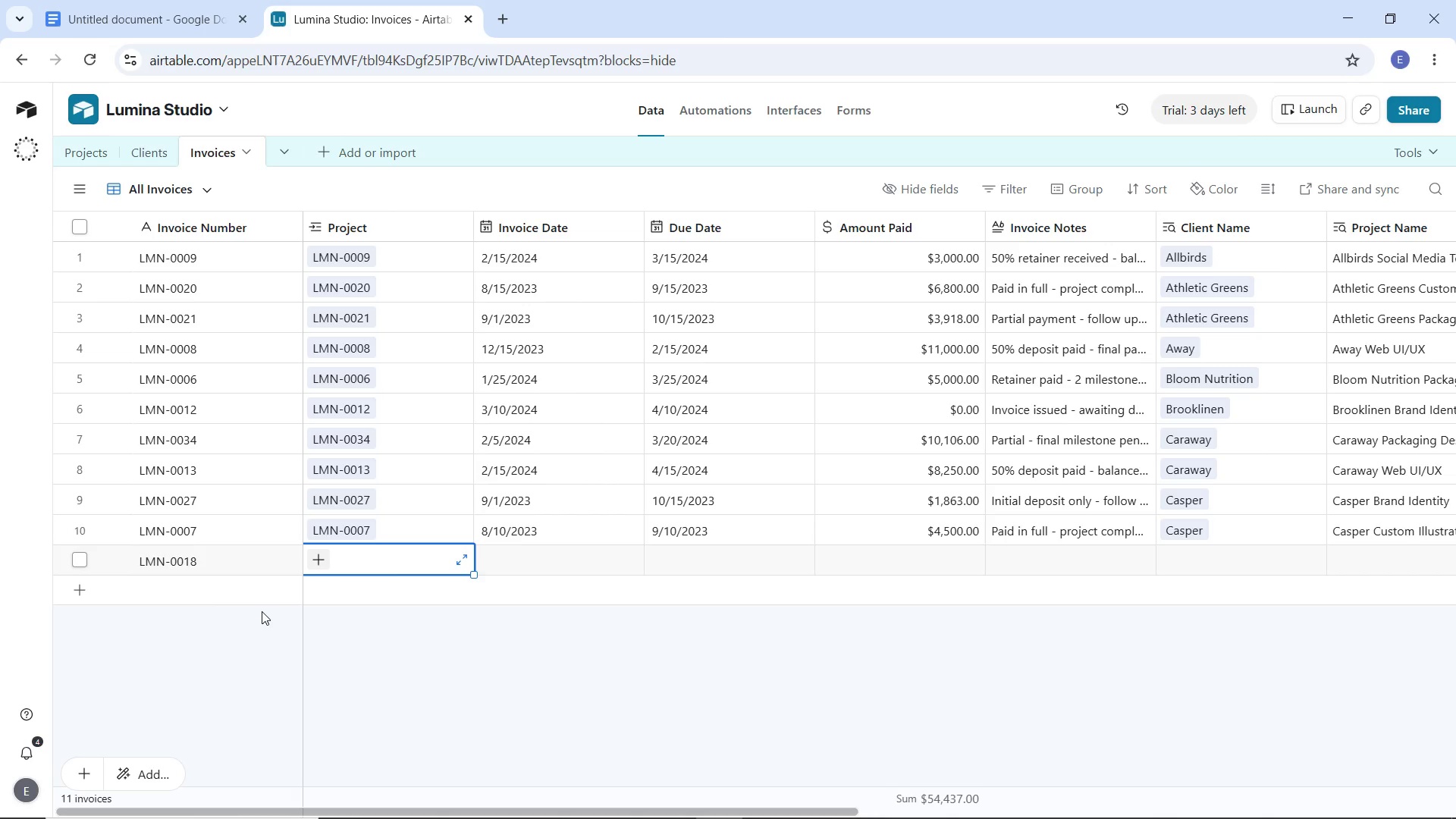 
wait(64.28)
 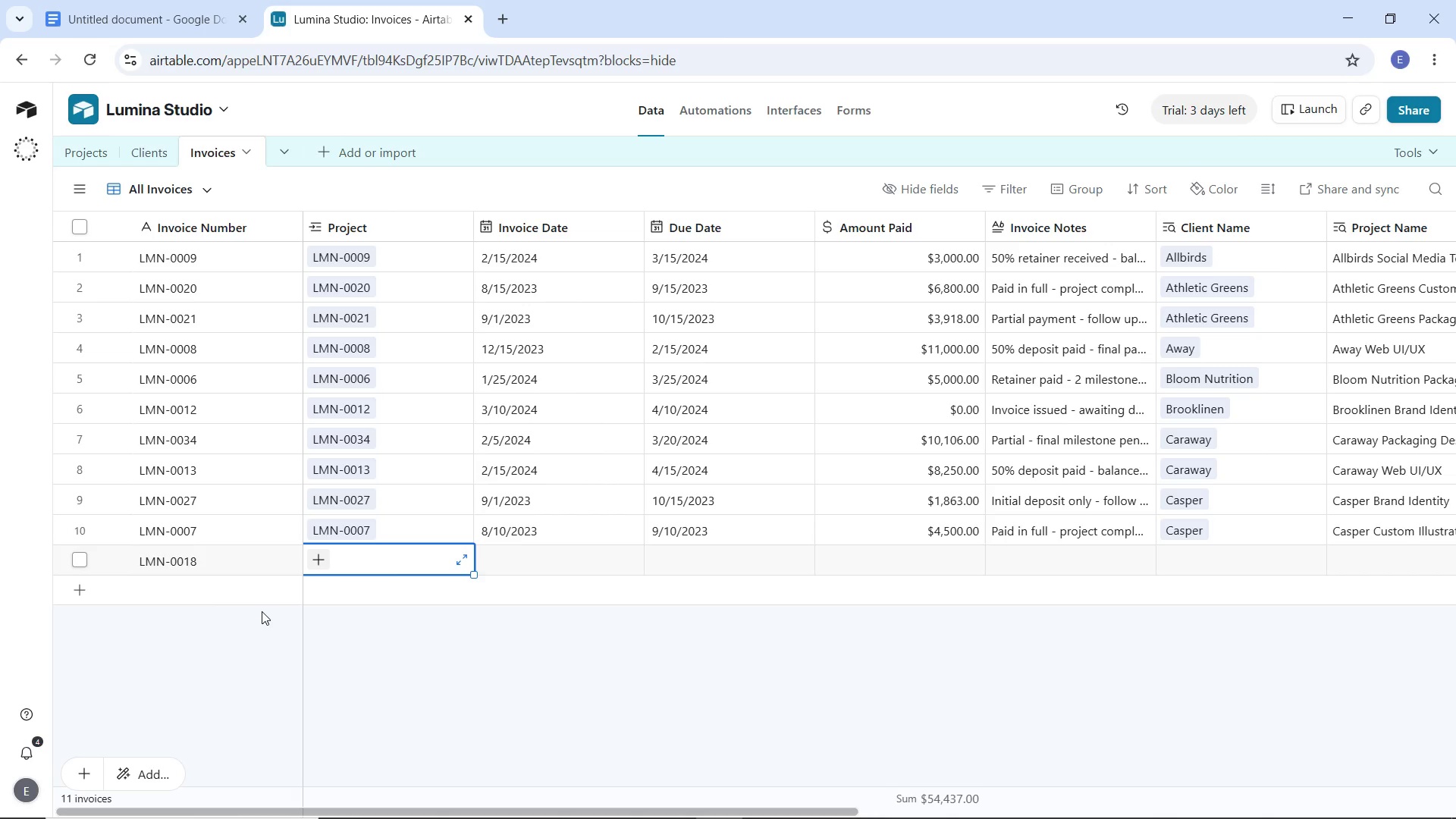 
left_click([318, 563])
 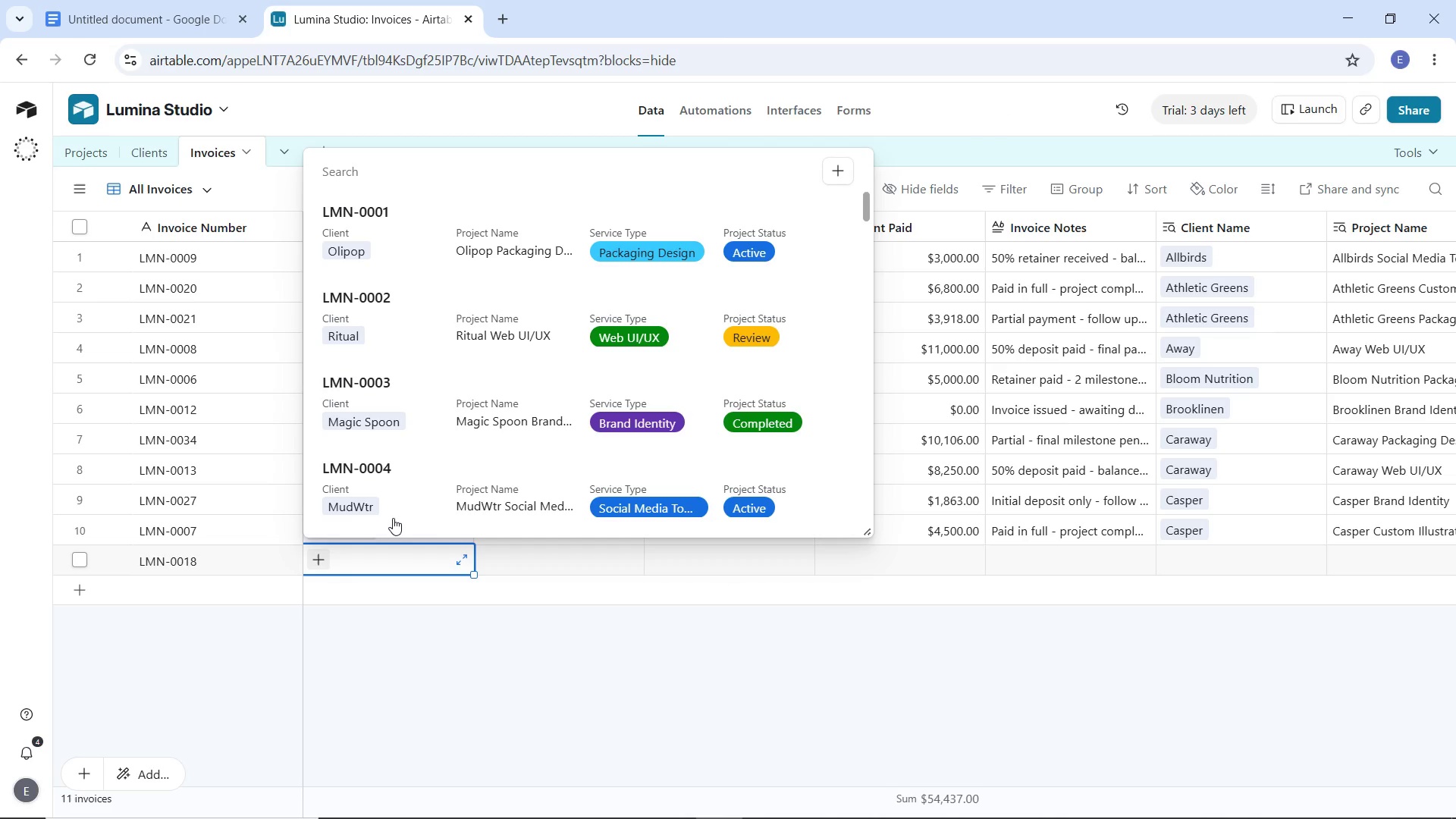 
wait(16.33)
 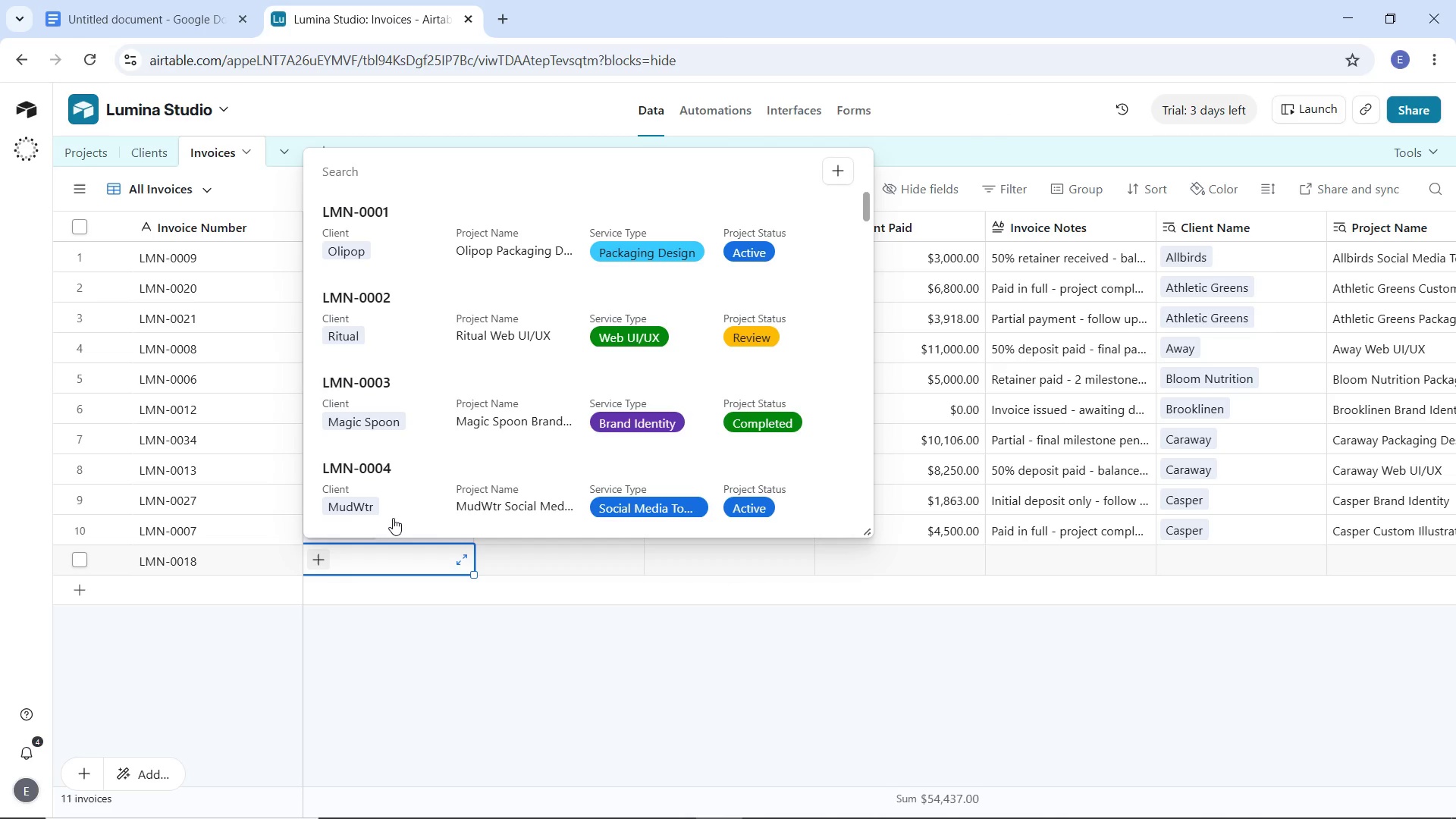 
scroll: coordinate [404, 406], scroll_direction: down, amount: 14.0
 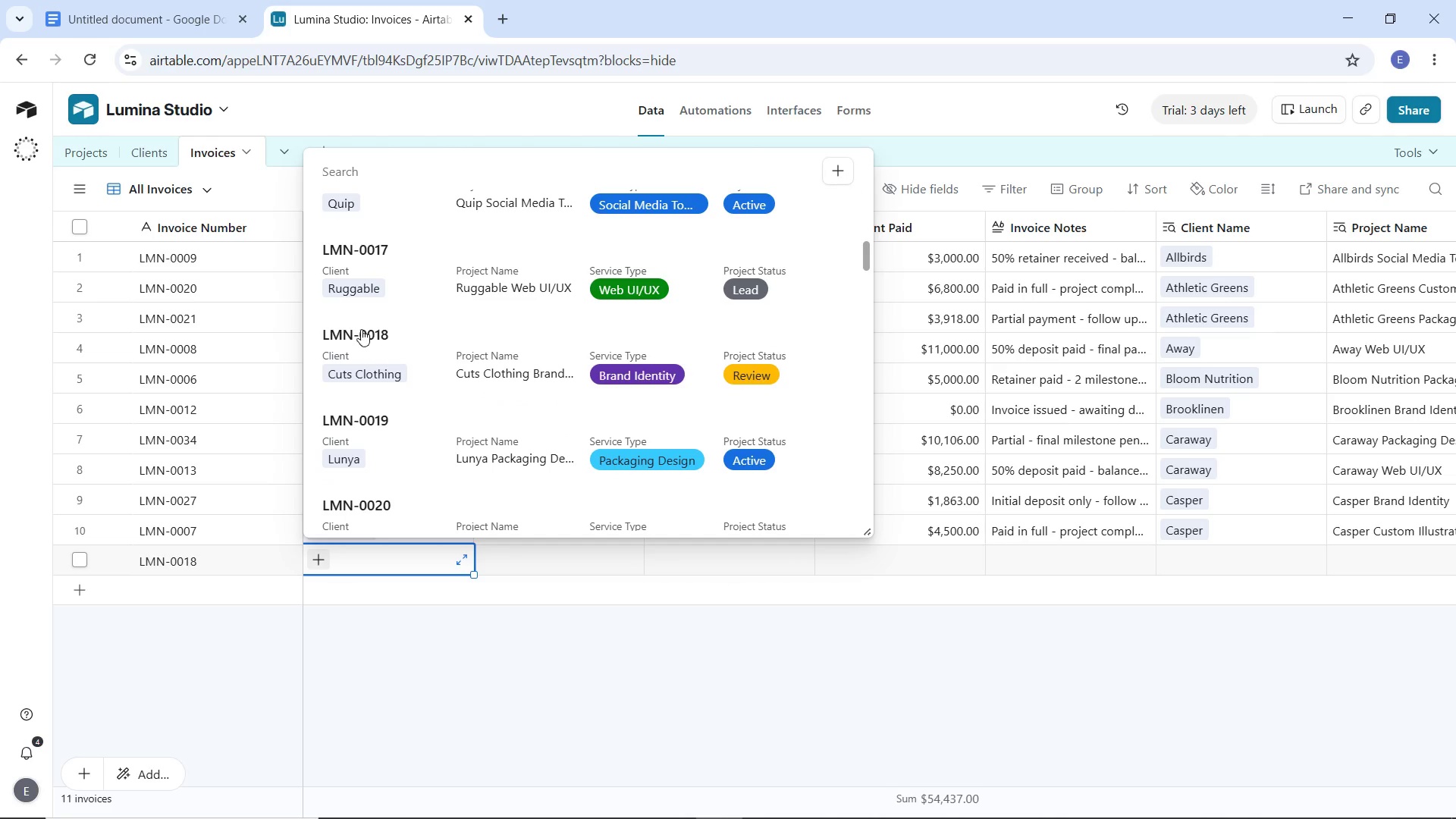 
left_click([361, 329])
 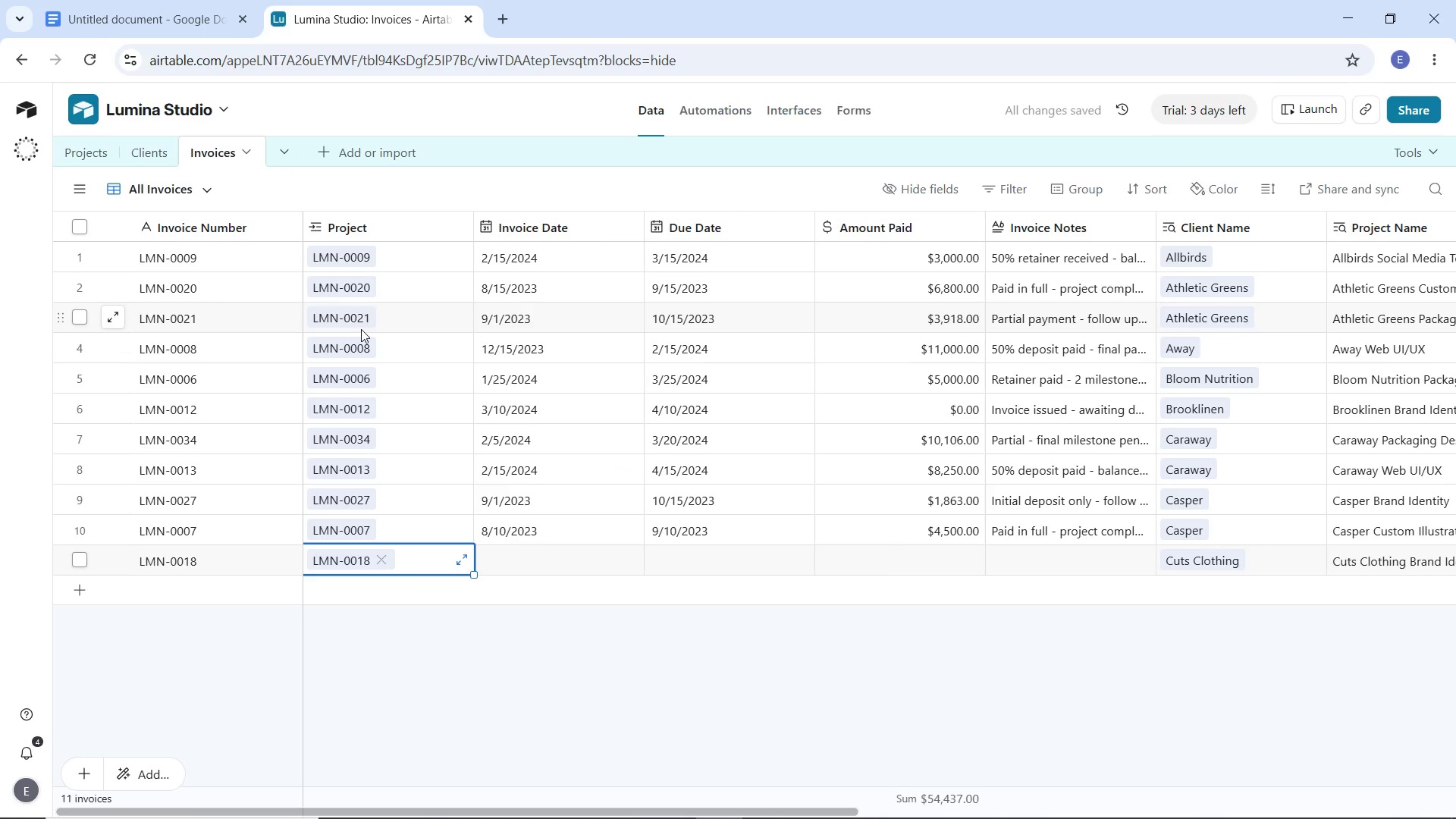 
wait(8.55)
 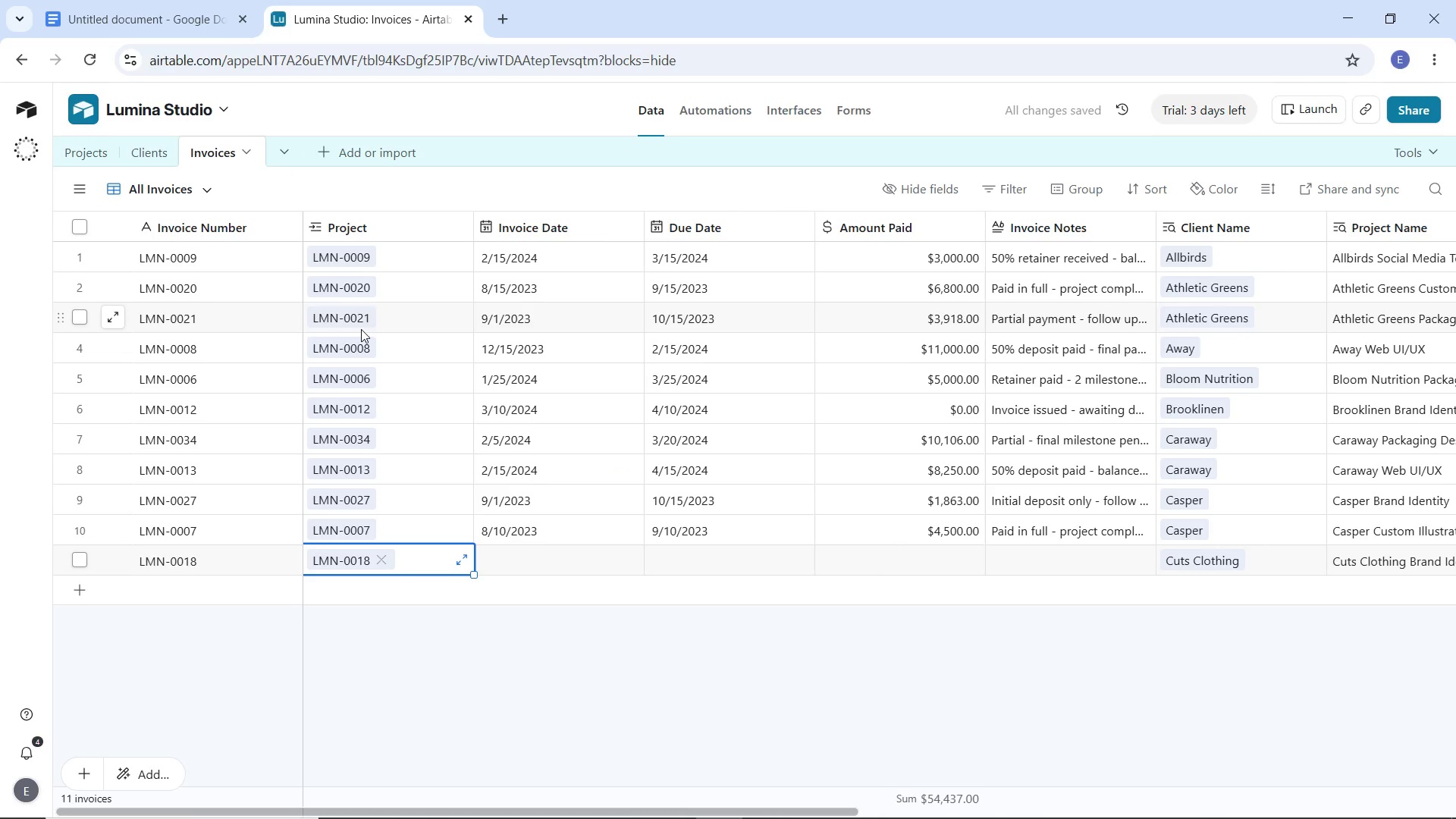 
double_click([528, 570])
 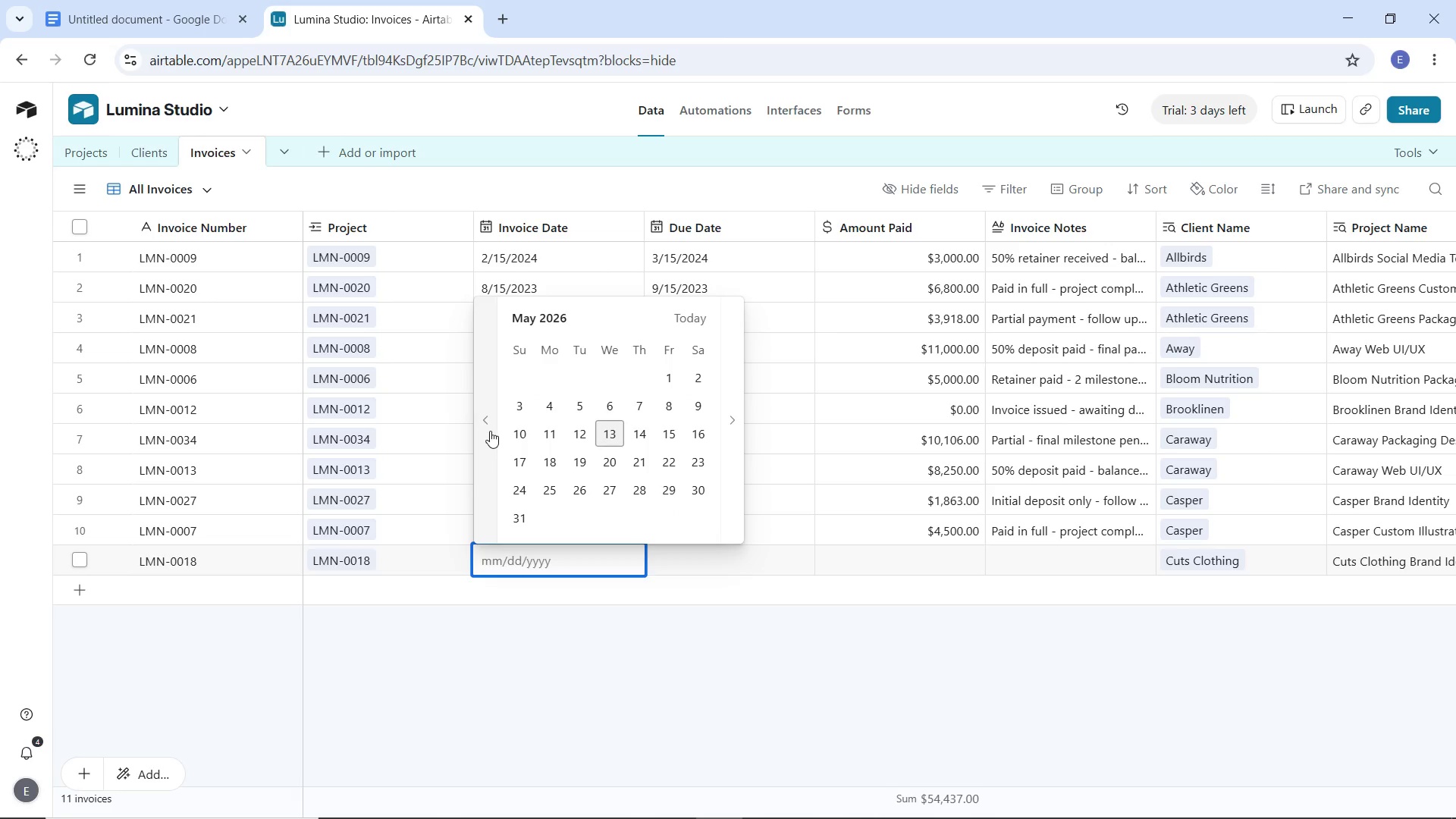 
double_click([488, 430])
 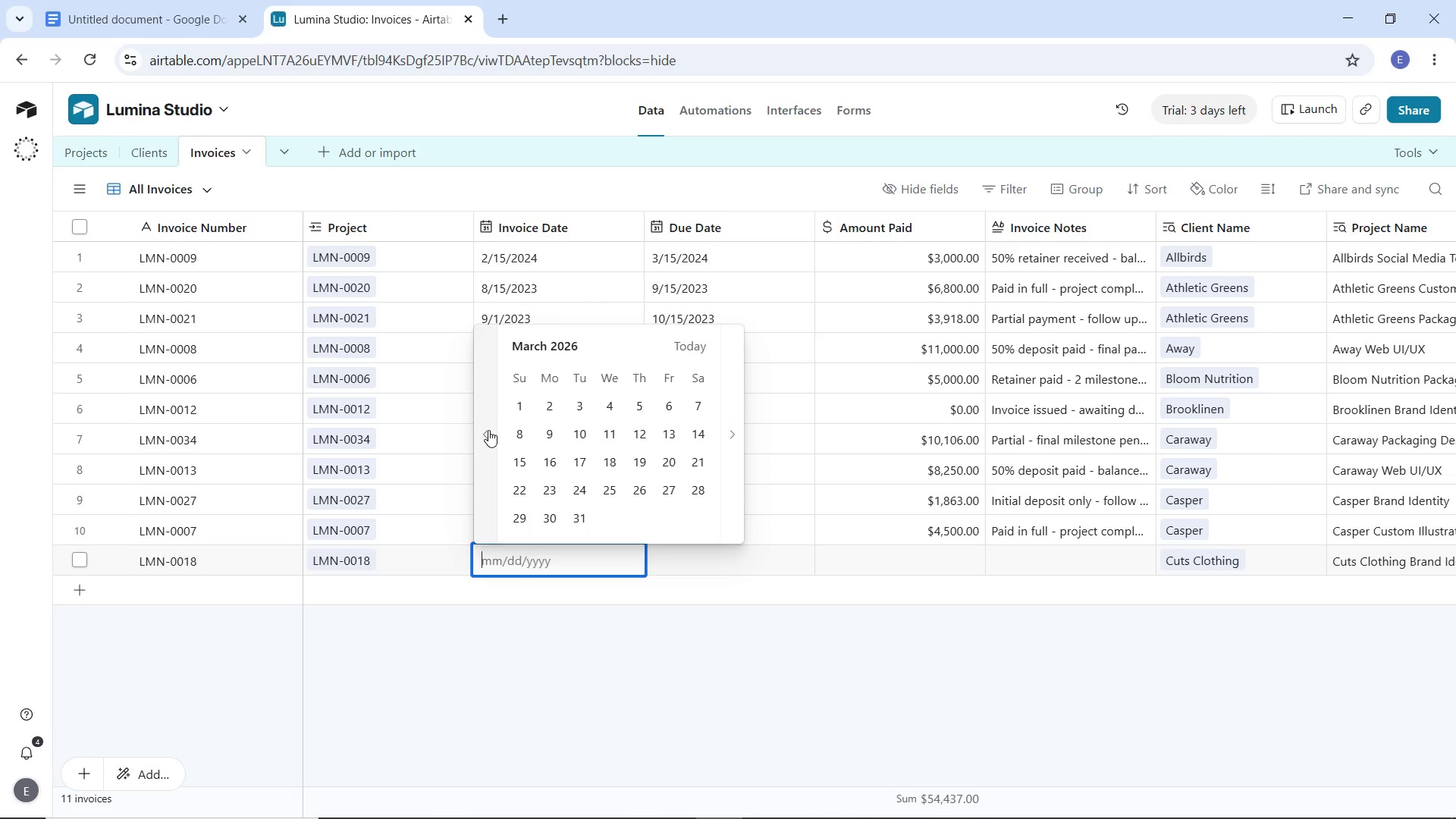 
triple_click([488, 430])
 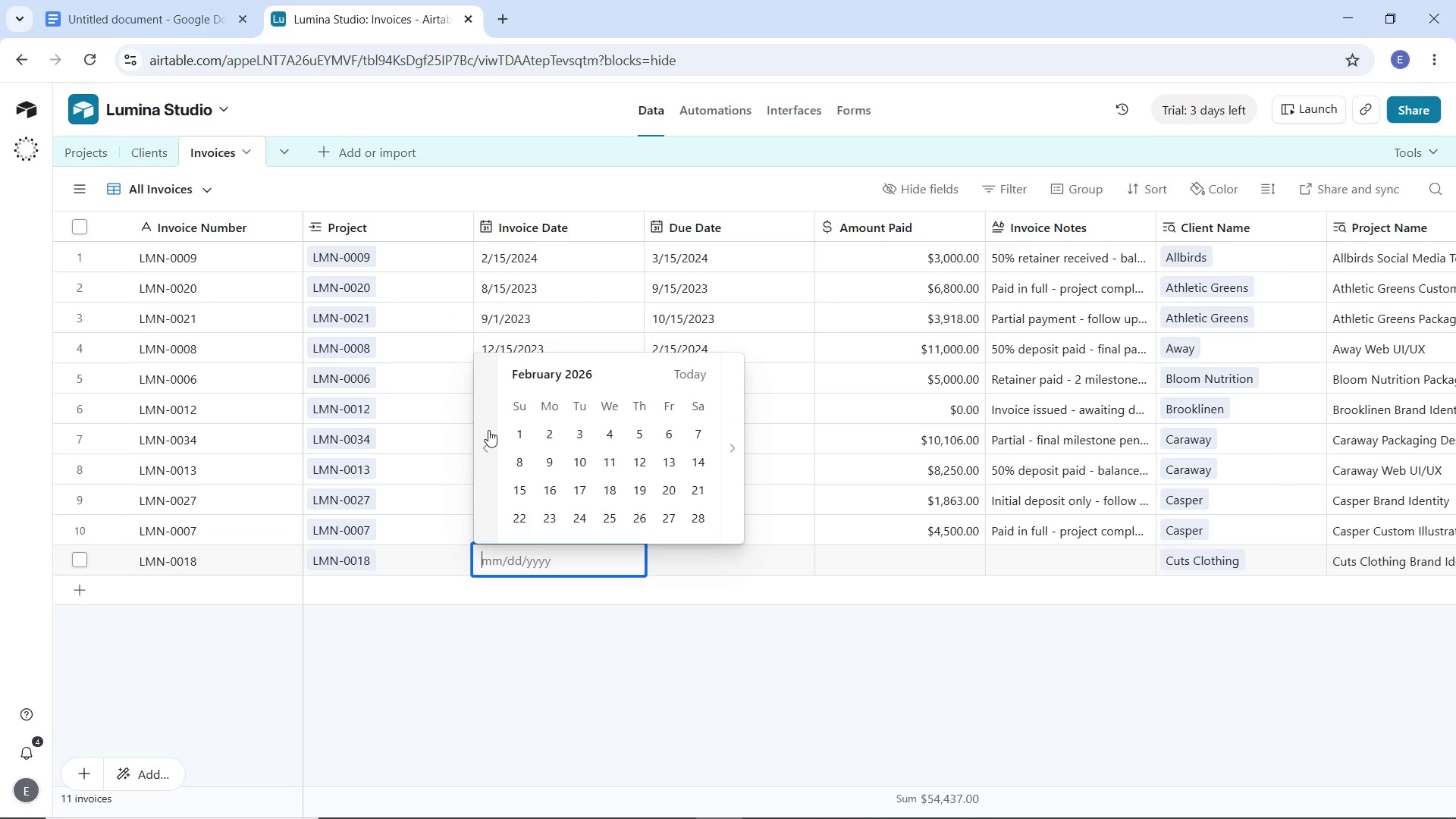 
triple_click([488, 430])
 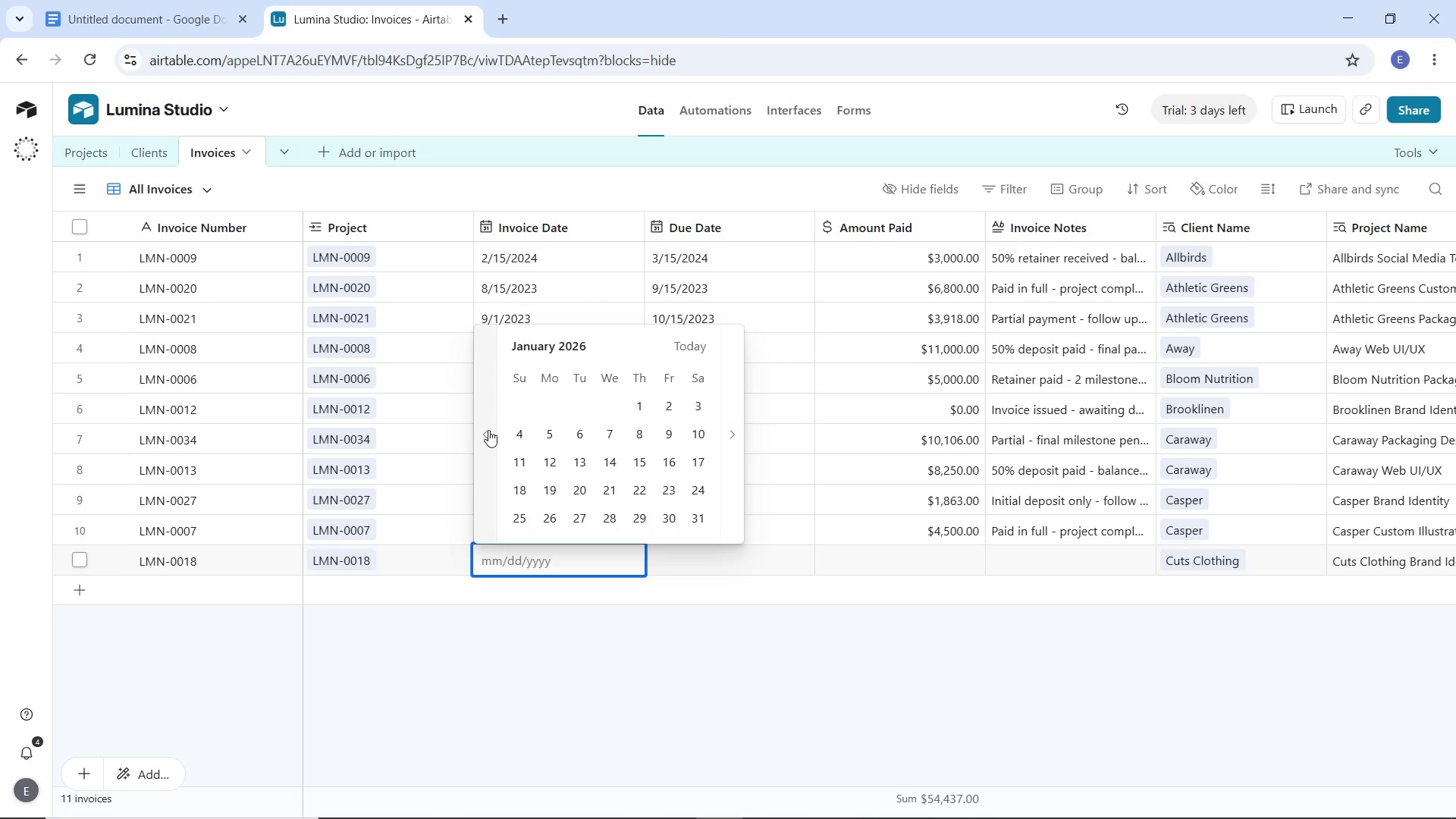 
triple_click([488, 430])
 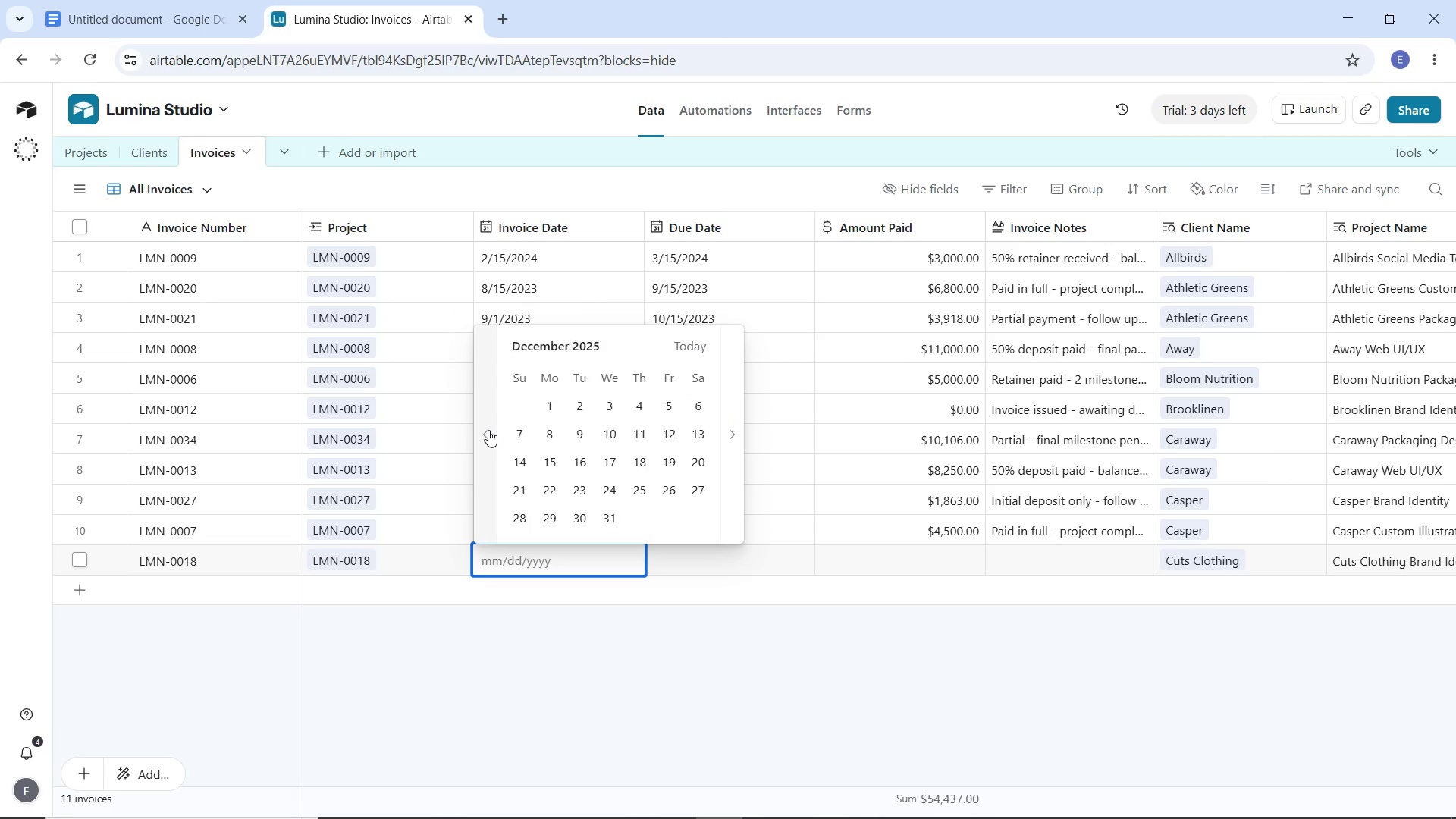 
triple_click([488, 430])
 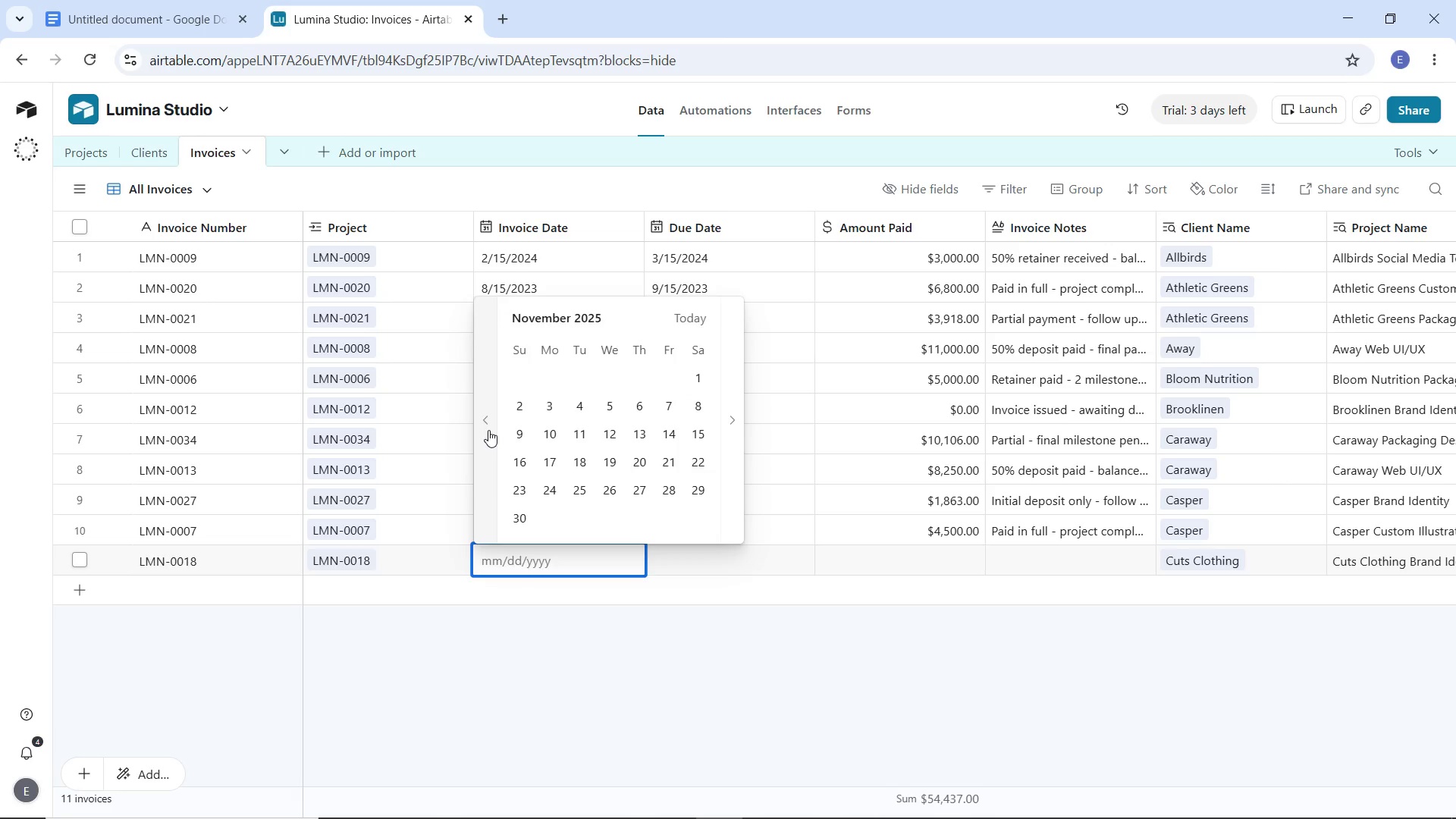 
triple_click([488, 430])
 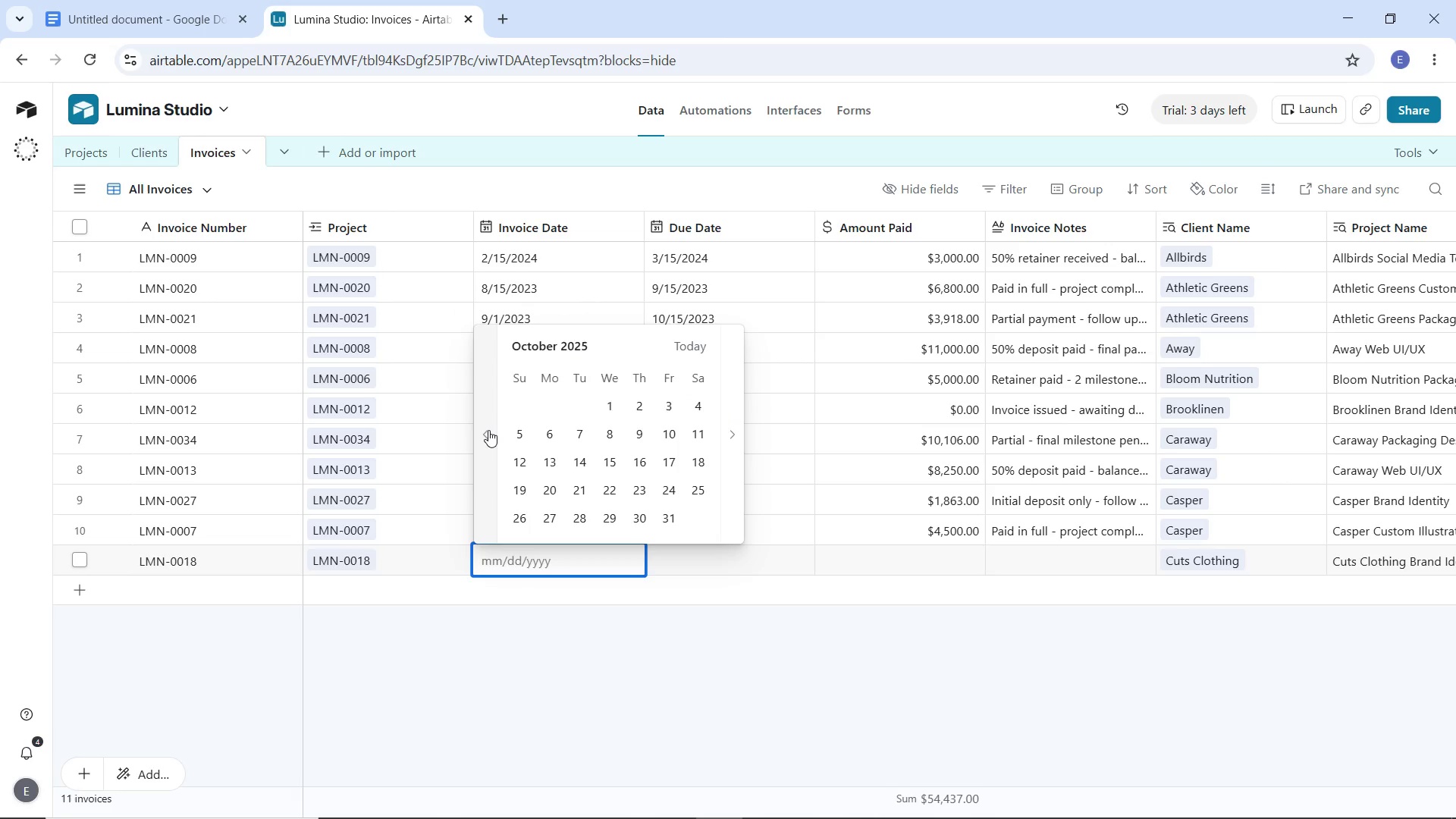 
triple_click([488, 430])
 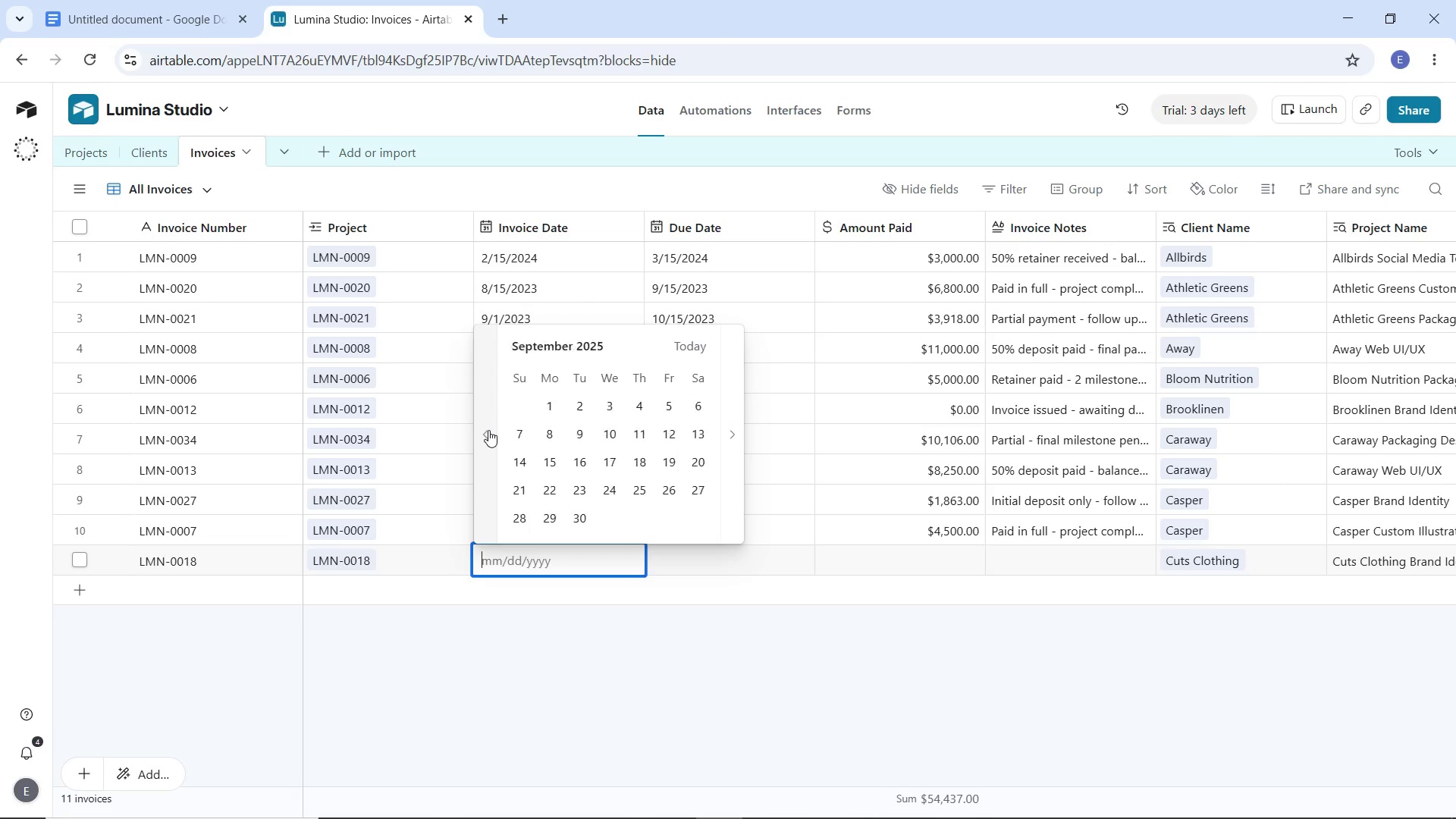 
triple_click([488, 430])
 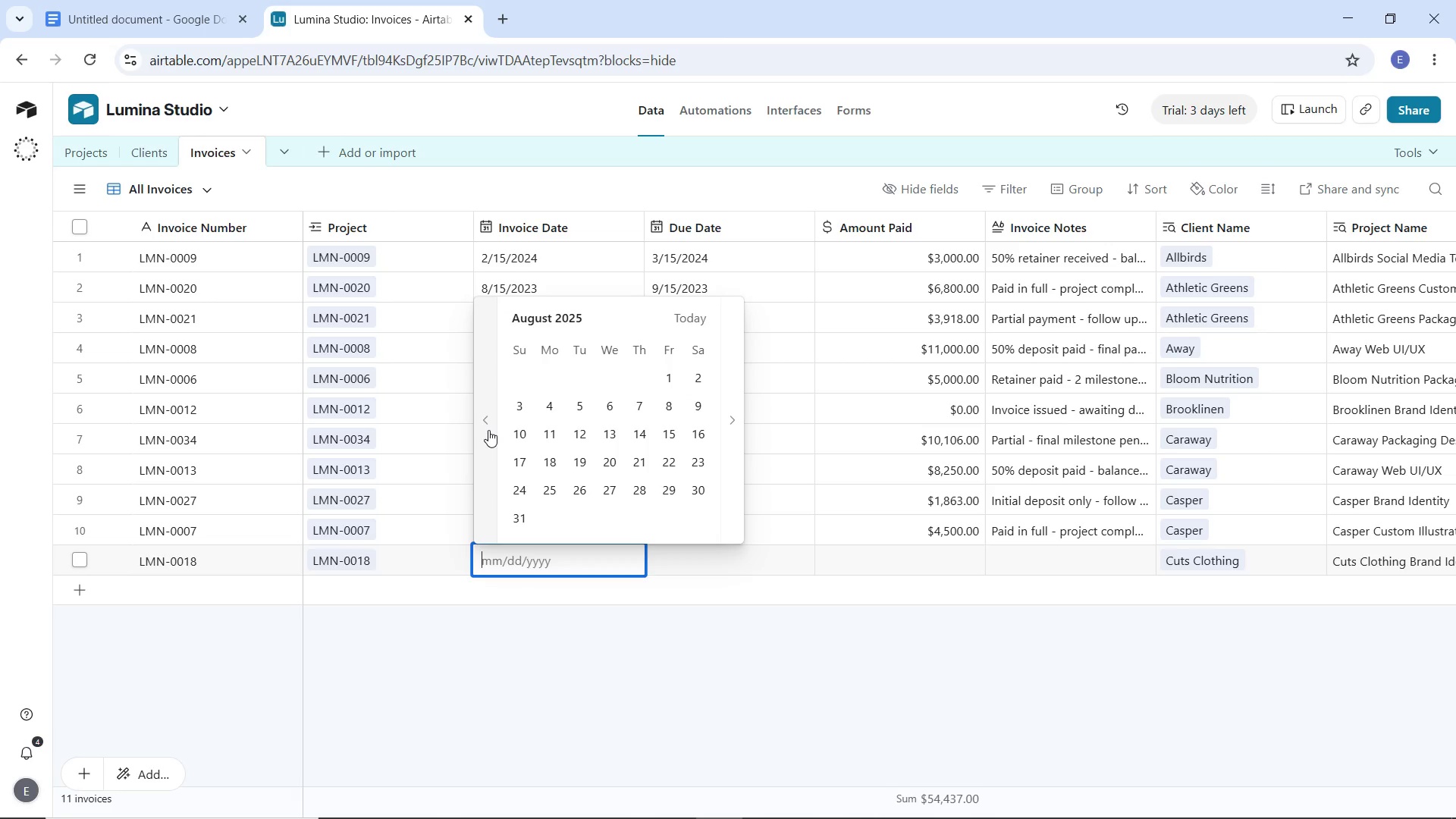 
triple_click([488, 430])
 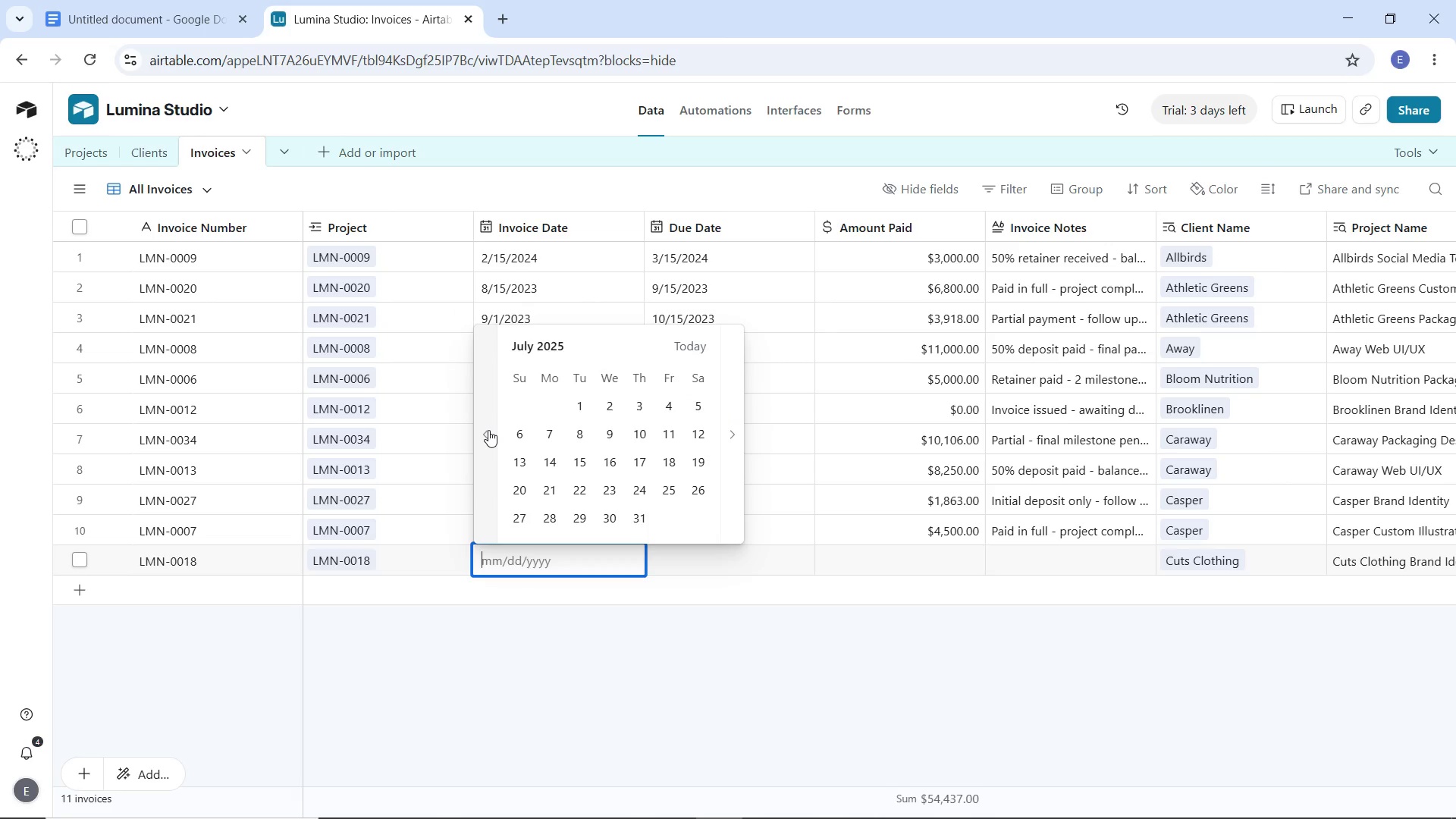 
triple_click([488, 430])
 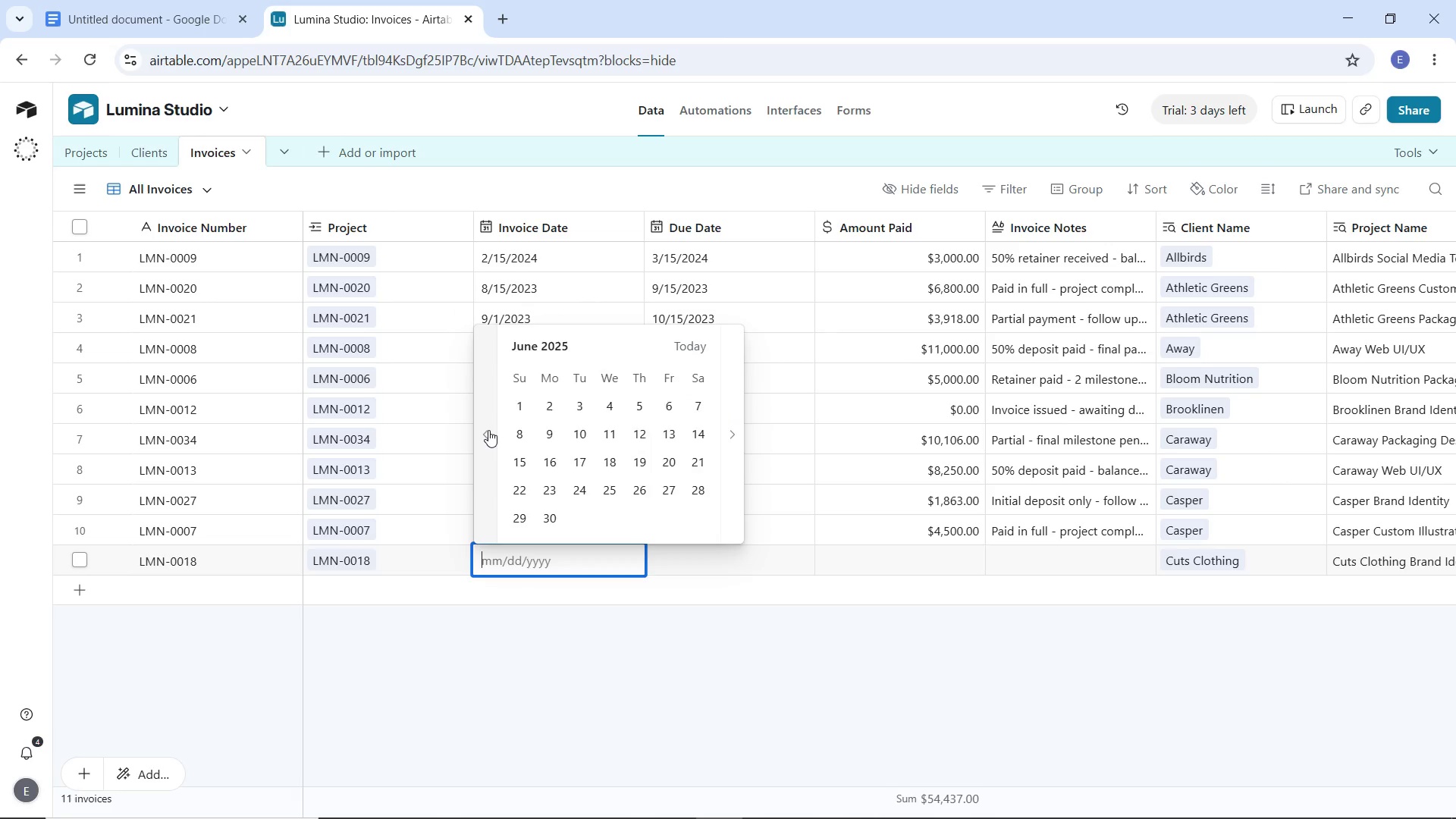 
triple_click([488, 430])
 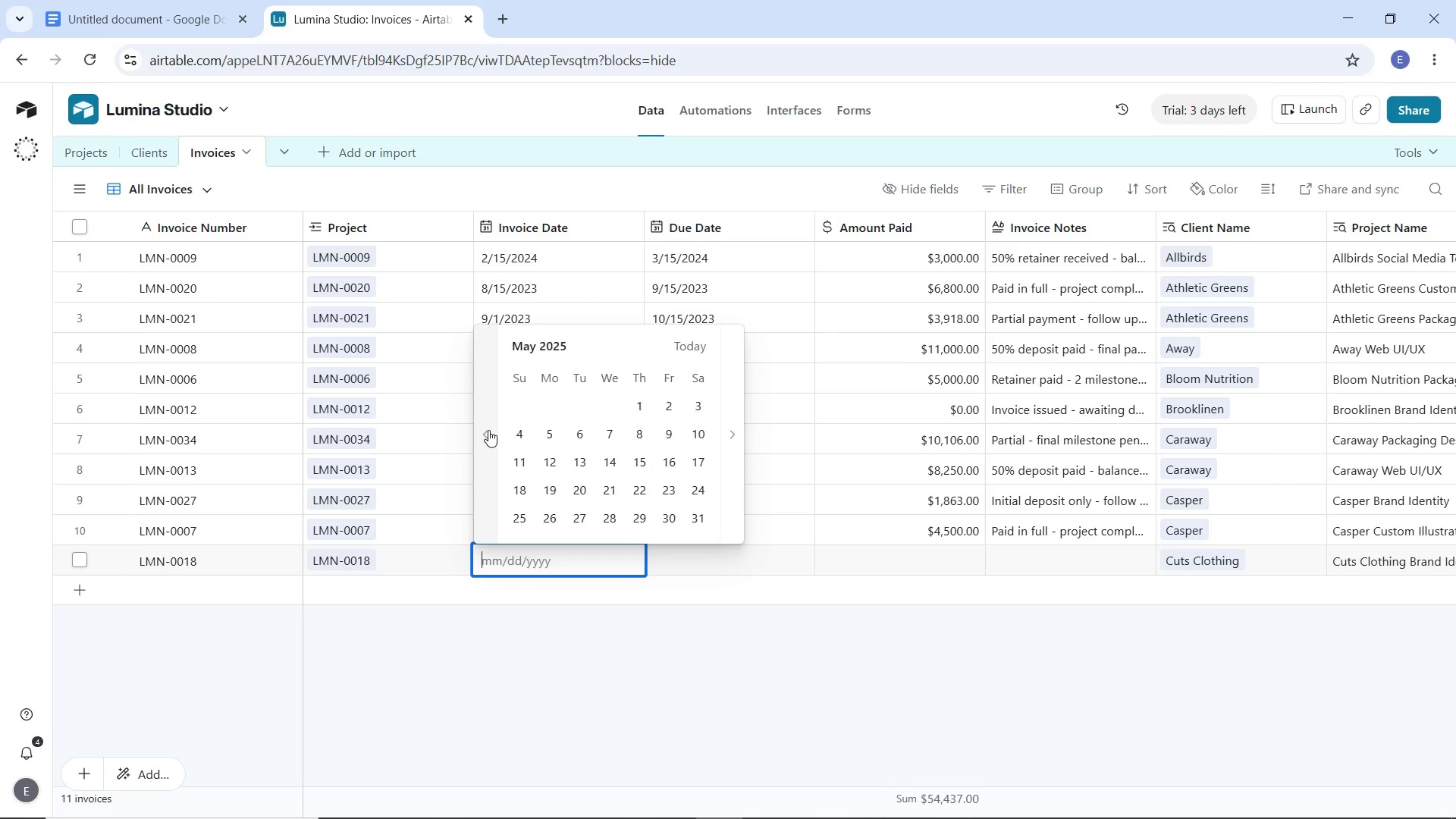 
triple_click([488, 430])
 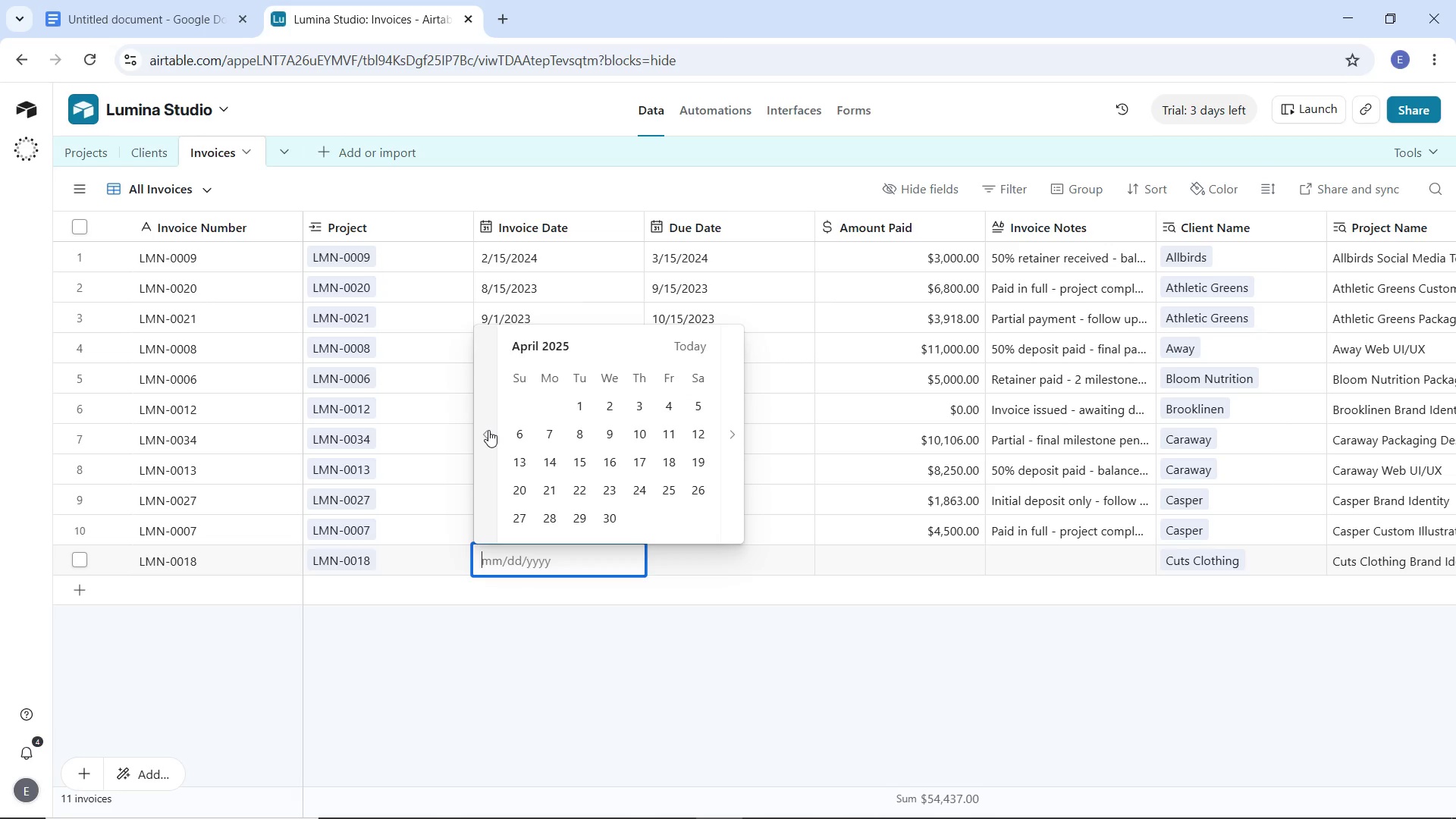 
triple_click([488, 430])
 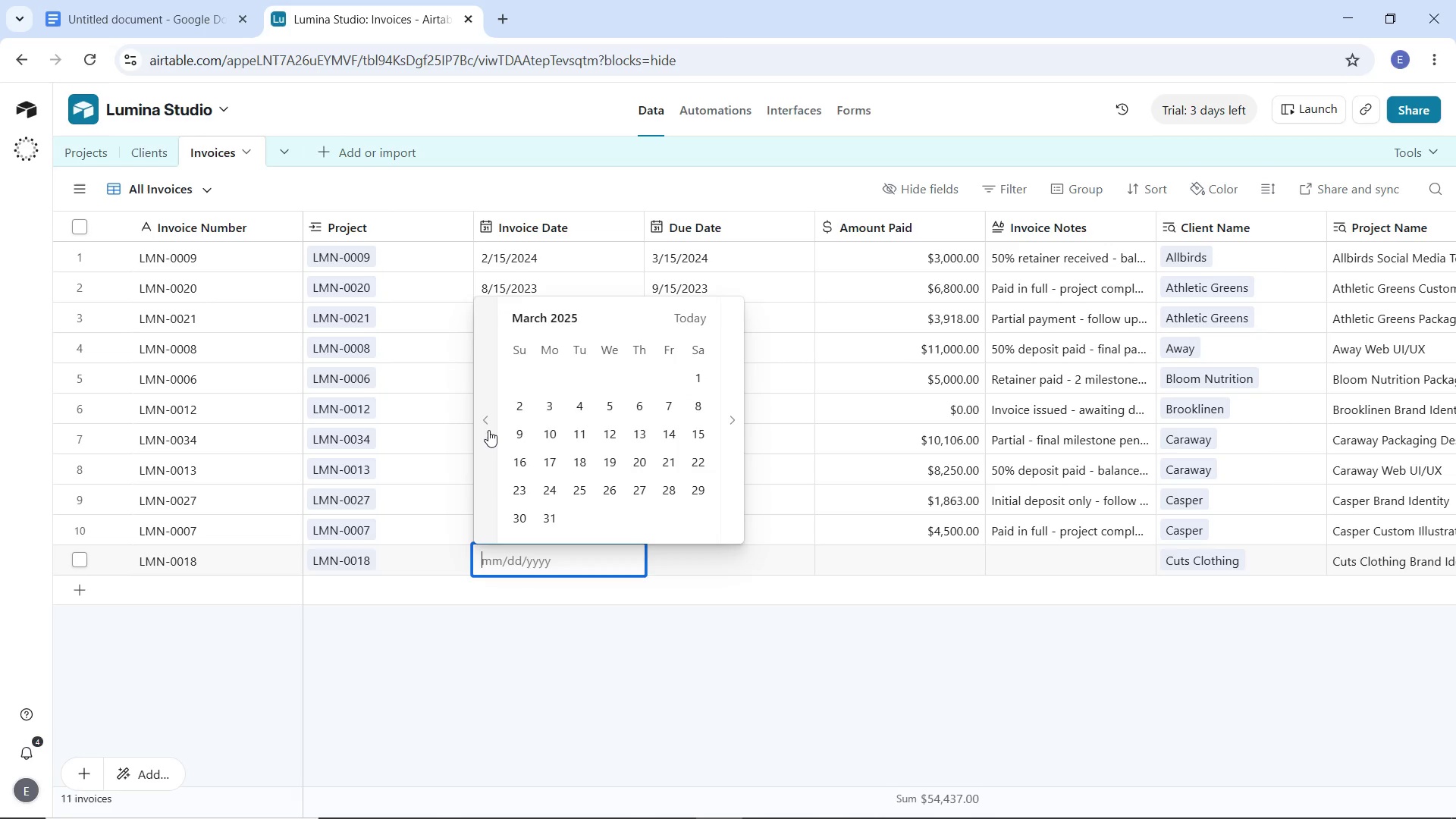 
triple_click([488, 430])
 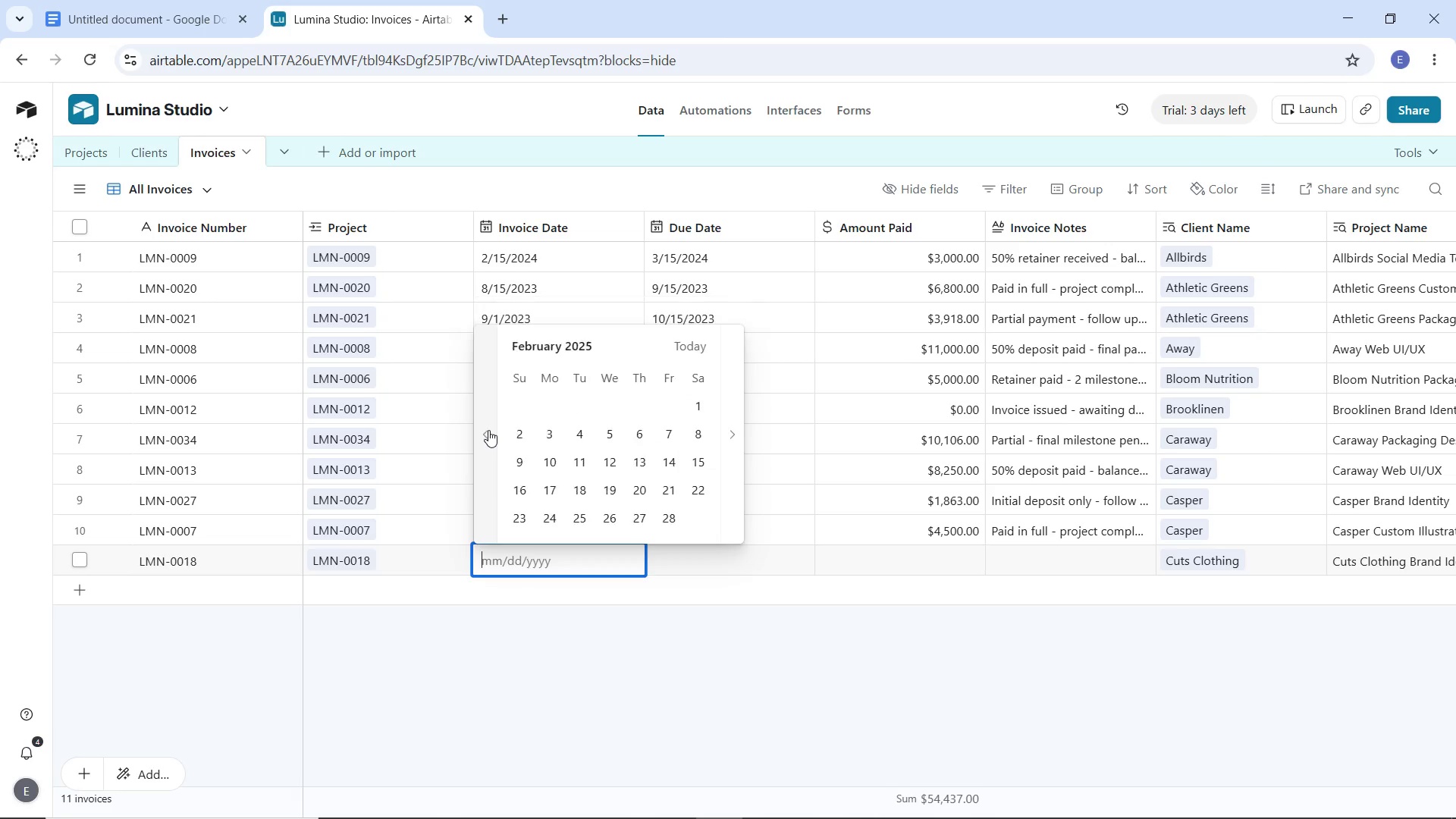 
triple_click([488, 430])
 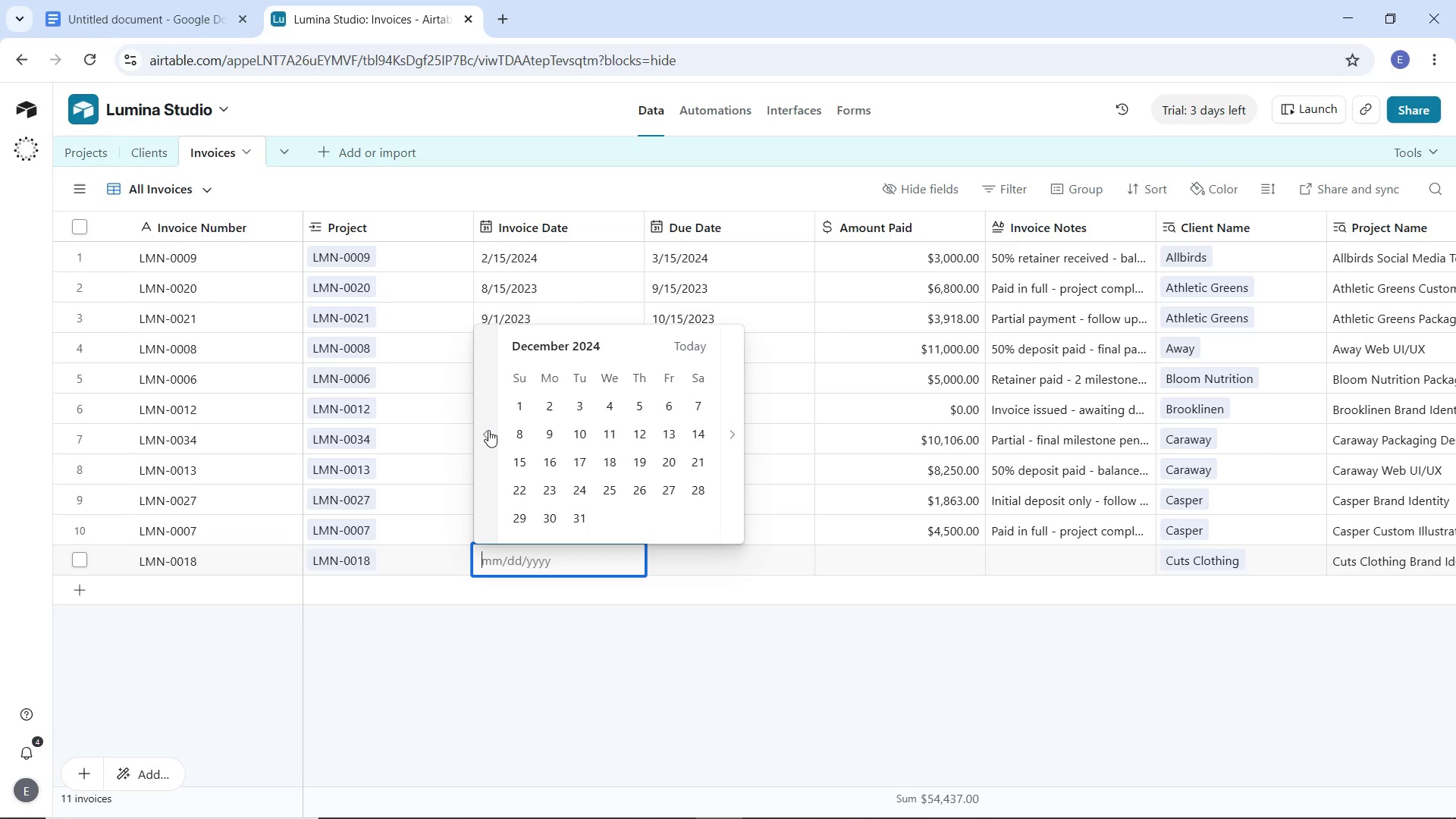 
triple_click([488, 430])
 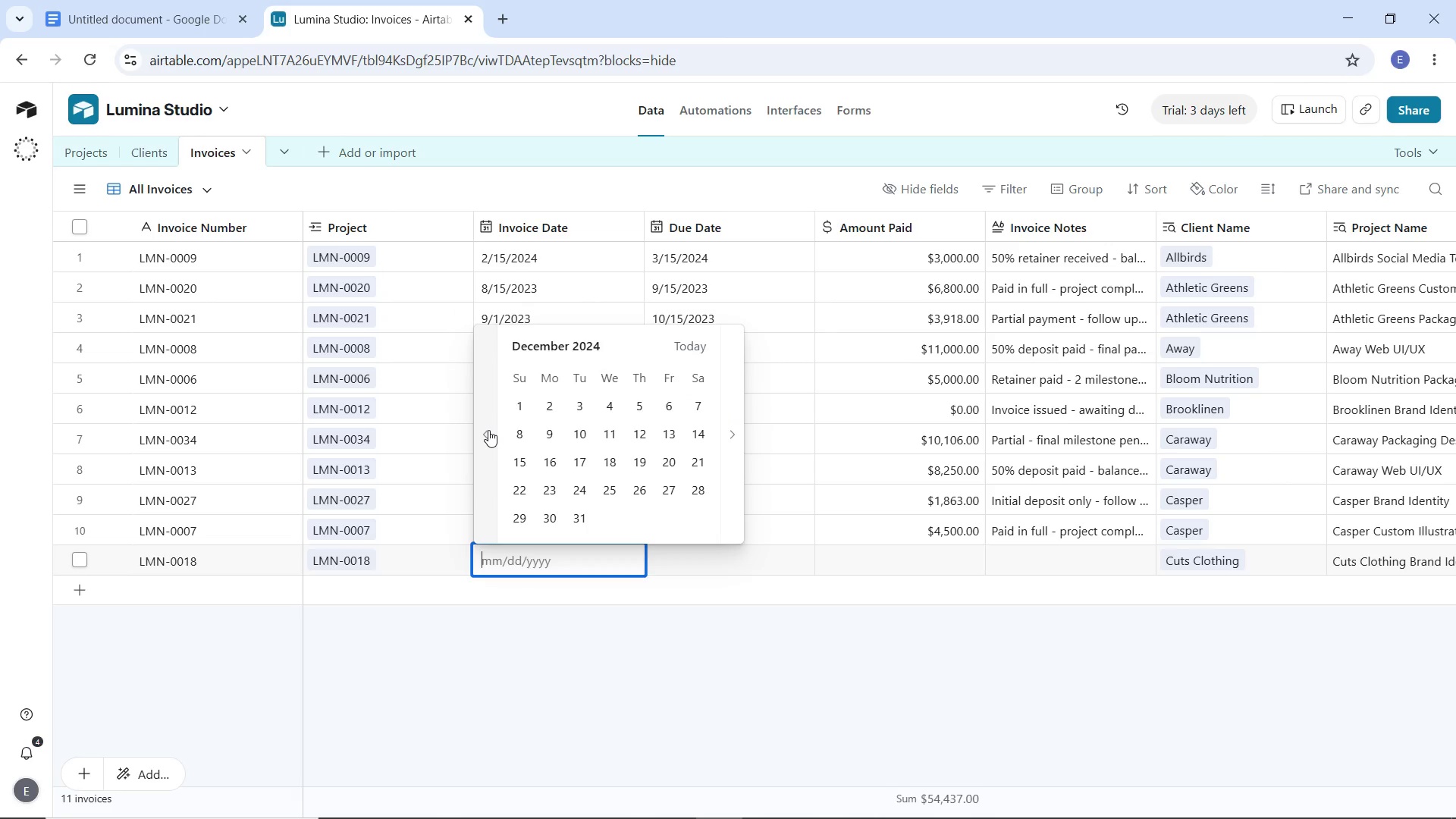 
triple_click([488, 430])
 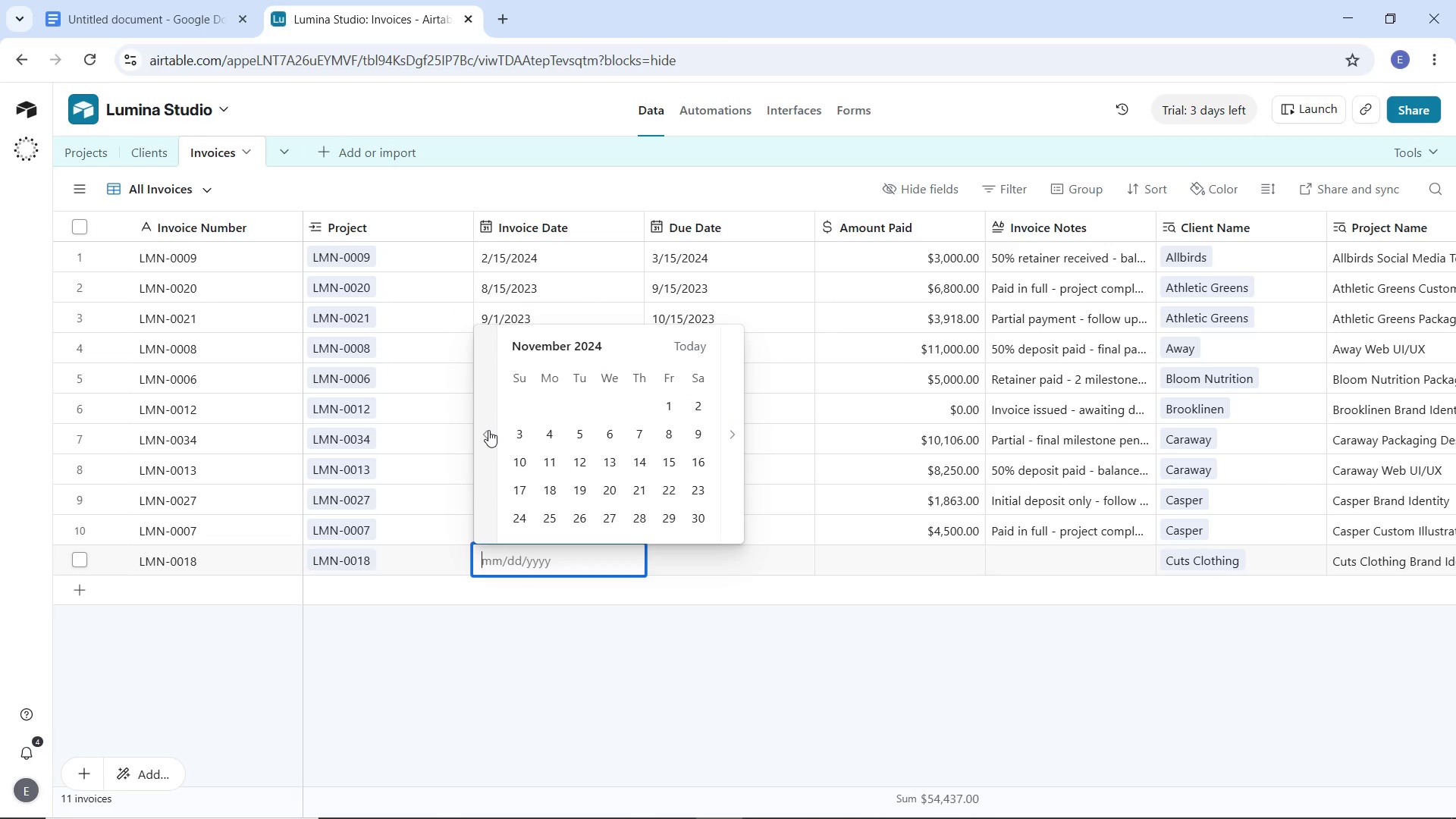 
triple_click([488, 430])
 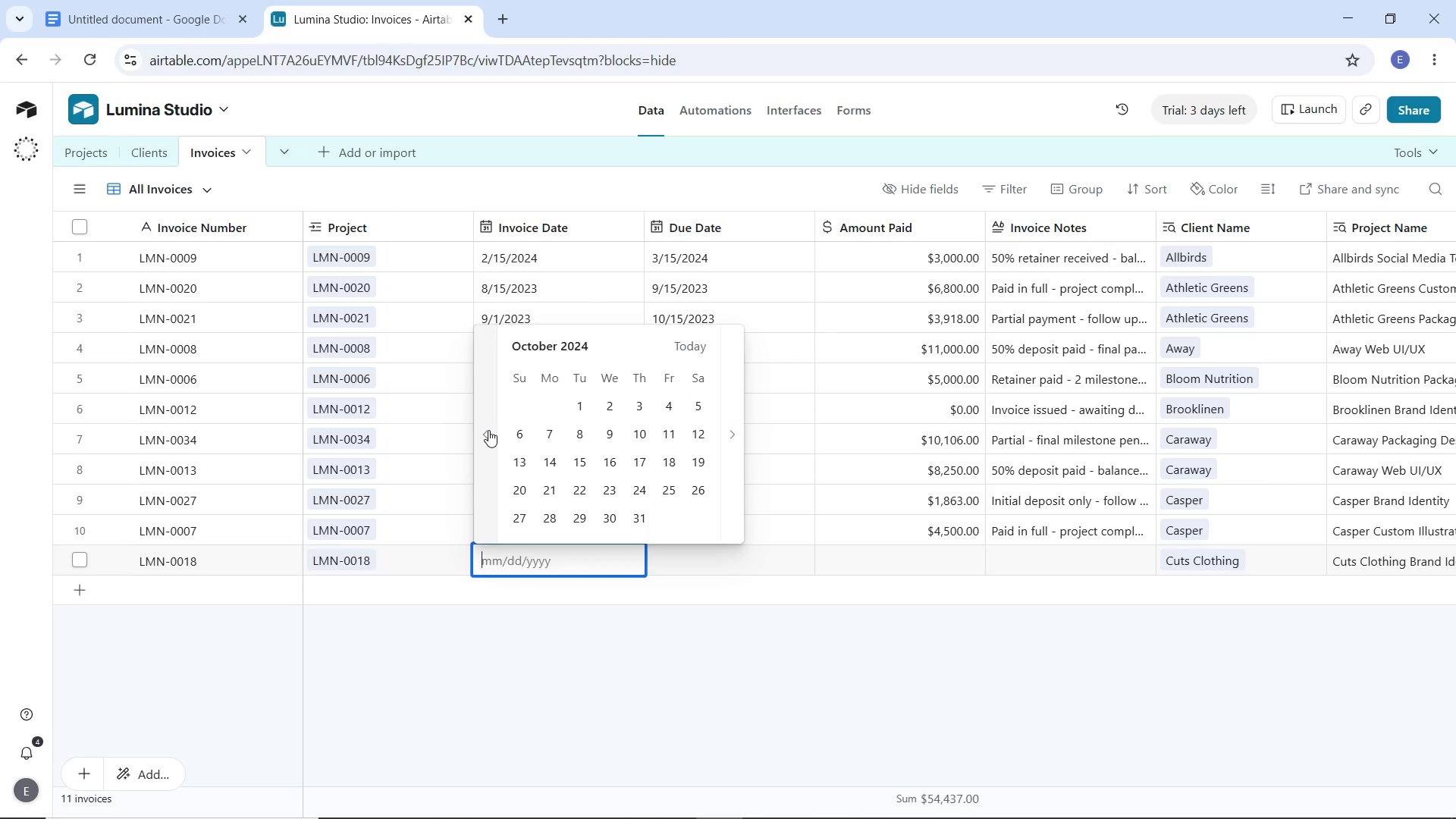 
triple_click([488, 430])
 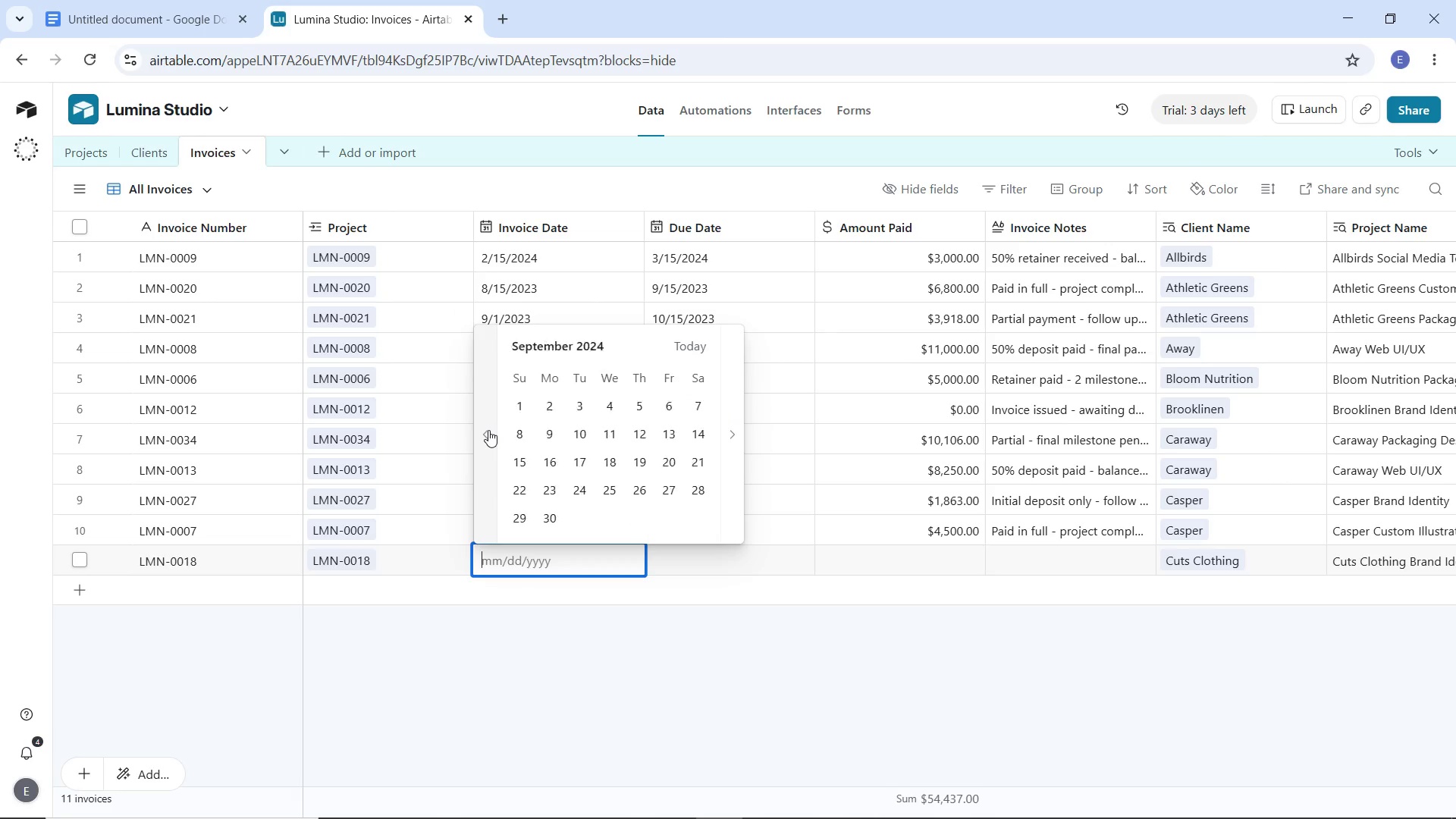 
triple_click([488, 430])
 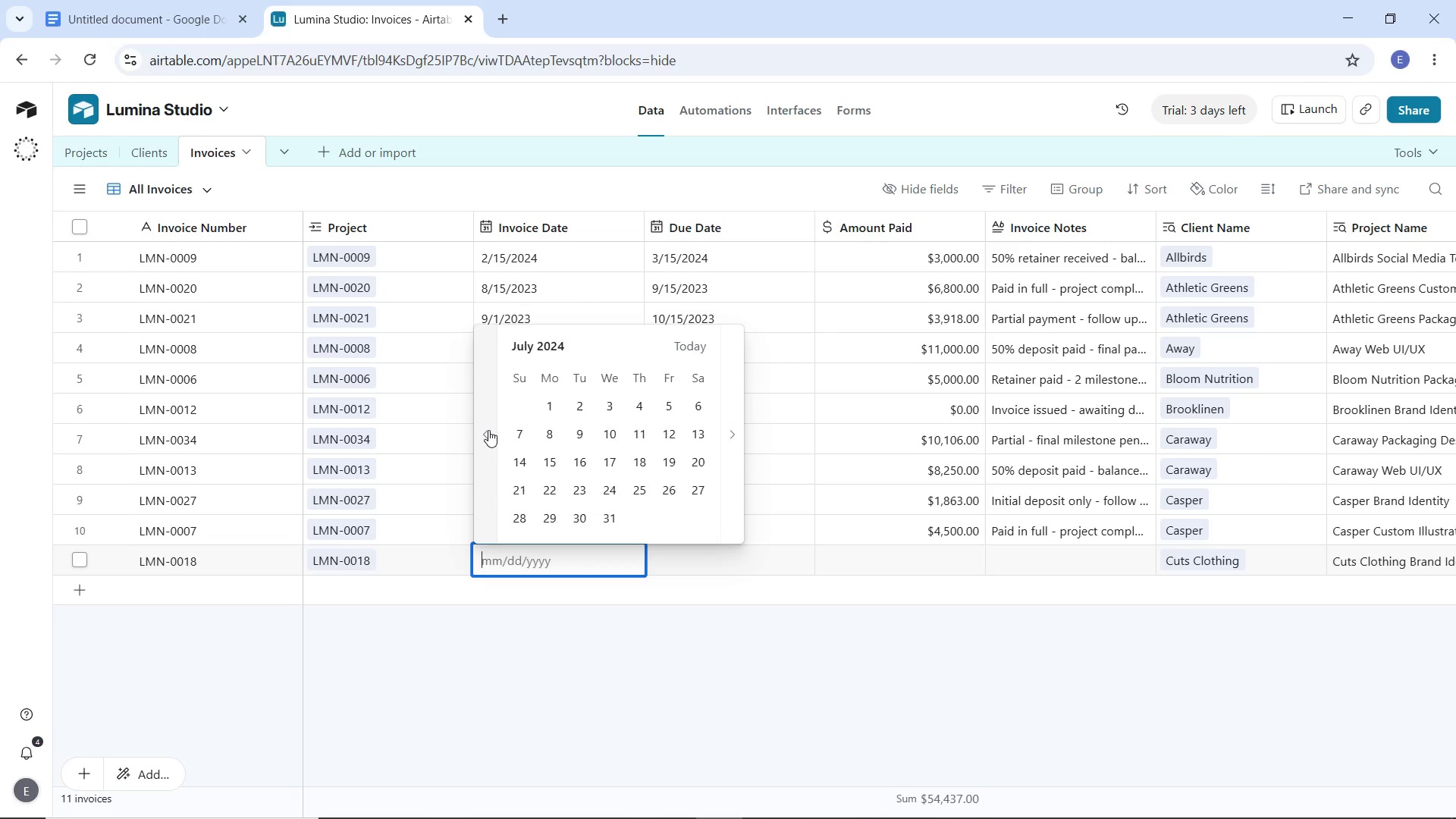 
triple_click([488, 430])
 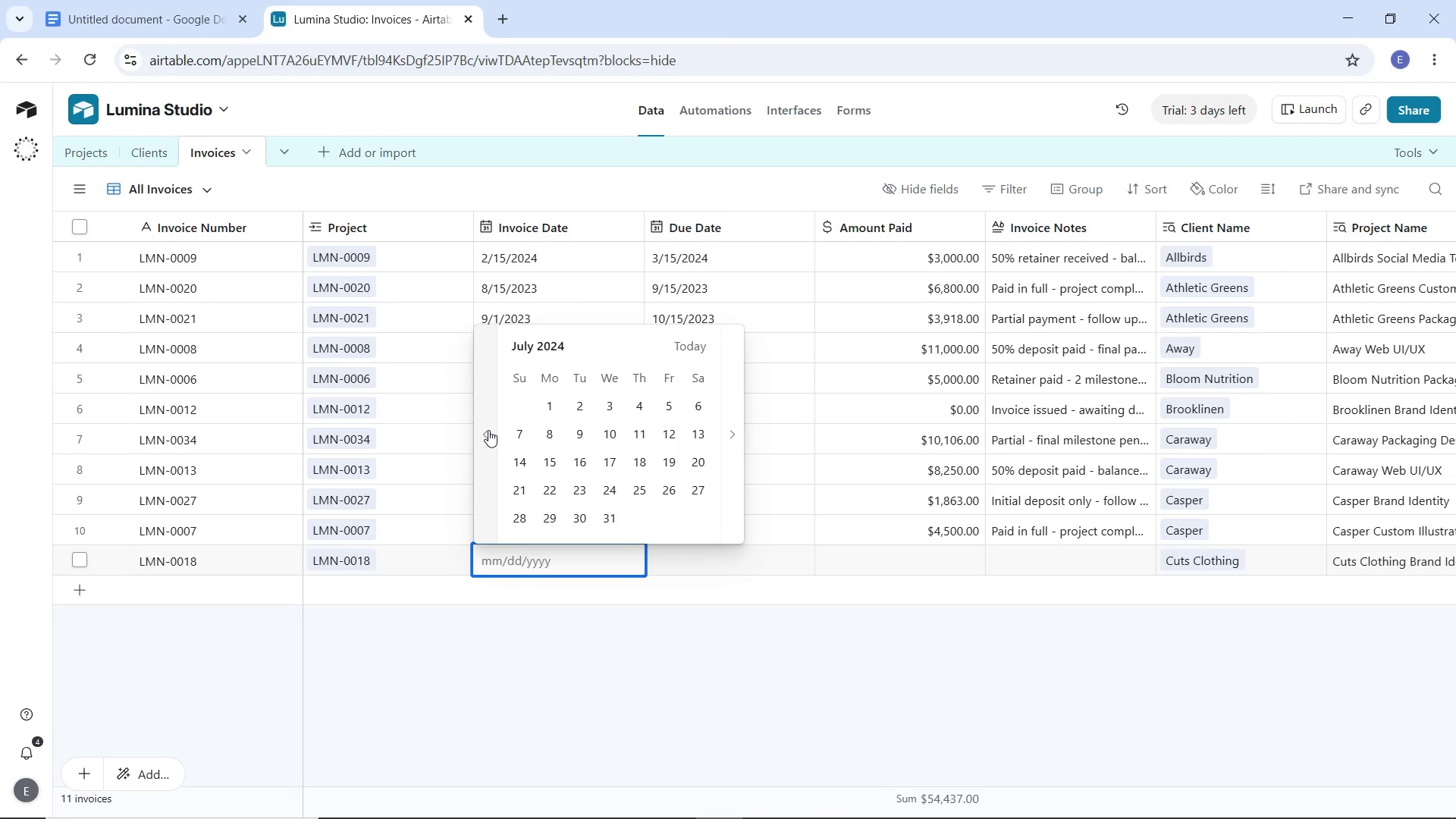 
triple_click([488, 430])
 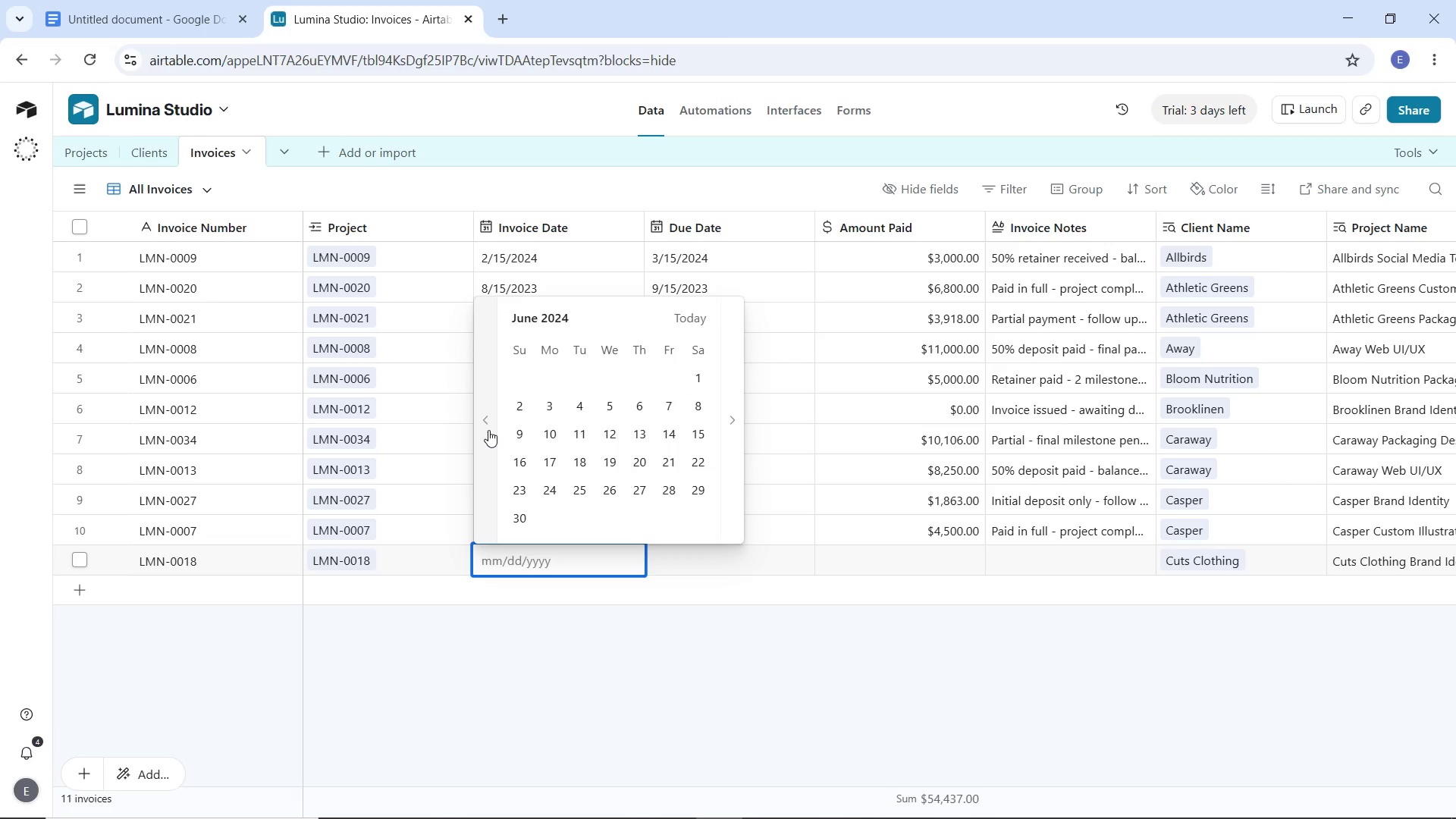 
triple_click([488, 430])
 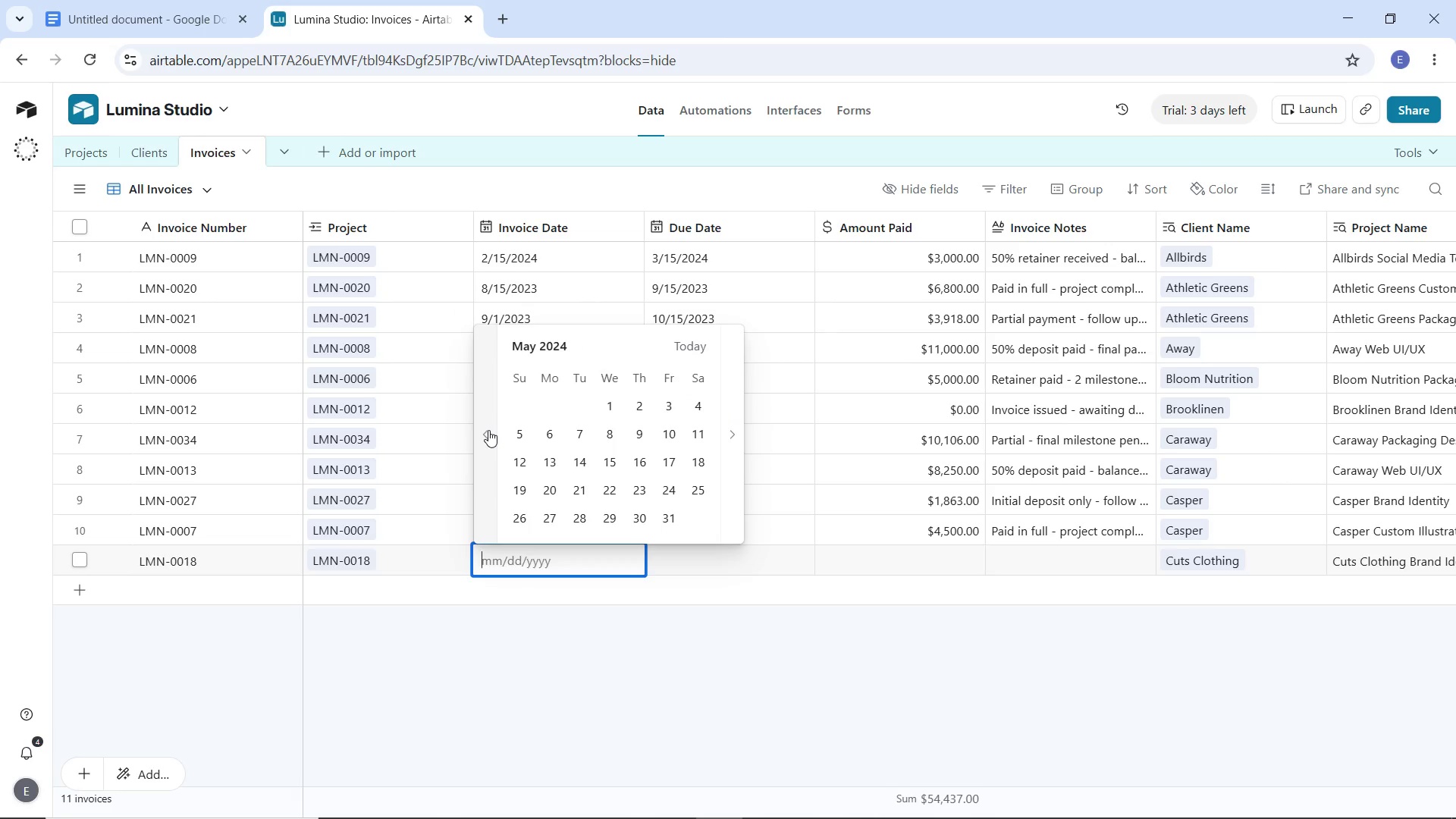 
triple_click([488, 430])
 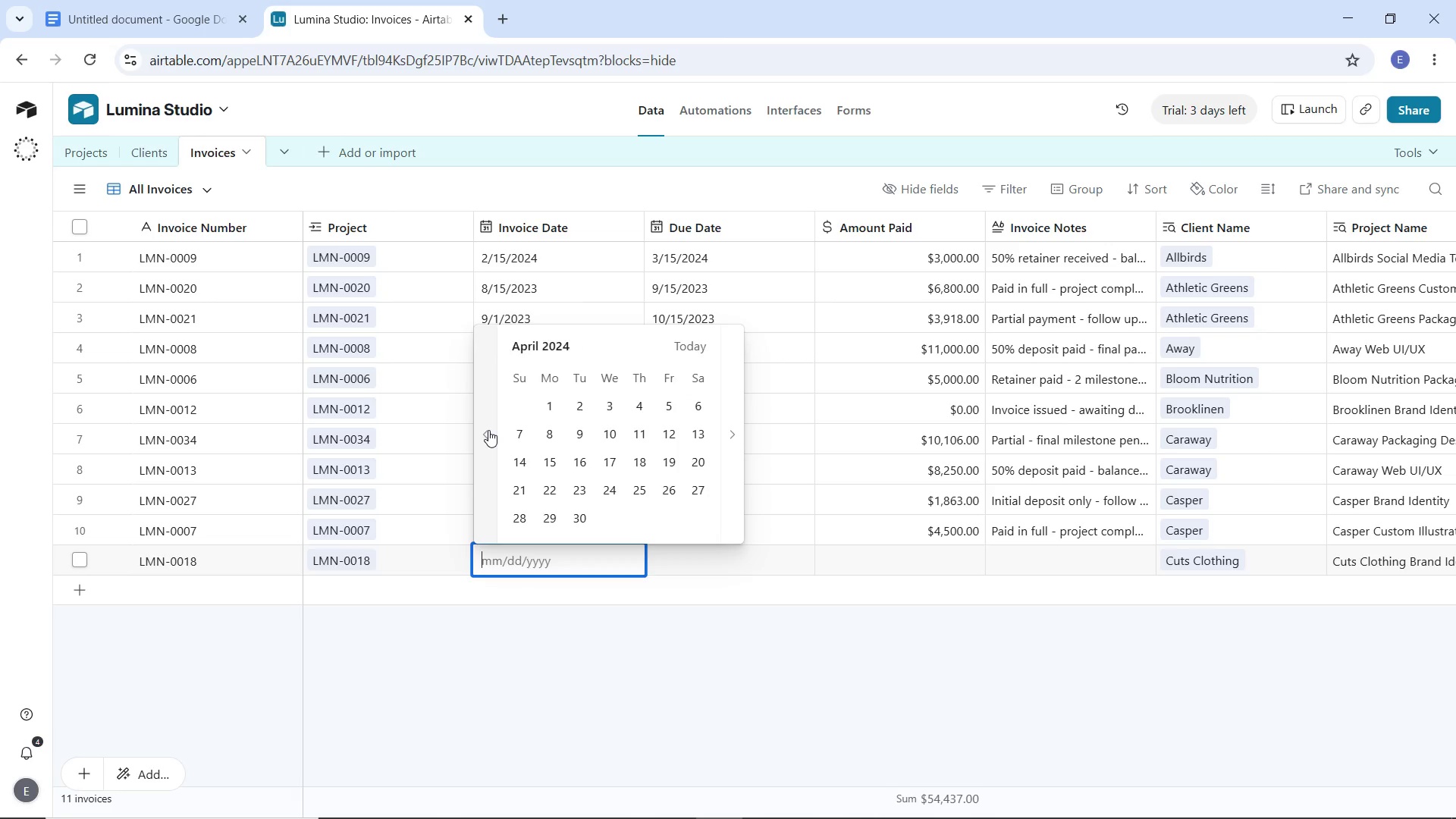 
triple_click([488, 430])
 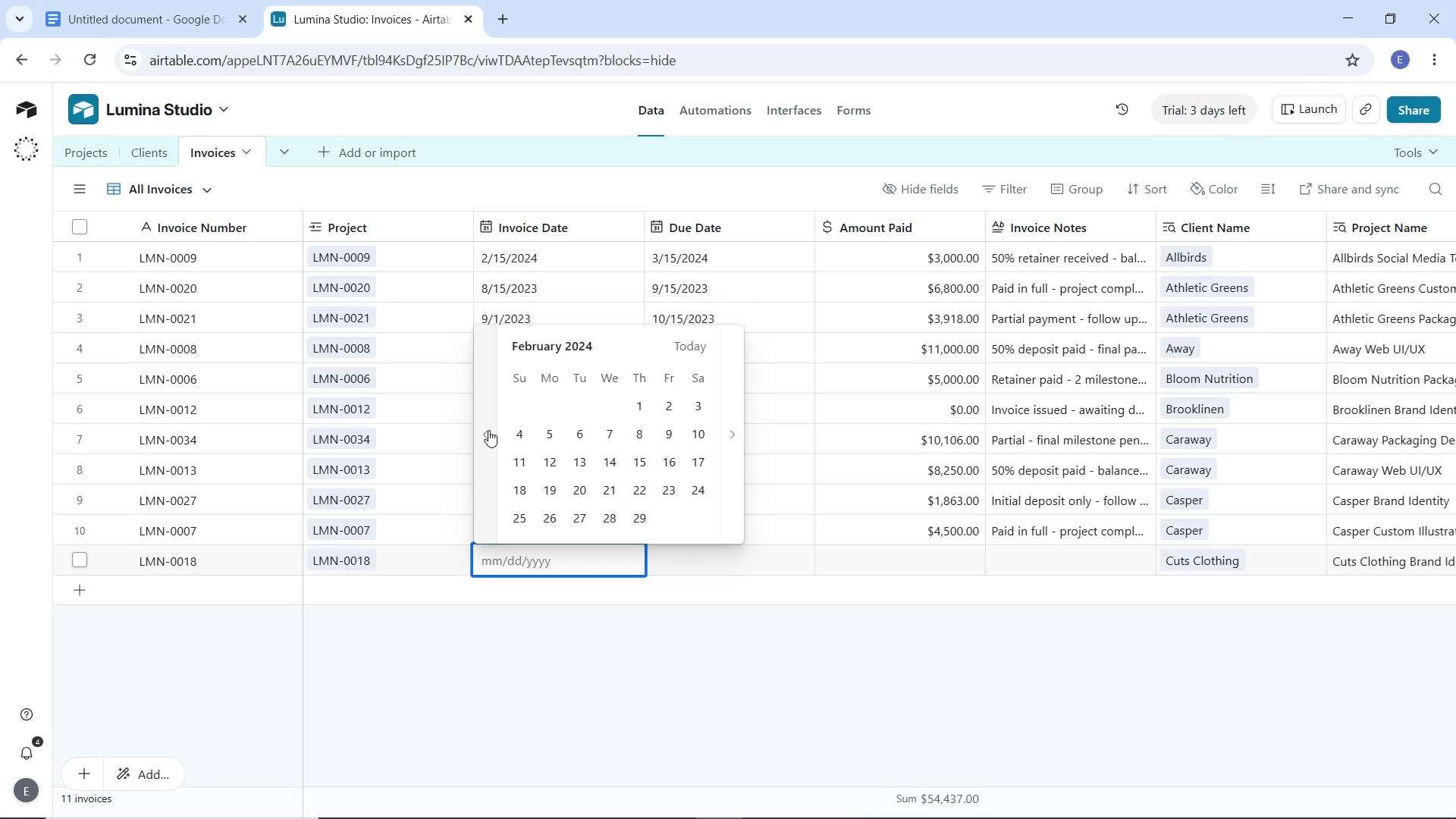 
triple_click([488, 430])
 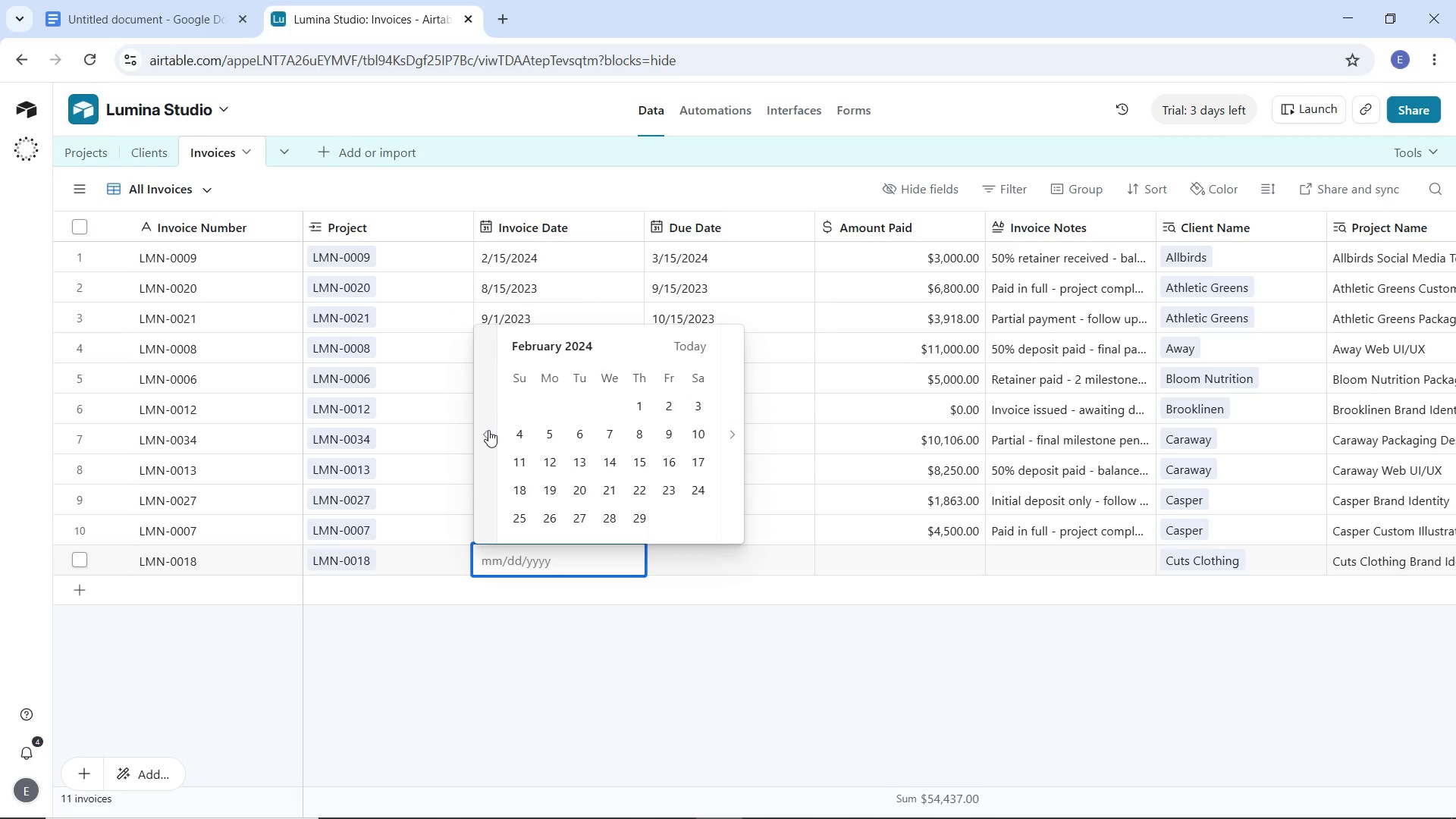 
triple_click([488, 430])
 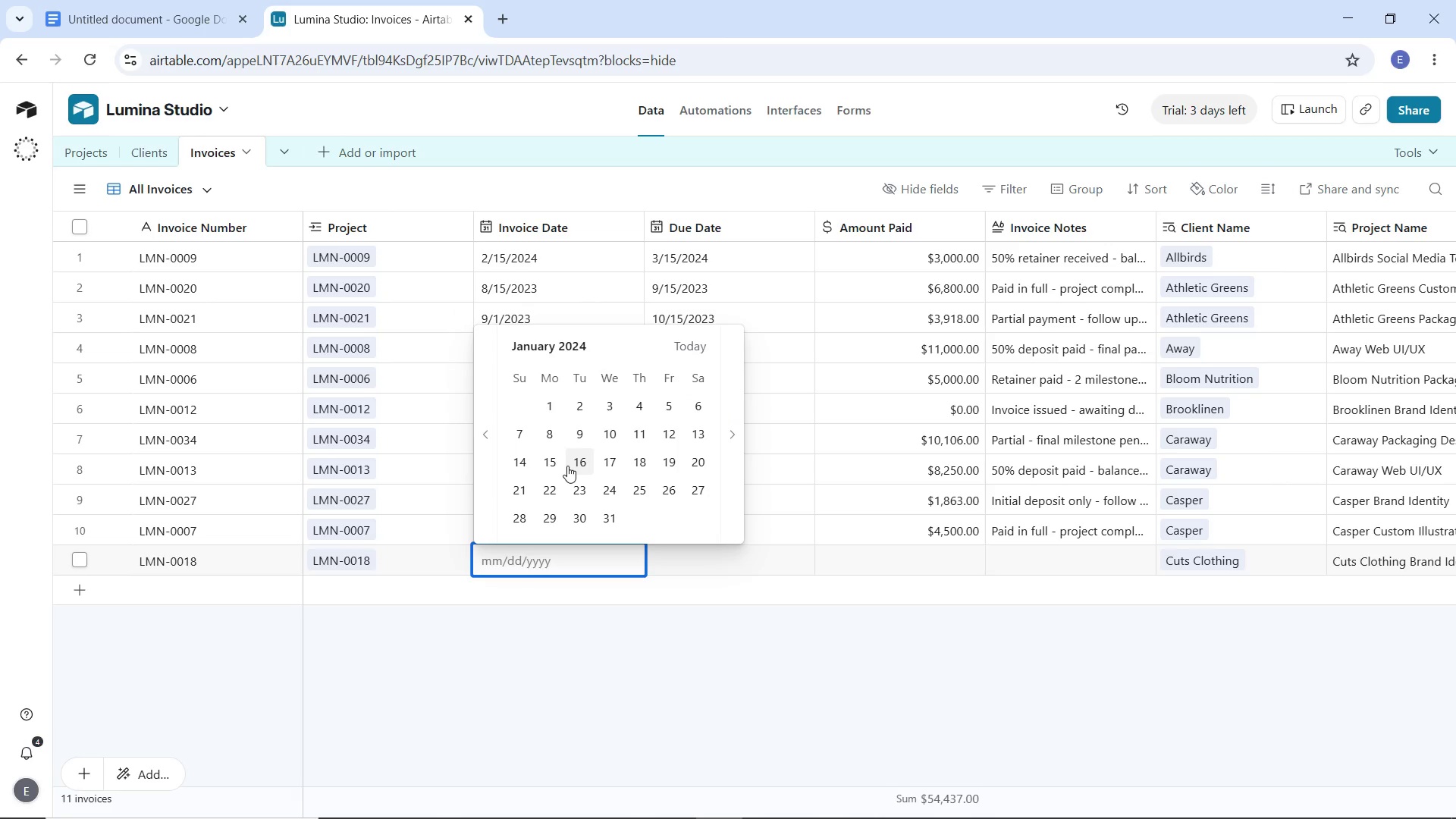 
left_click([557, 466])
 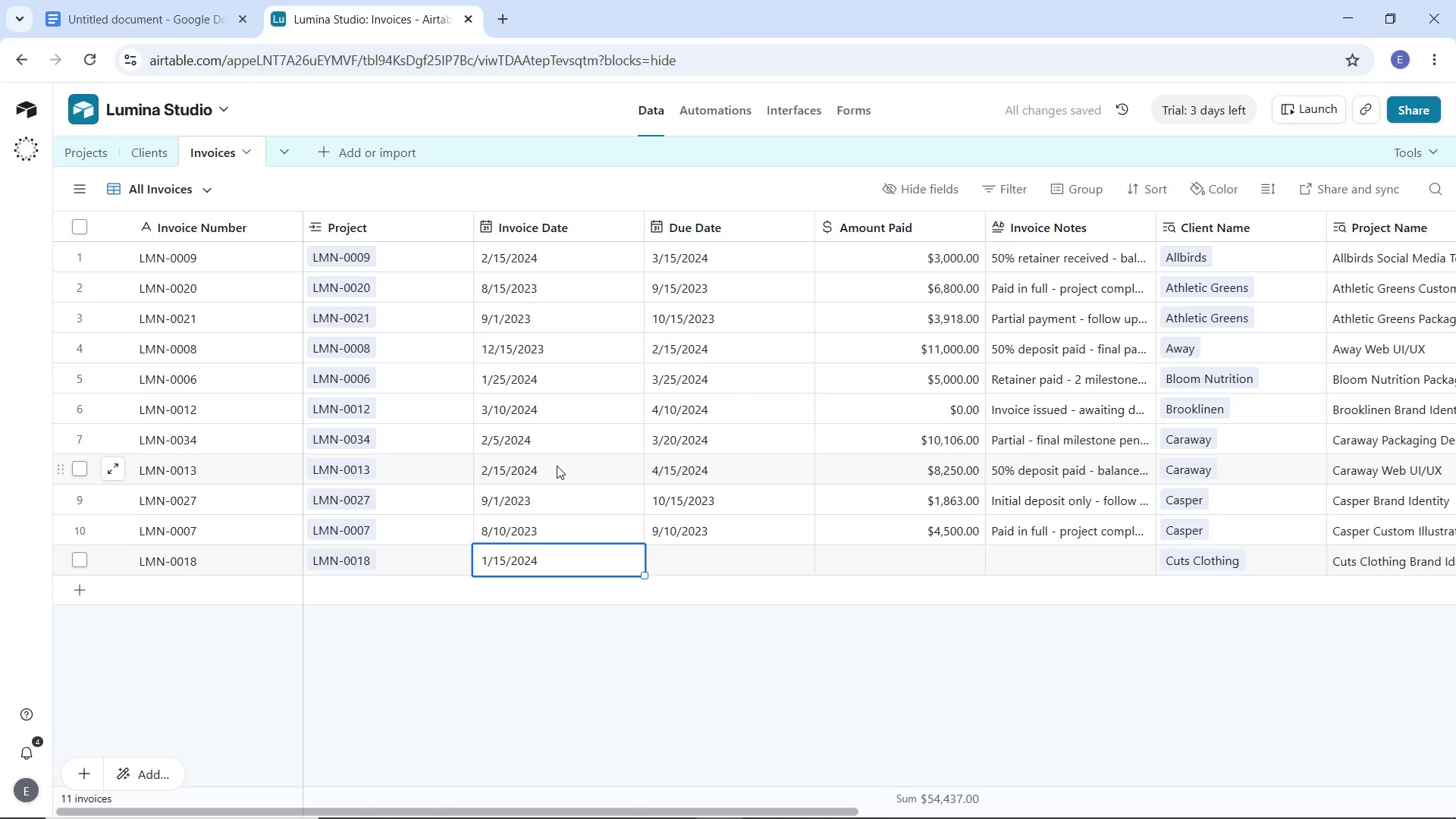 
wait(7.73)
 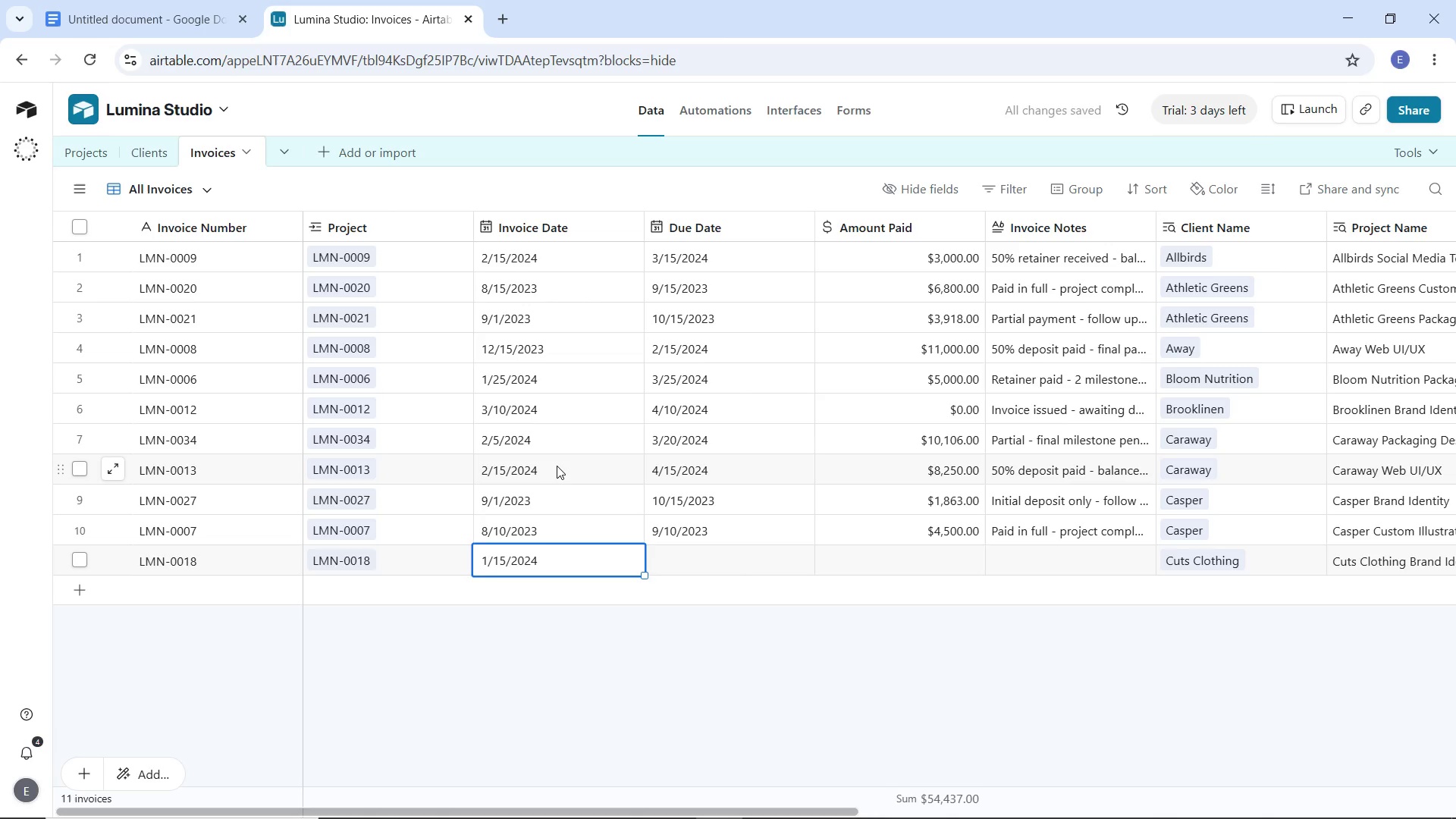 
double_click([726, 565])
 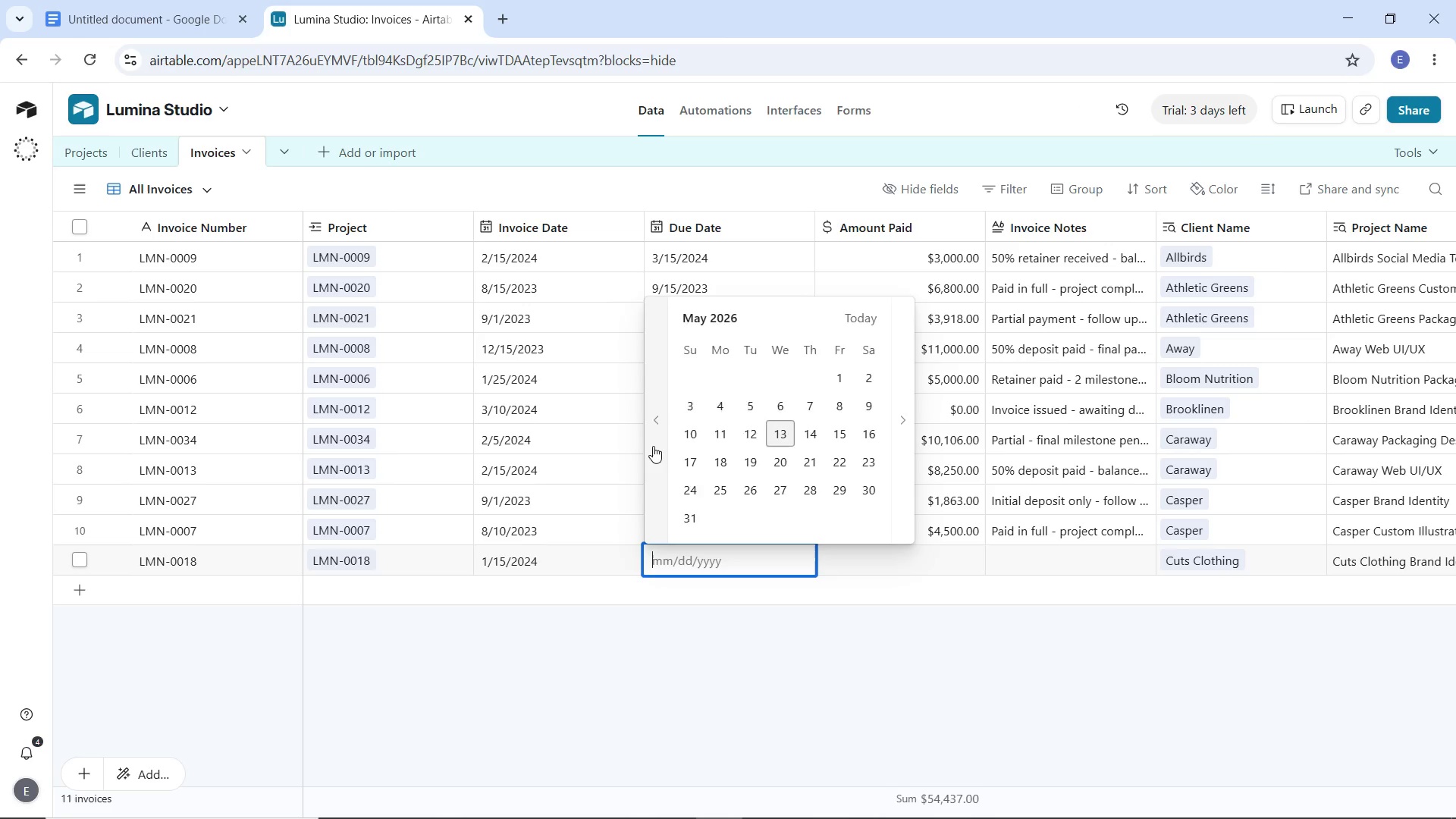 
double_click([653, 446])
 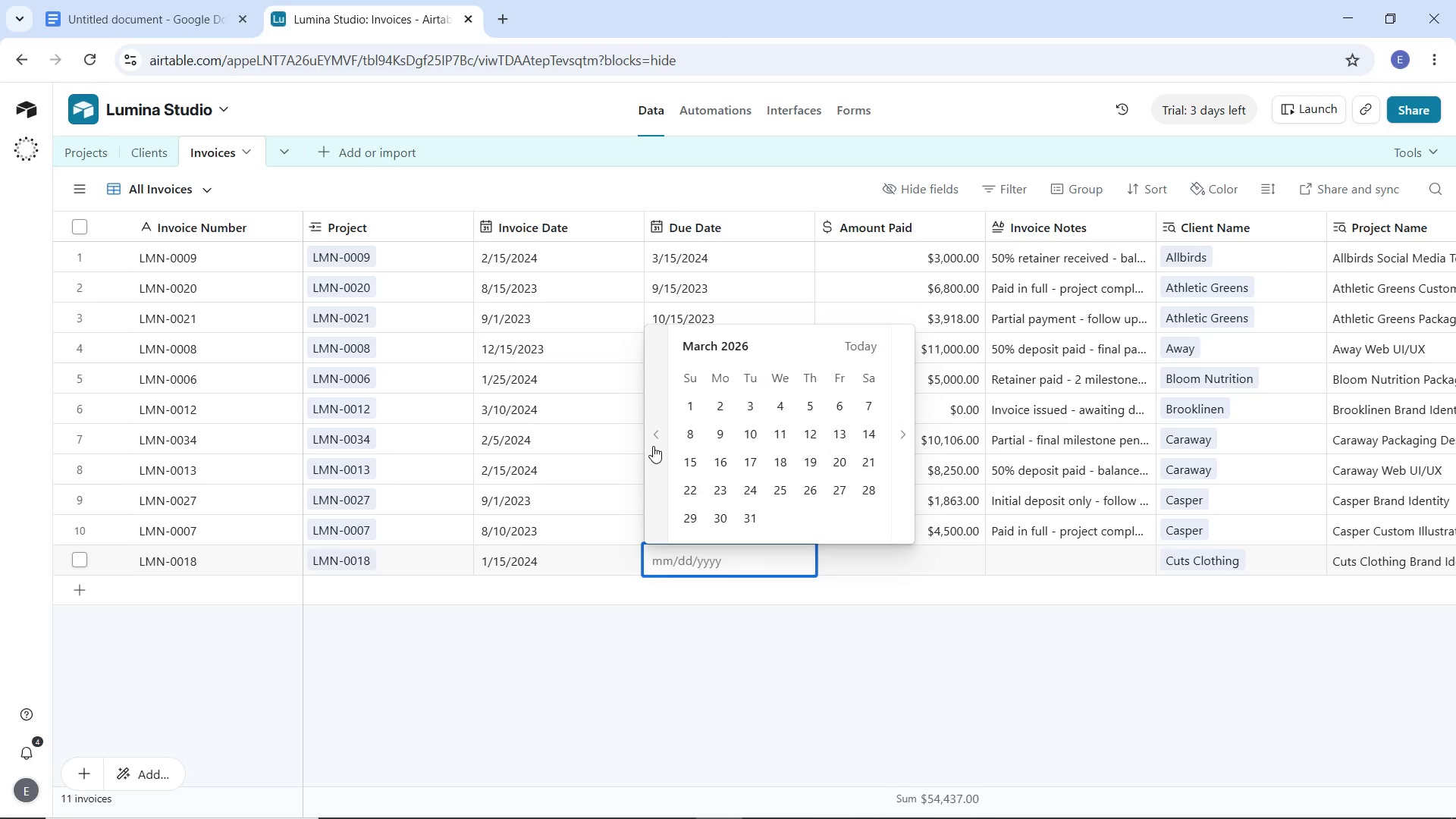 
triple_click([653, 446])
 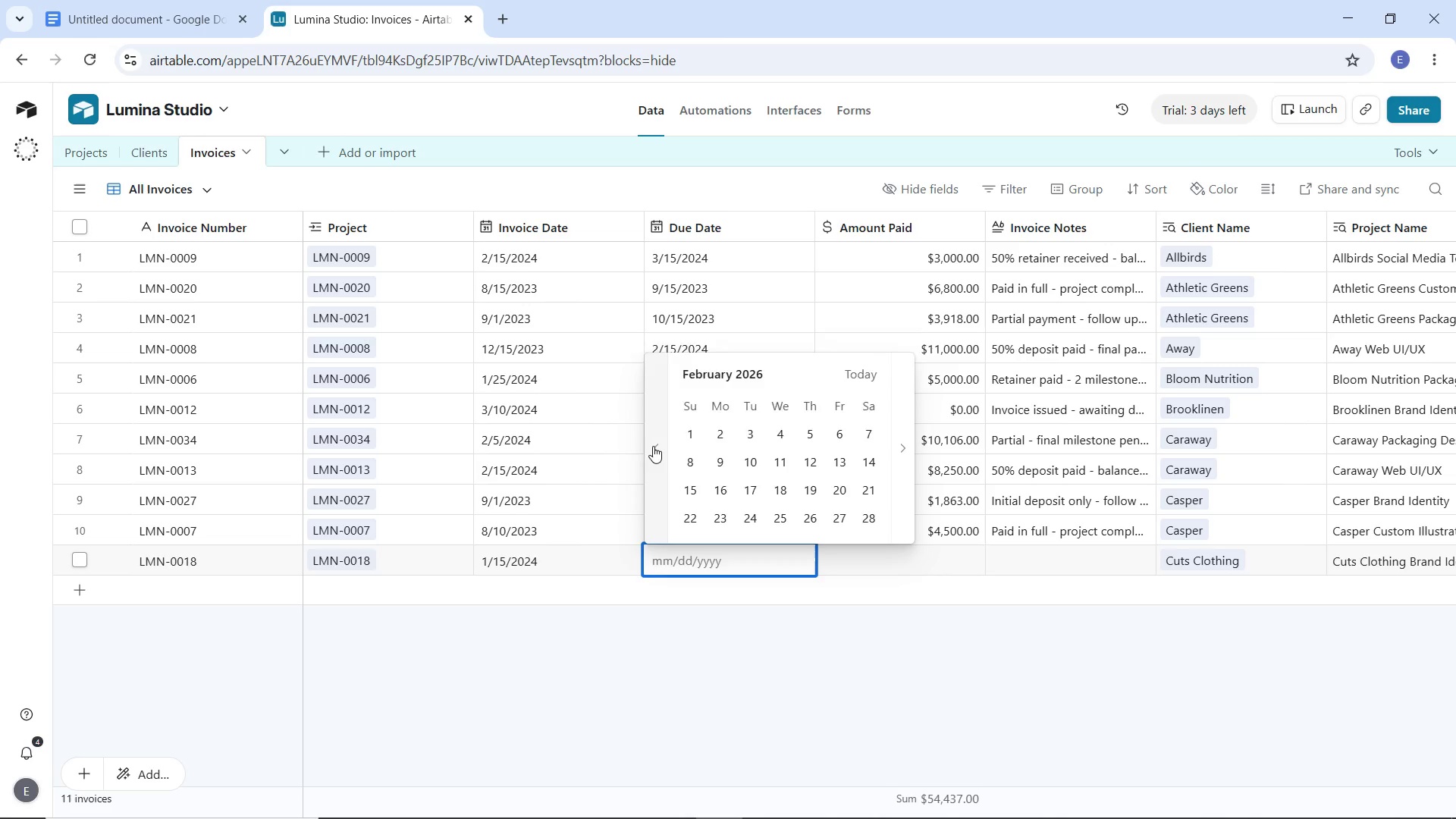 
double_click([653, 446])
 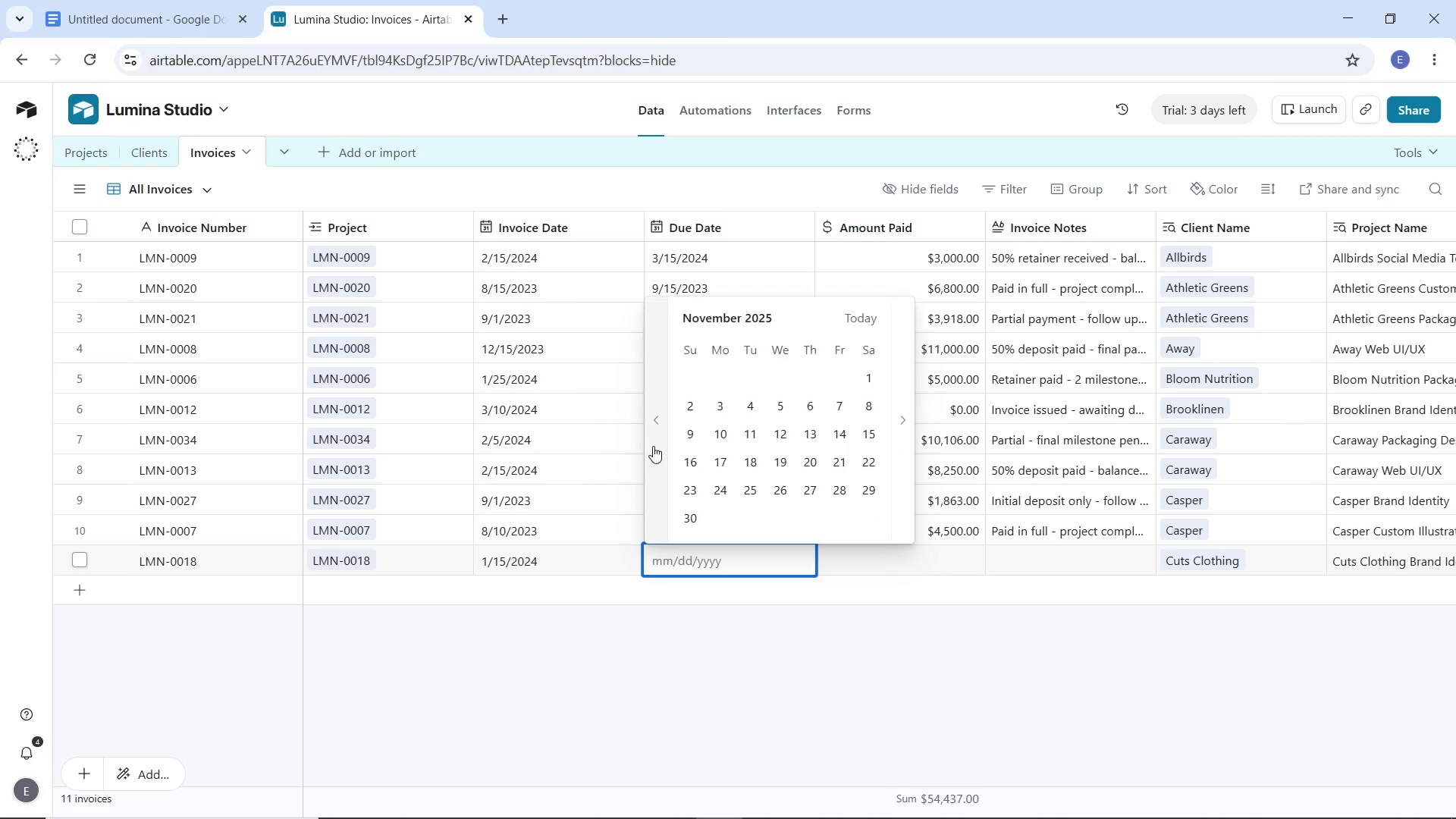 
double_click([653, 446])
 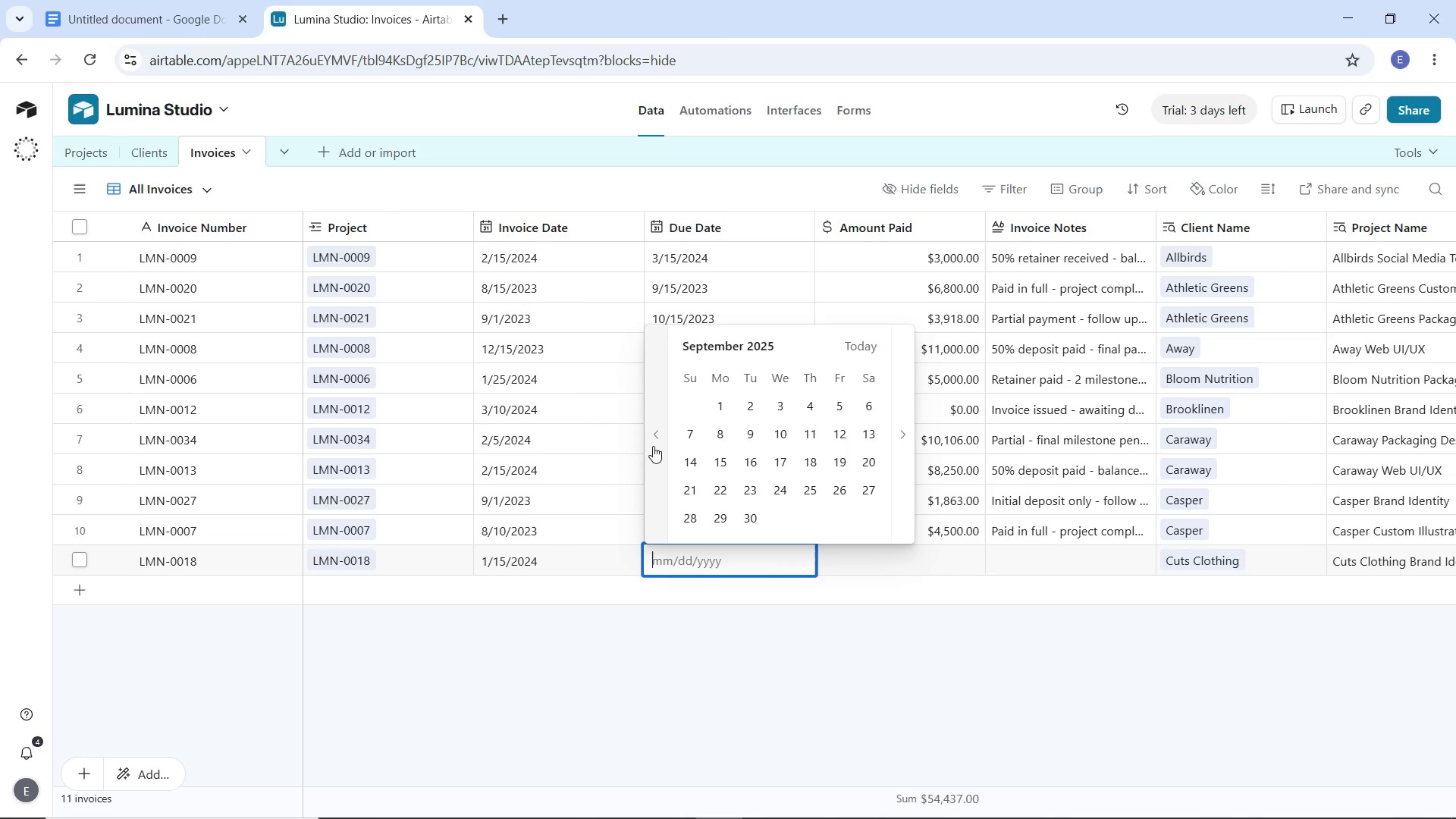 
triple_click([653, 446])
 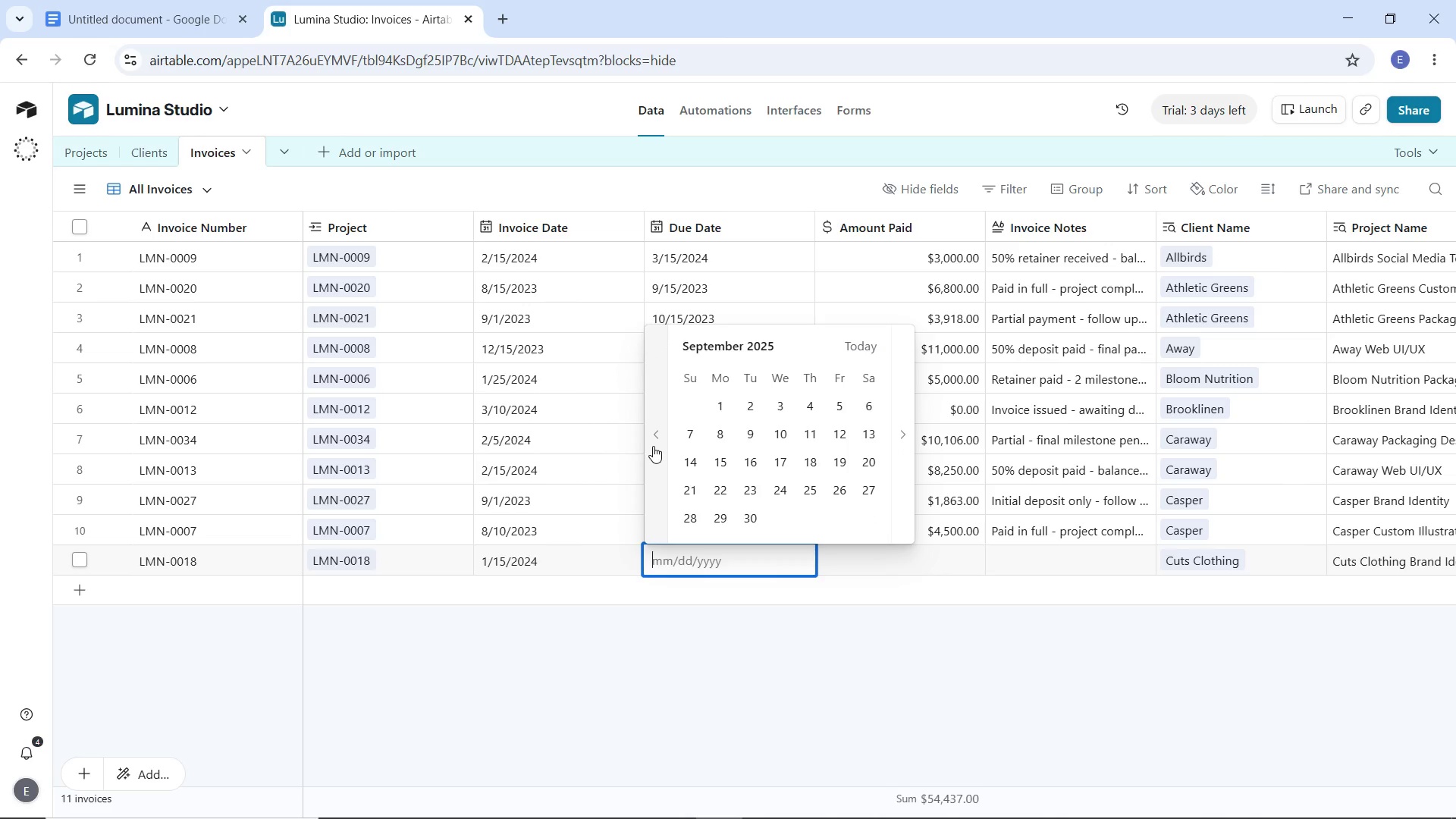 
triple_click([653, 446])
 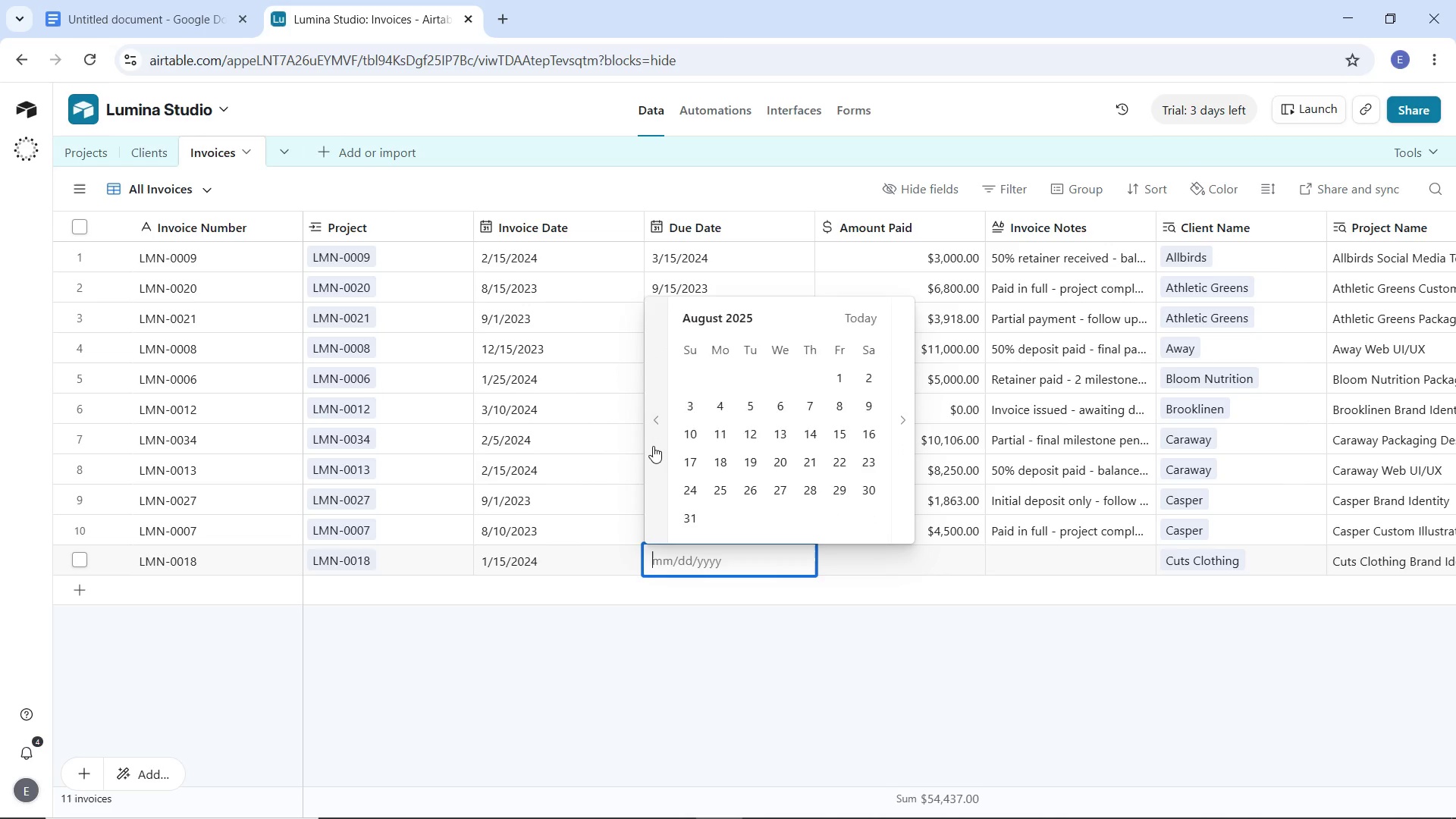 
triple_click([653, 446])
 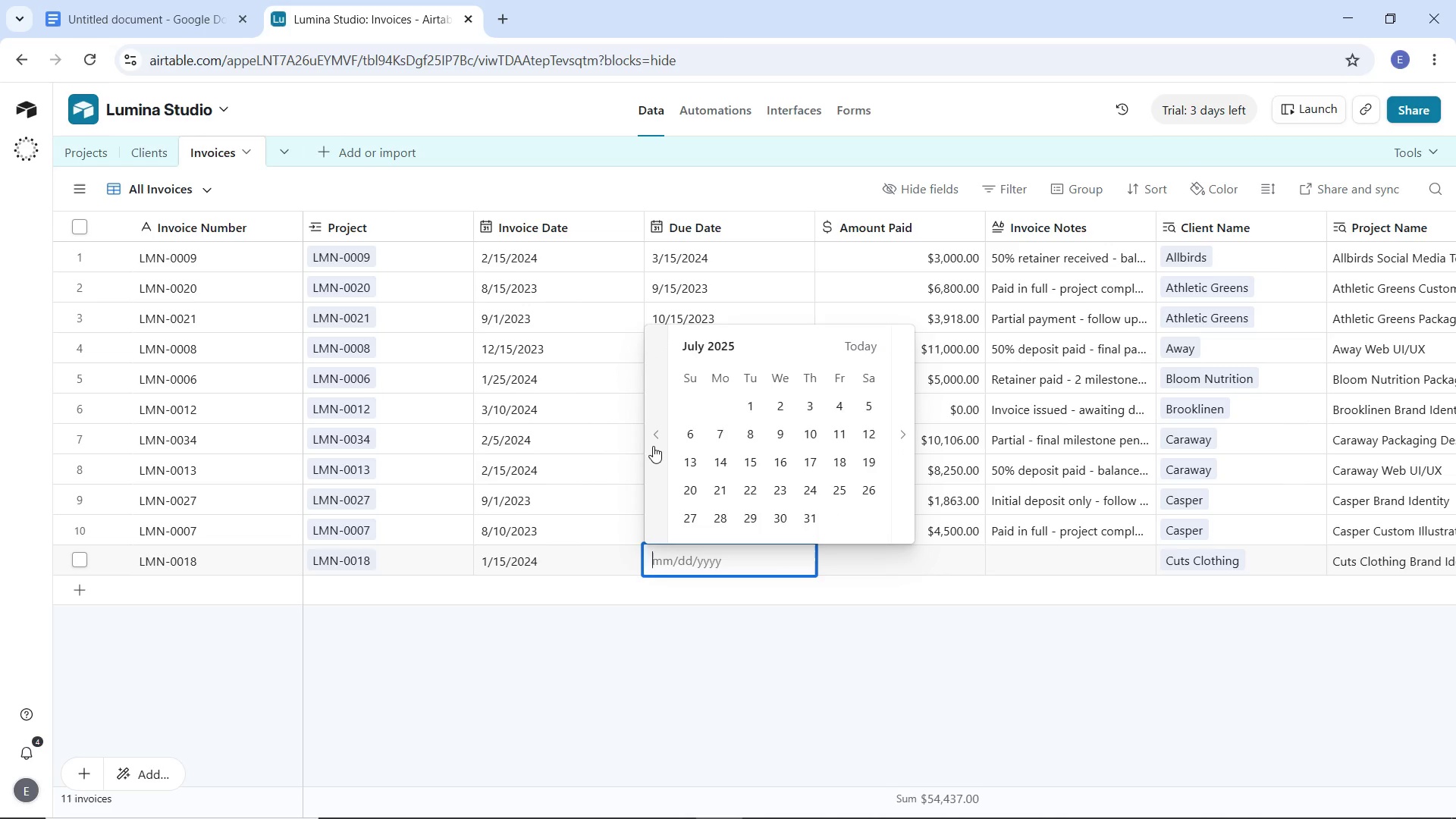 
triple_click([653, 446])
 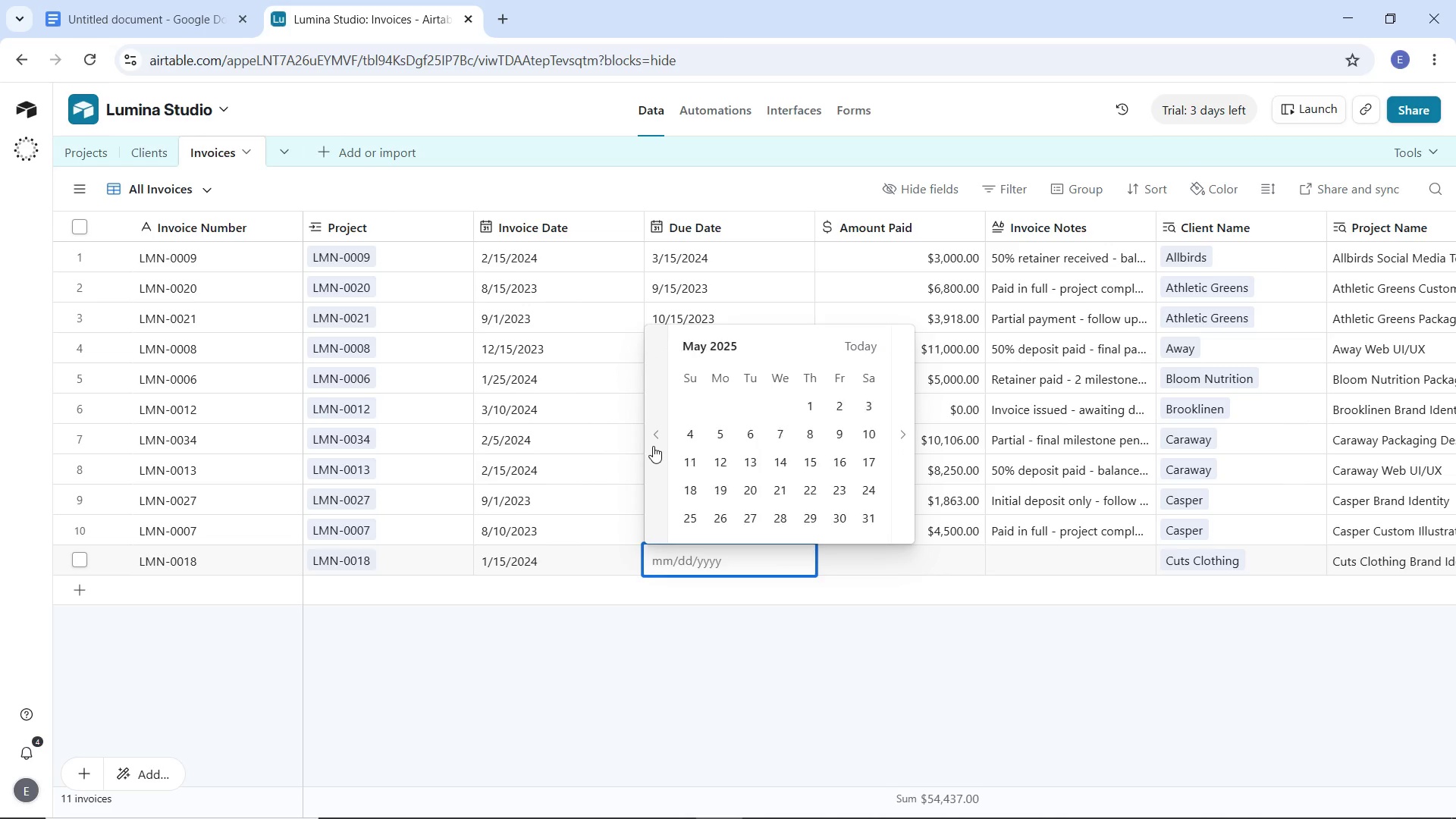 
triple_click([653, 446])
 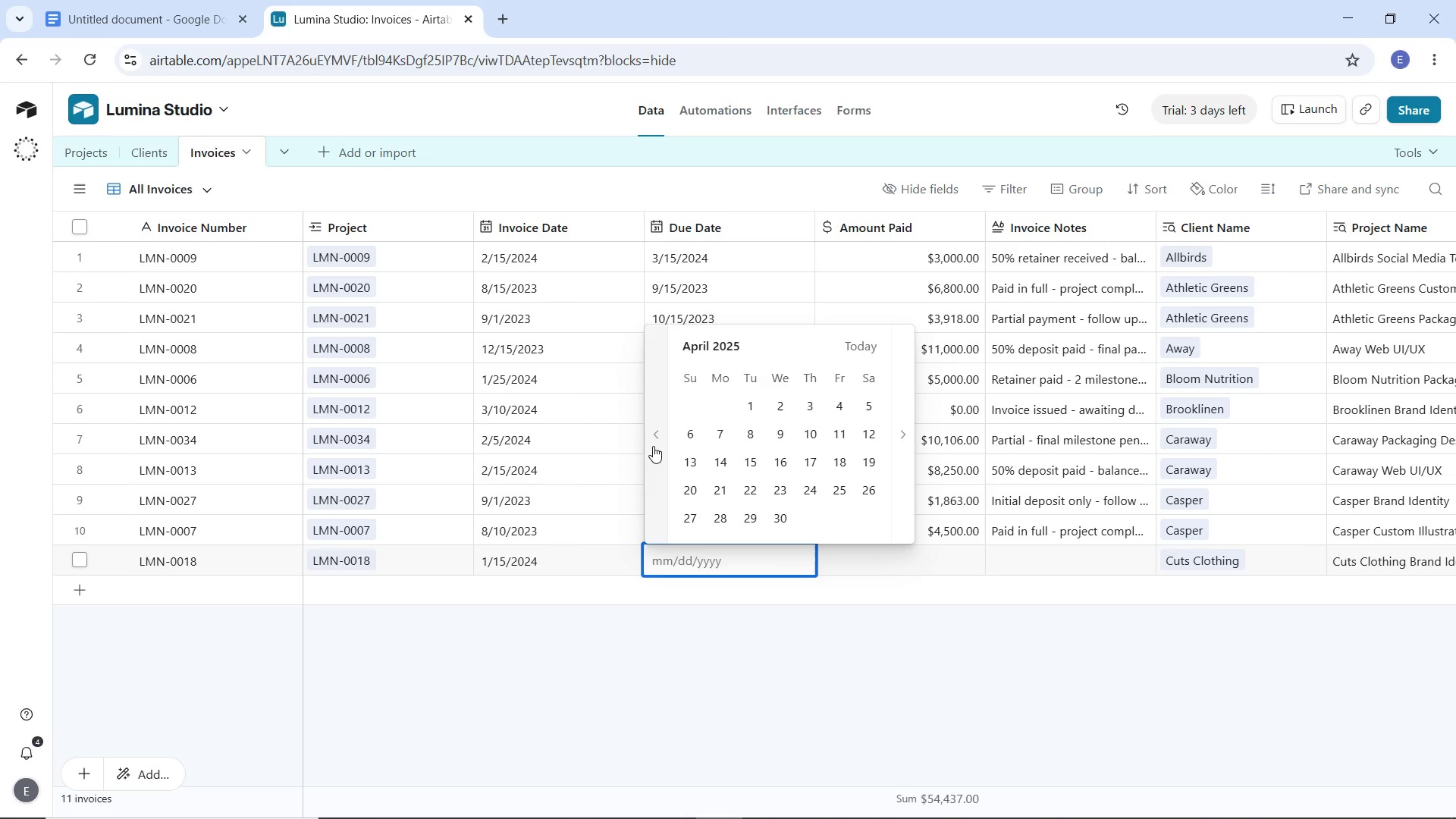 
triple_click([653, 446])
 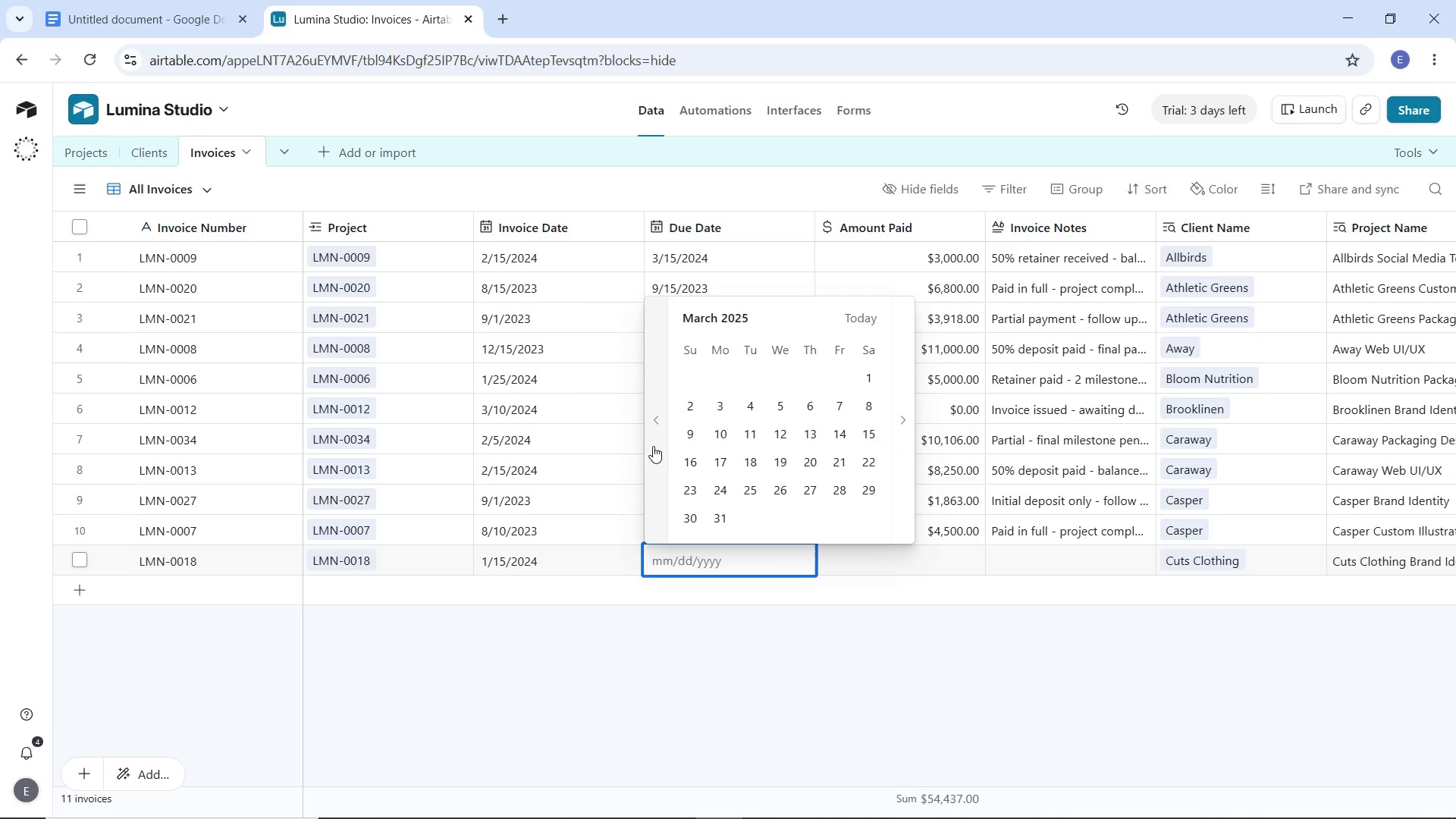 
triple_click([653, 446])
 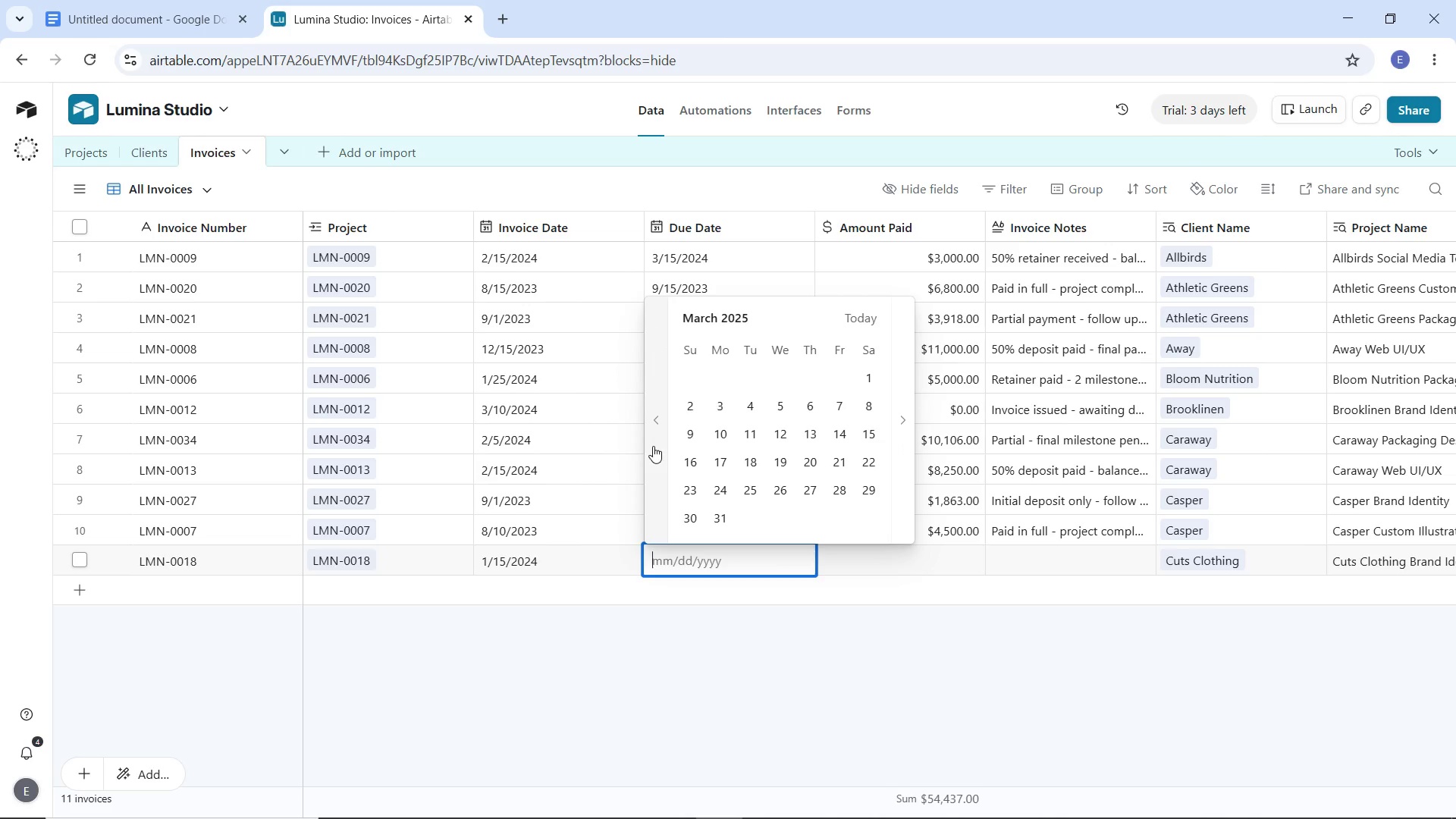 
triple_click([653, 446])
 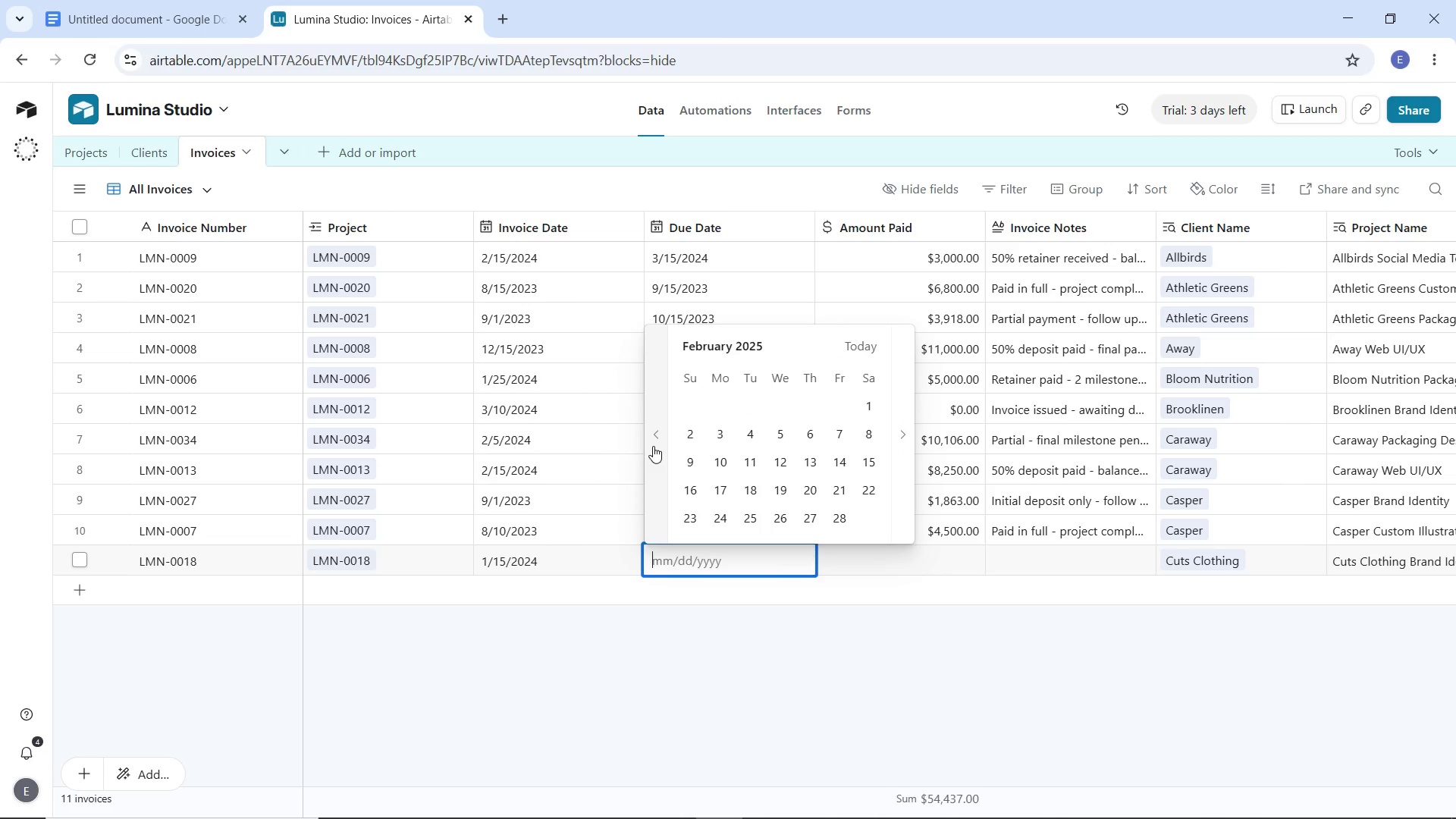 
triple_click([653, 446])
 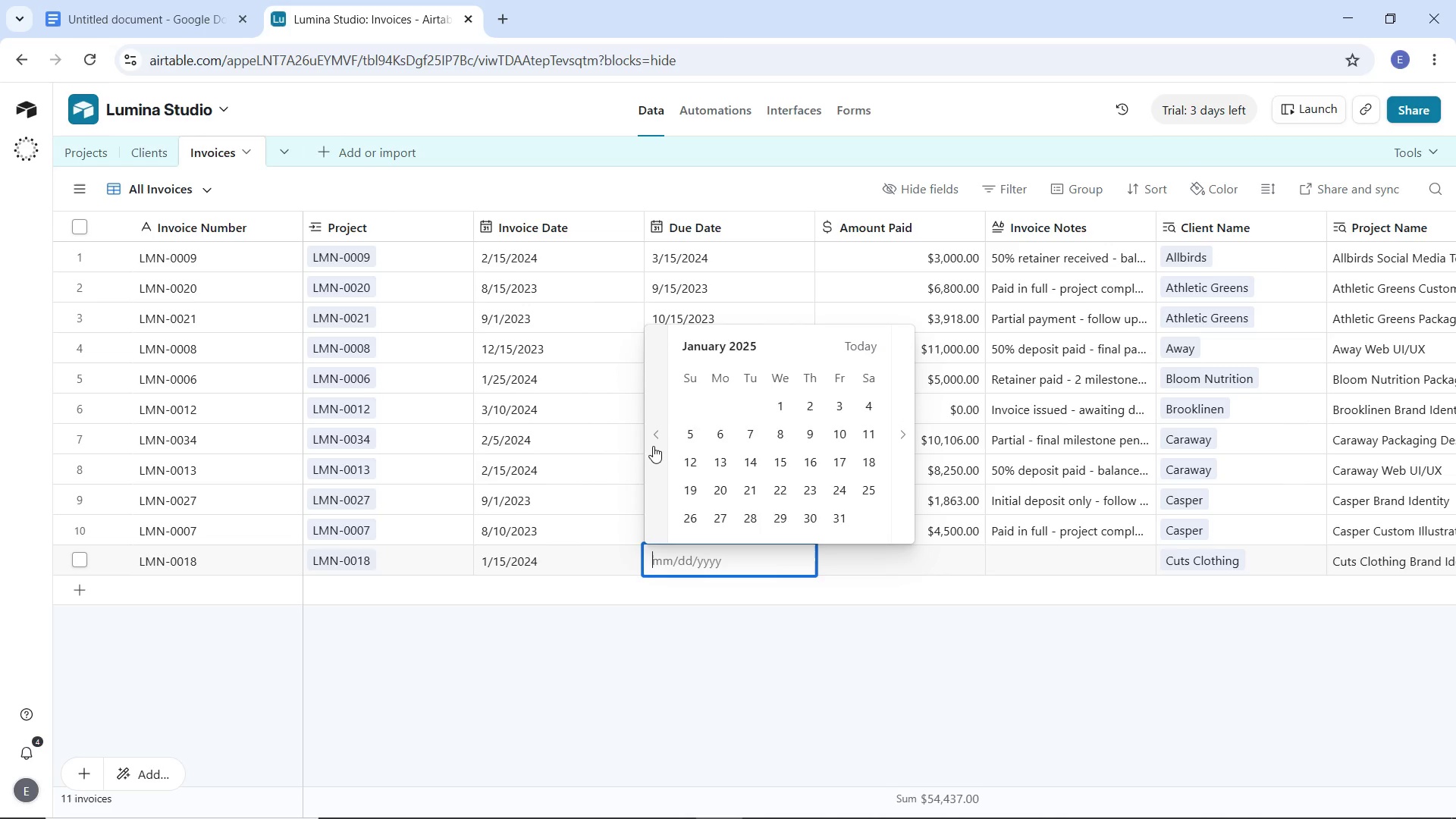 
triple_click([653, 446])
 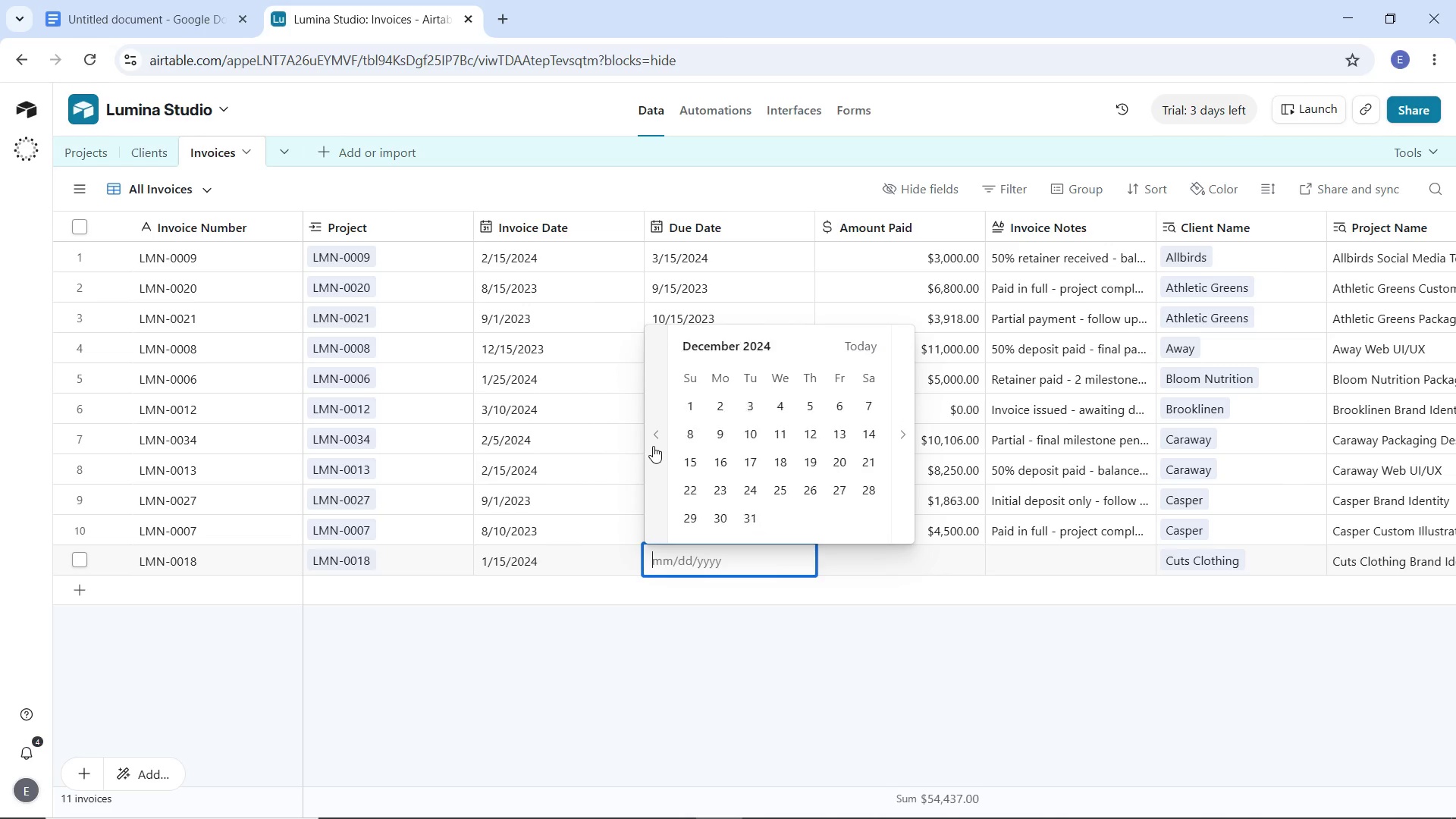 
triple_click([653, 446])
 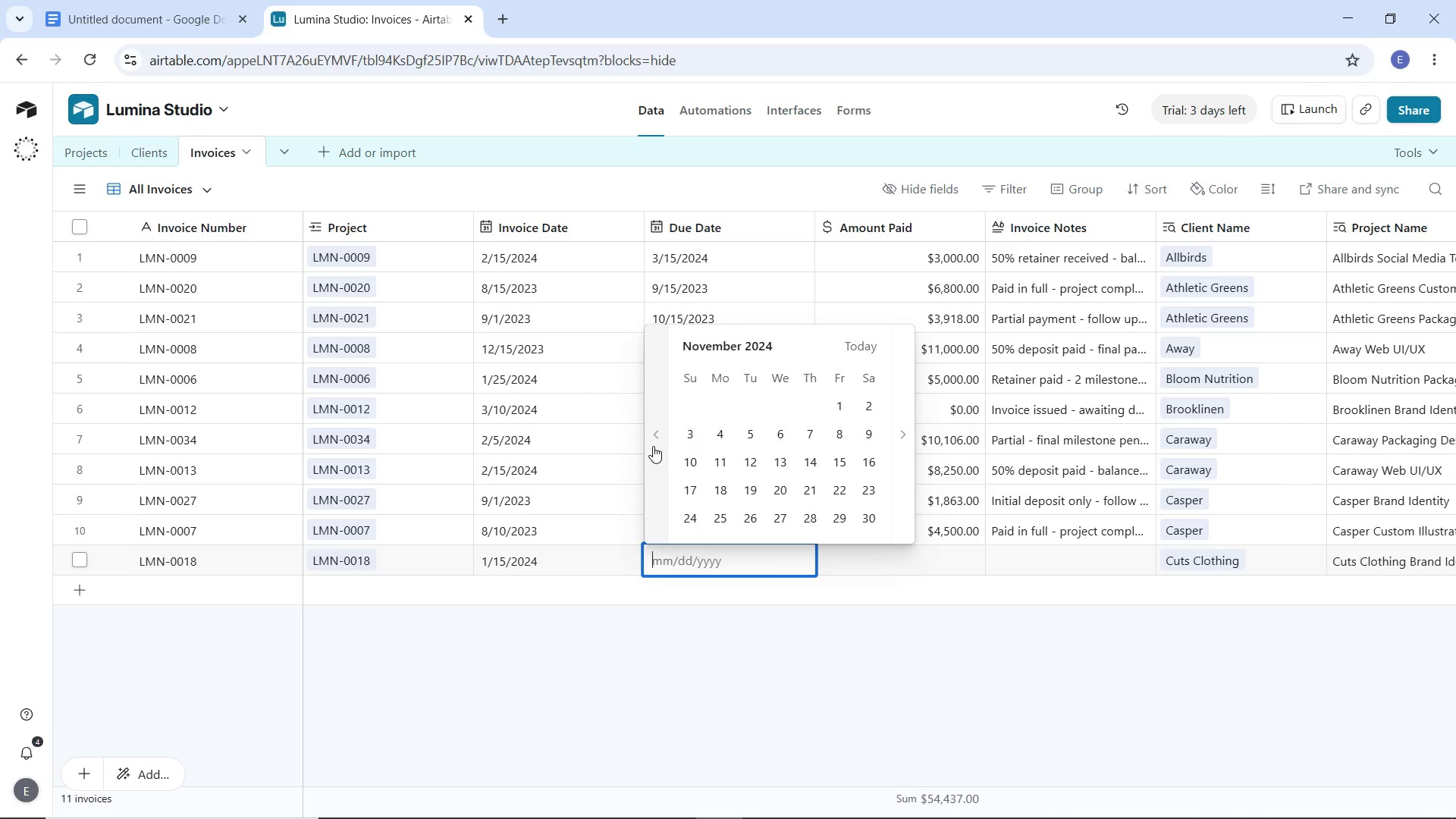 
triple_click([653, 446])
 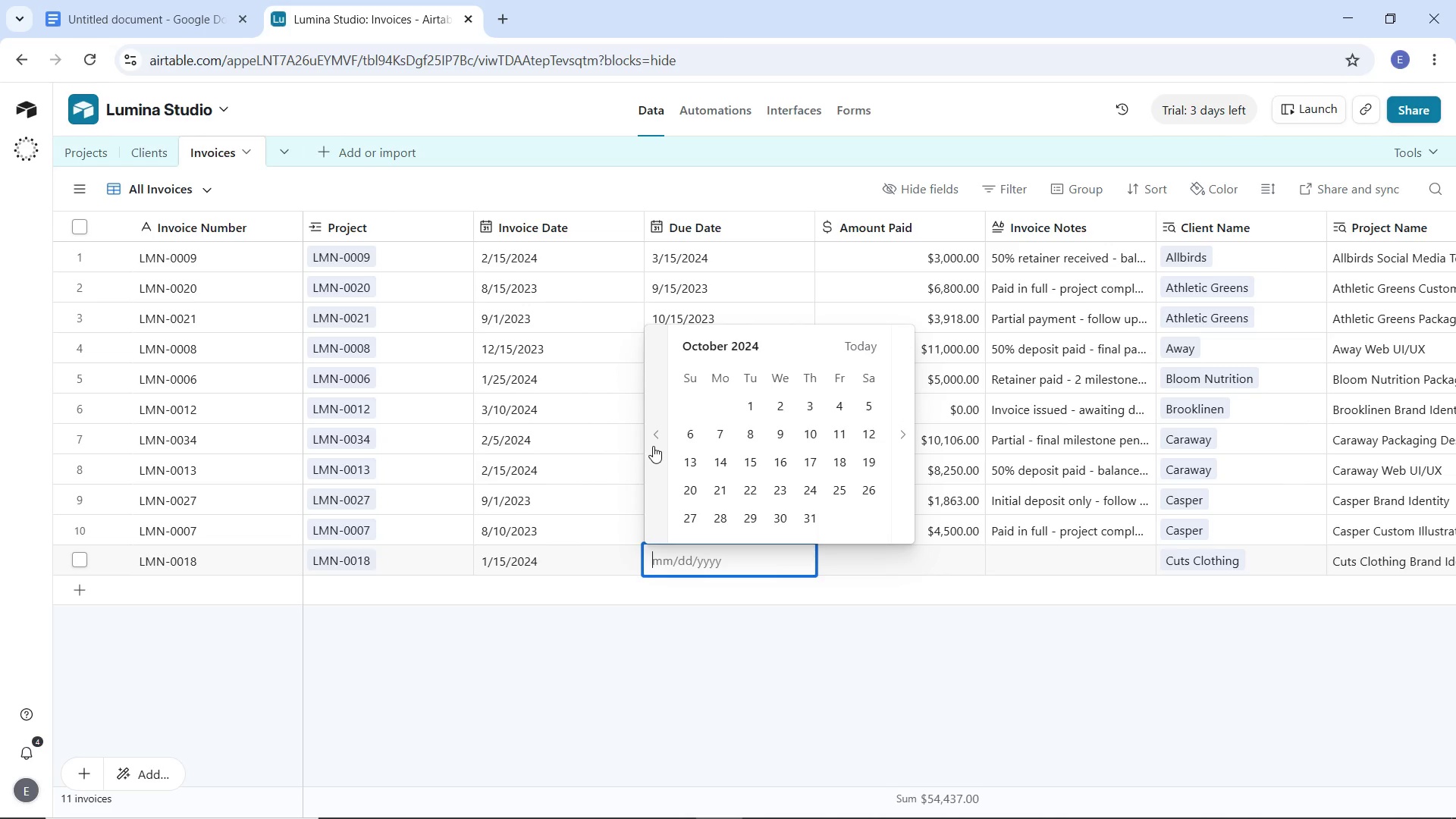 
triple_click([653, 446])
 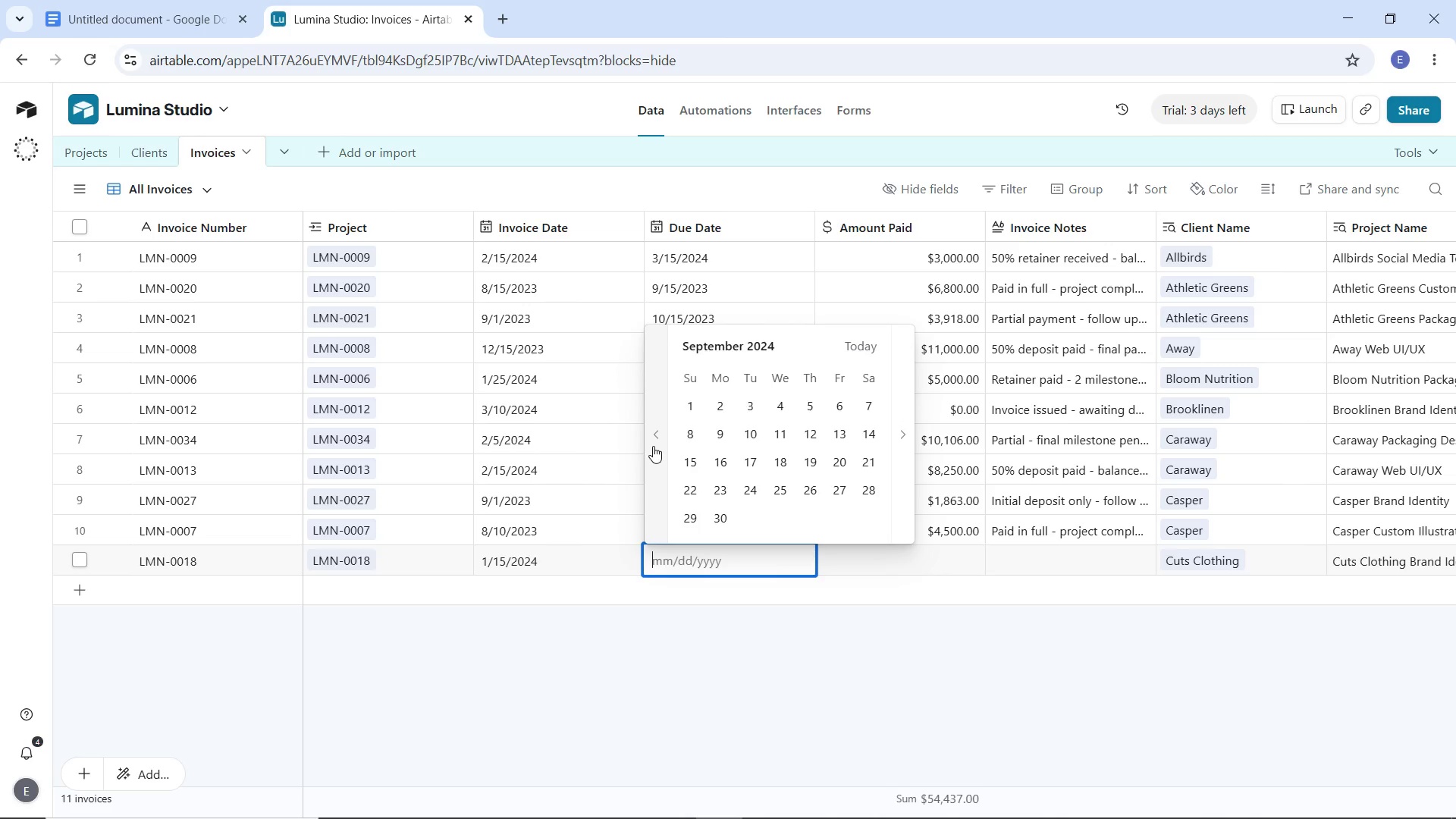 
triple_click([653, 446])
 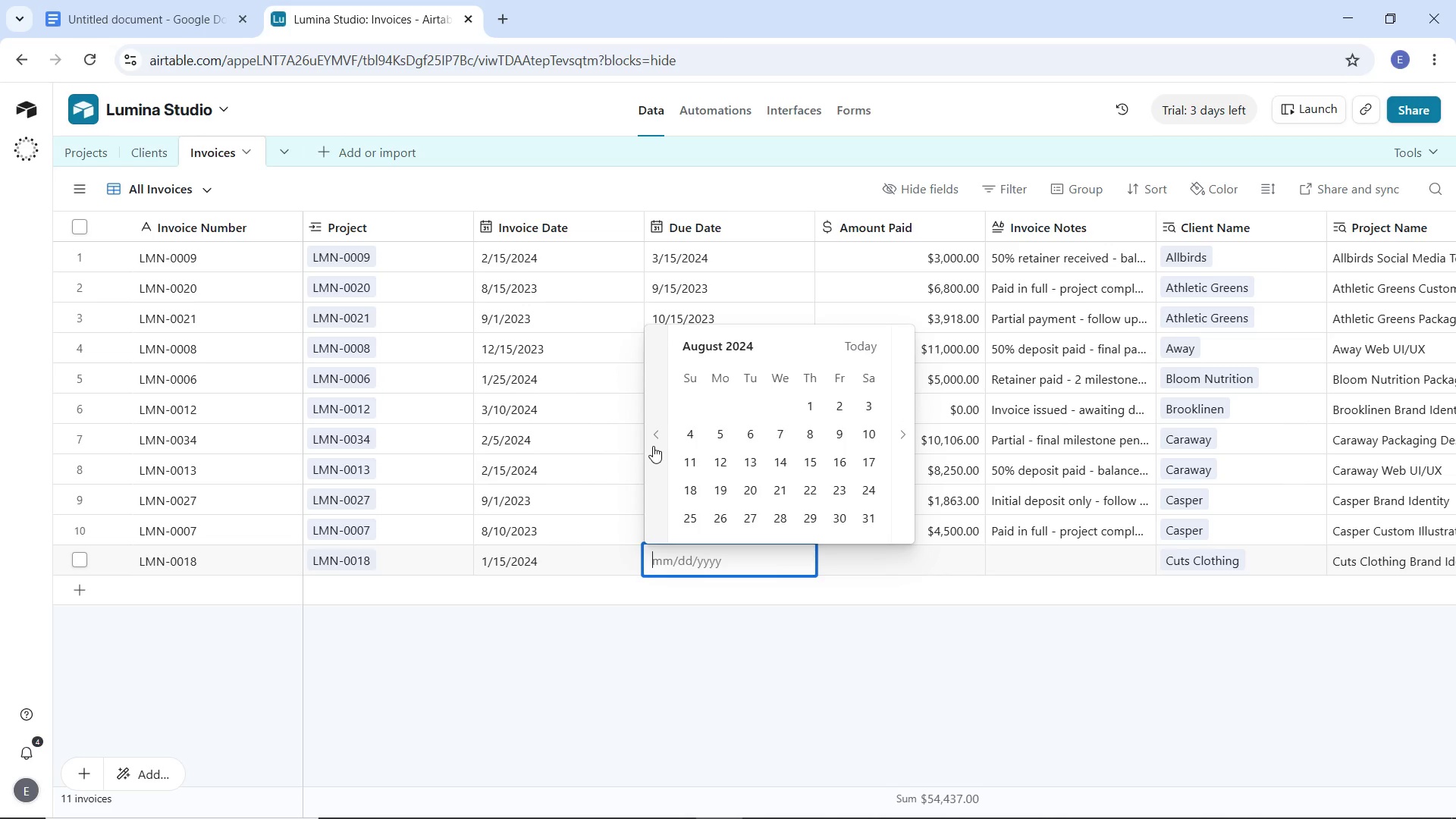 
triple_click([653, 446])
 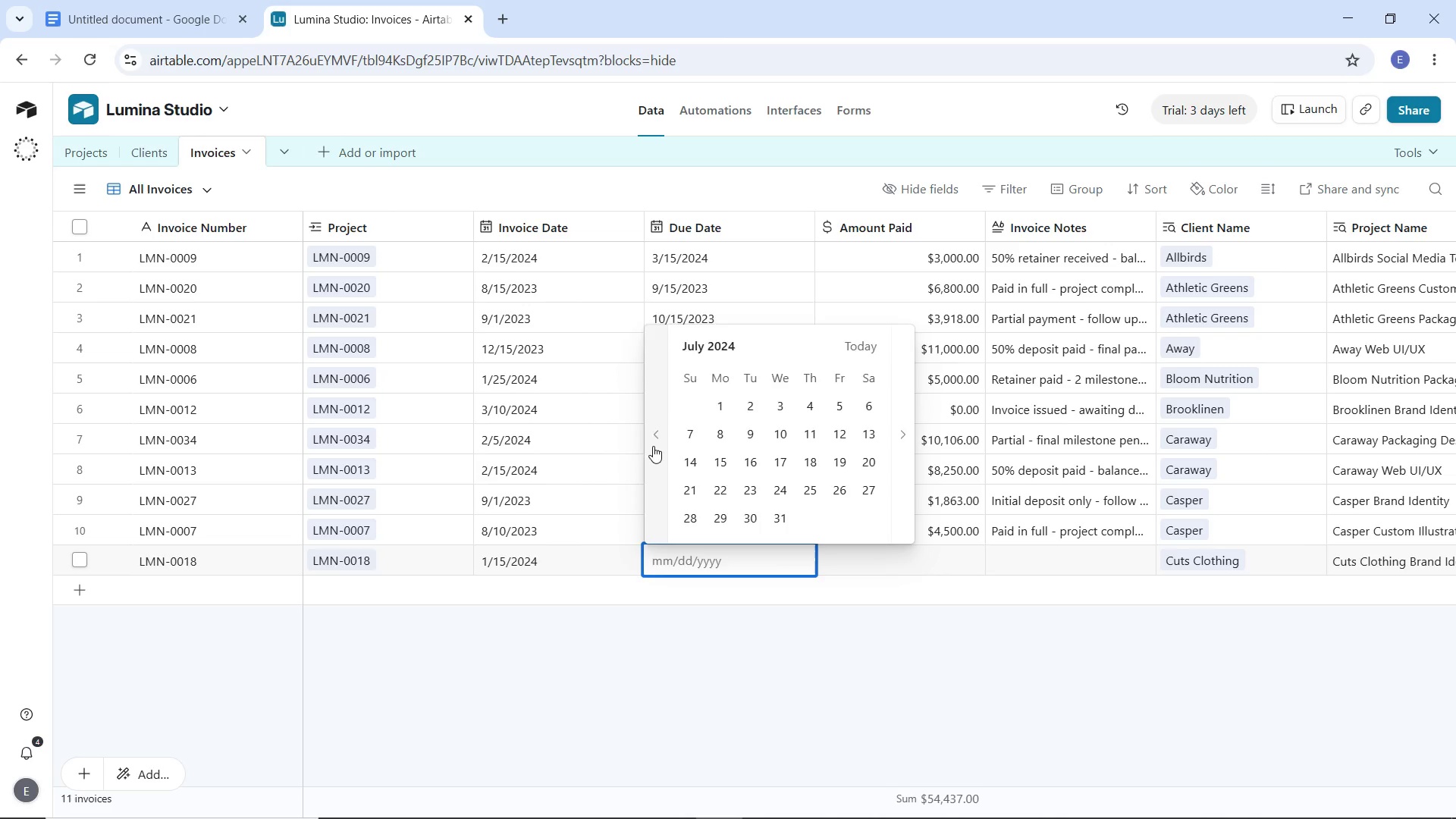 
triple_click([653, 446])
 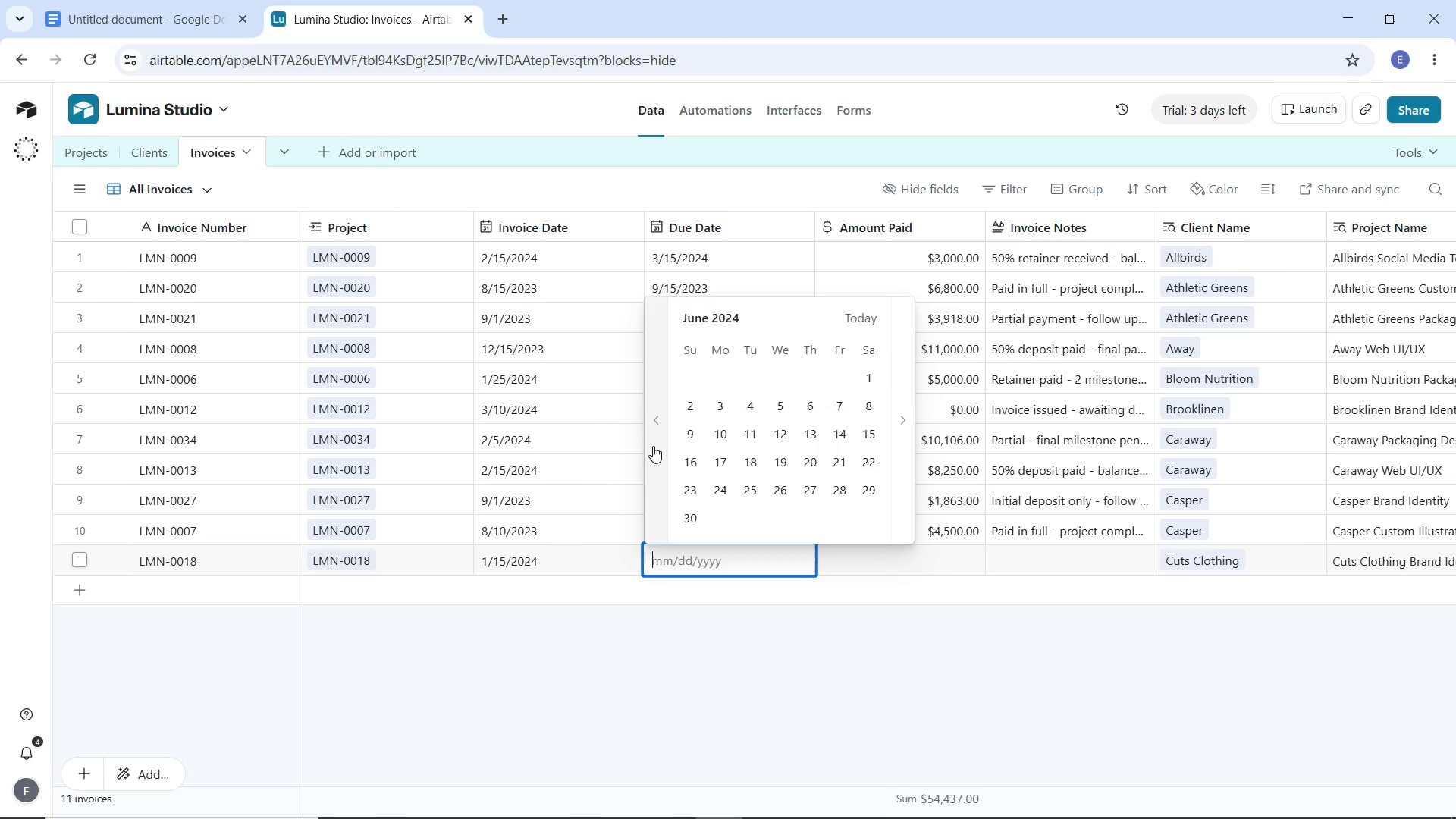 
triple_click([653, 446])
 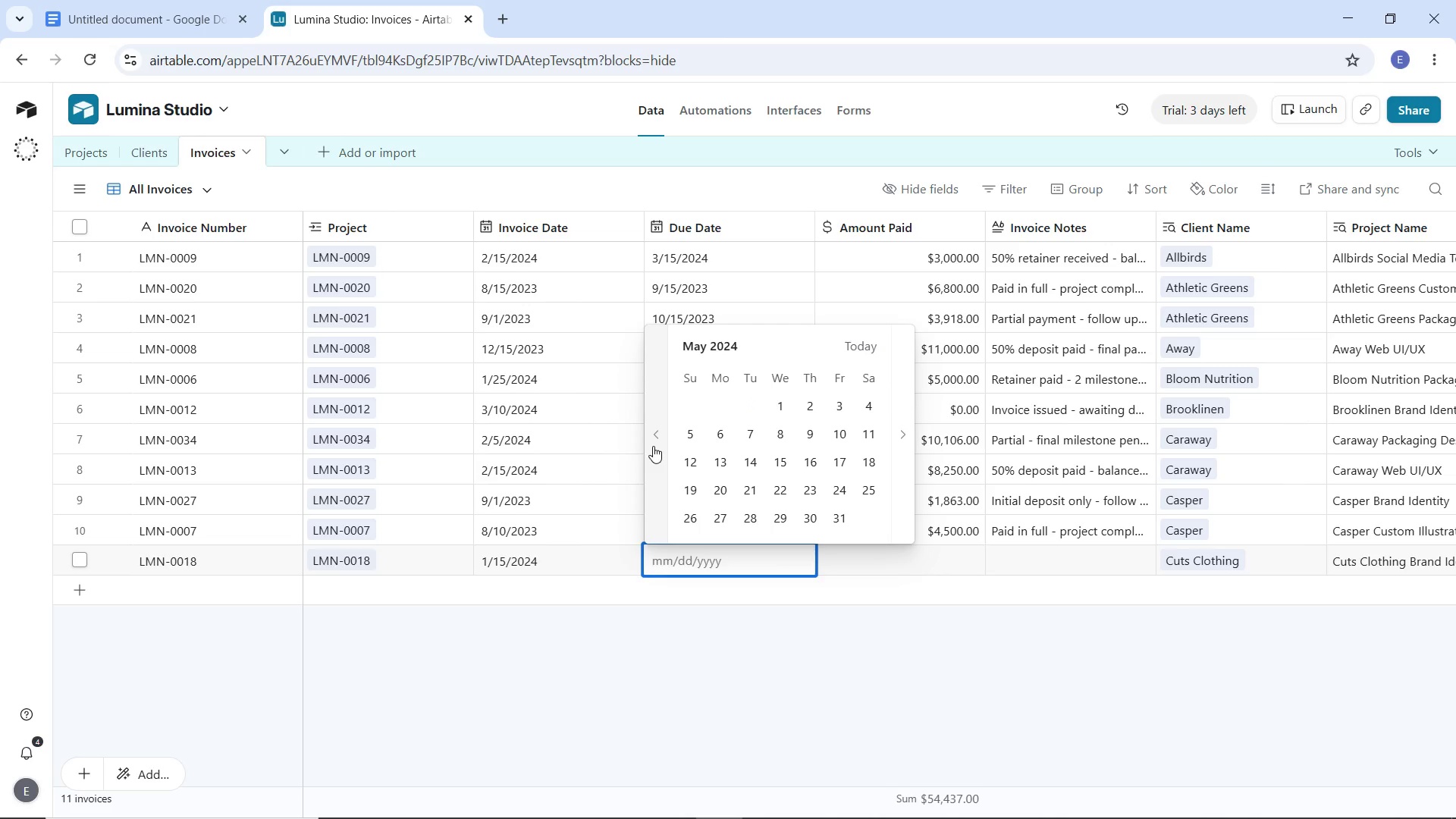 
left_click([653, 446])
 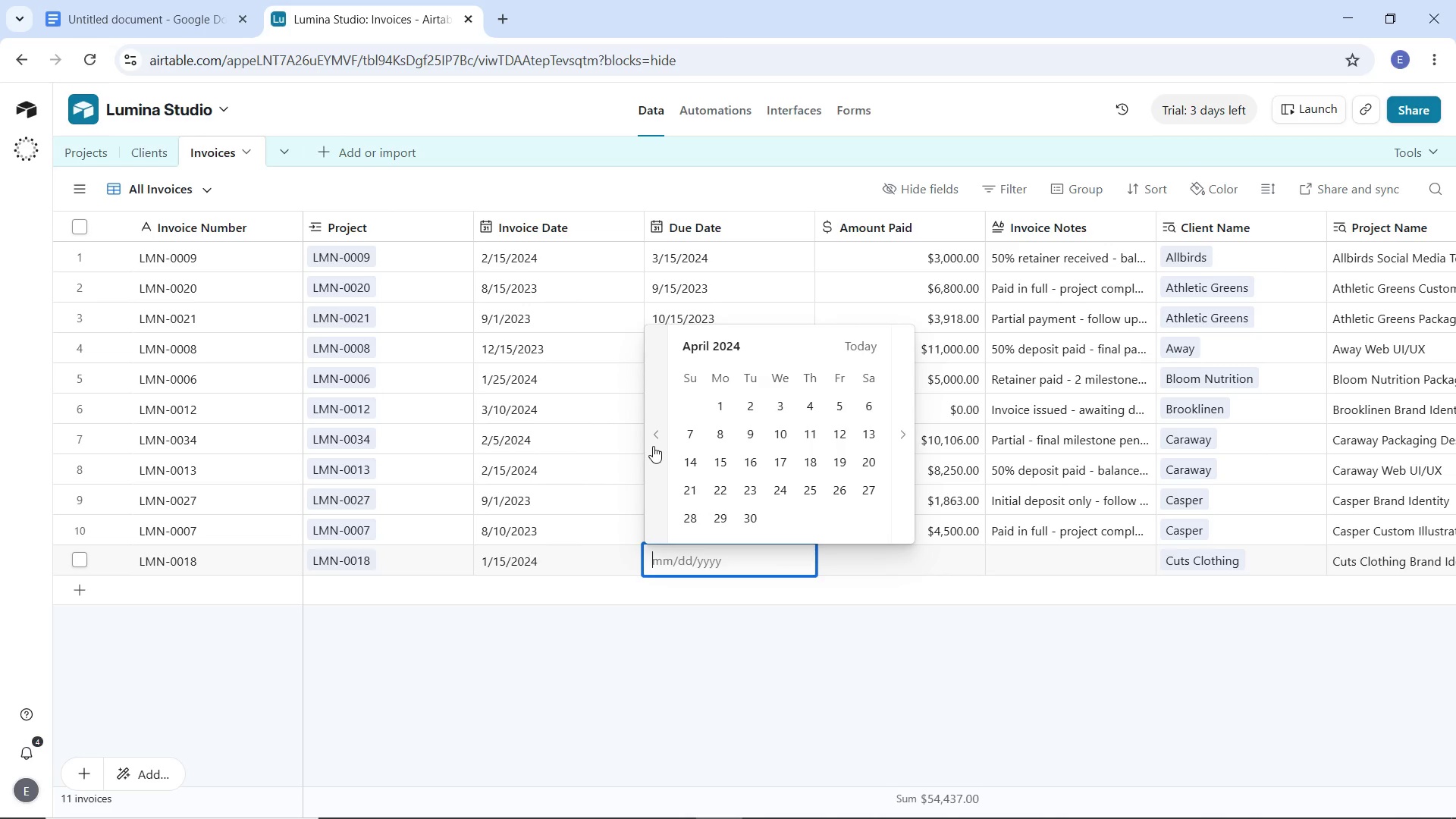 
left_click([653, 446])
 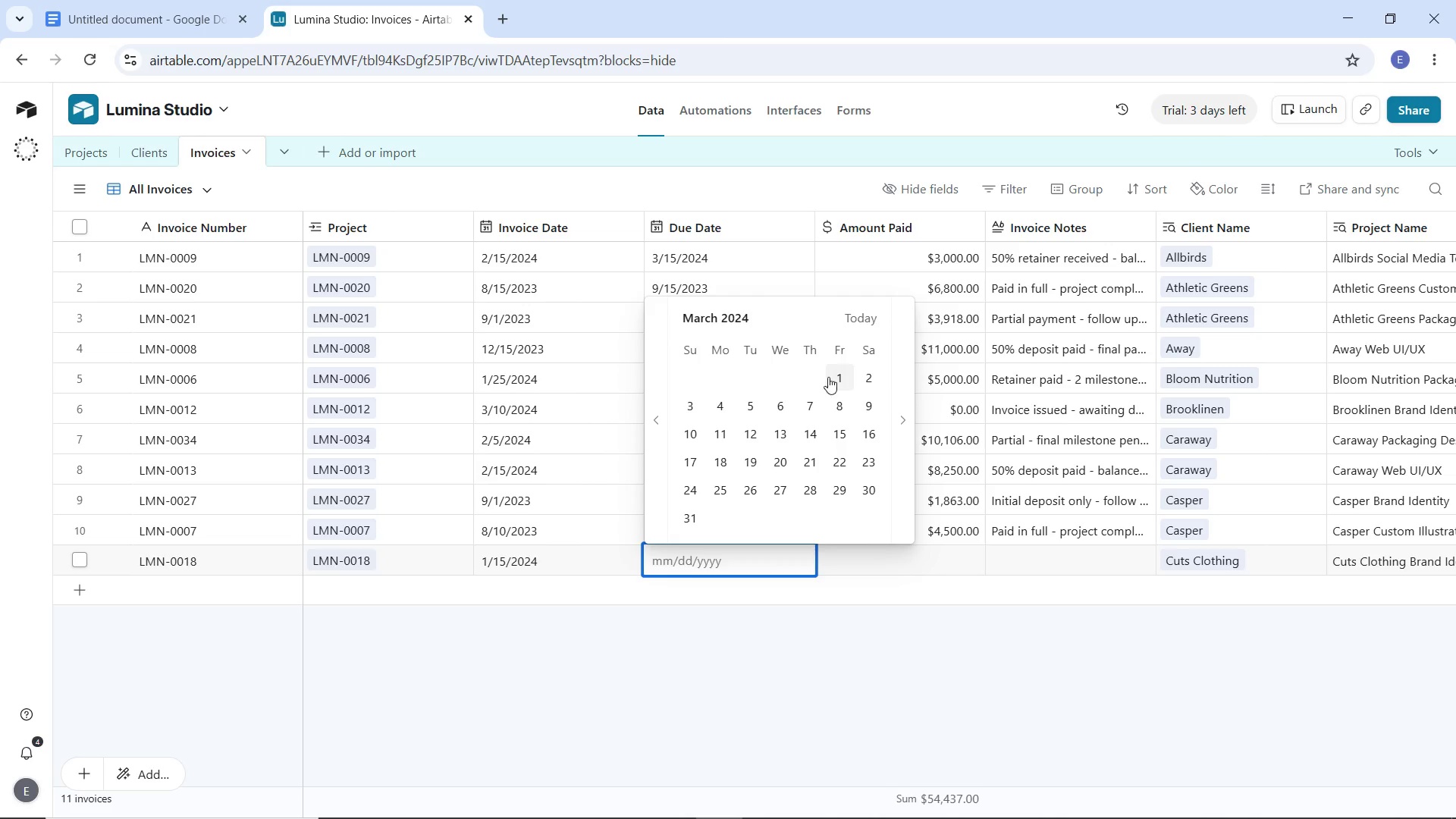 
left_click([836, 378])
 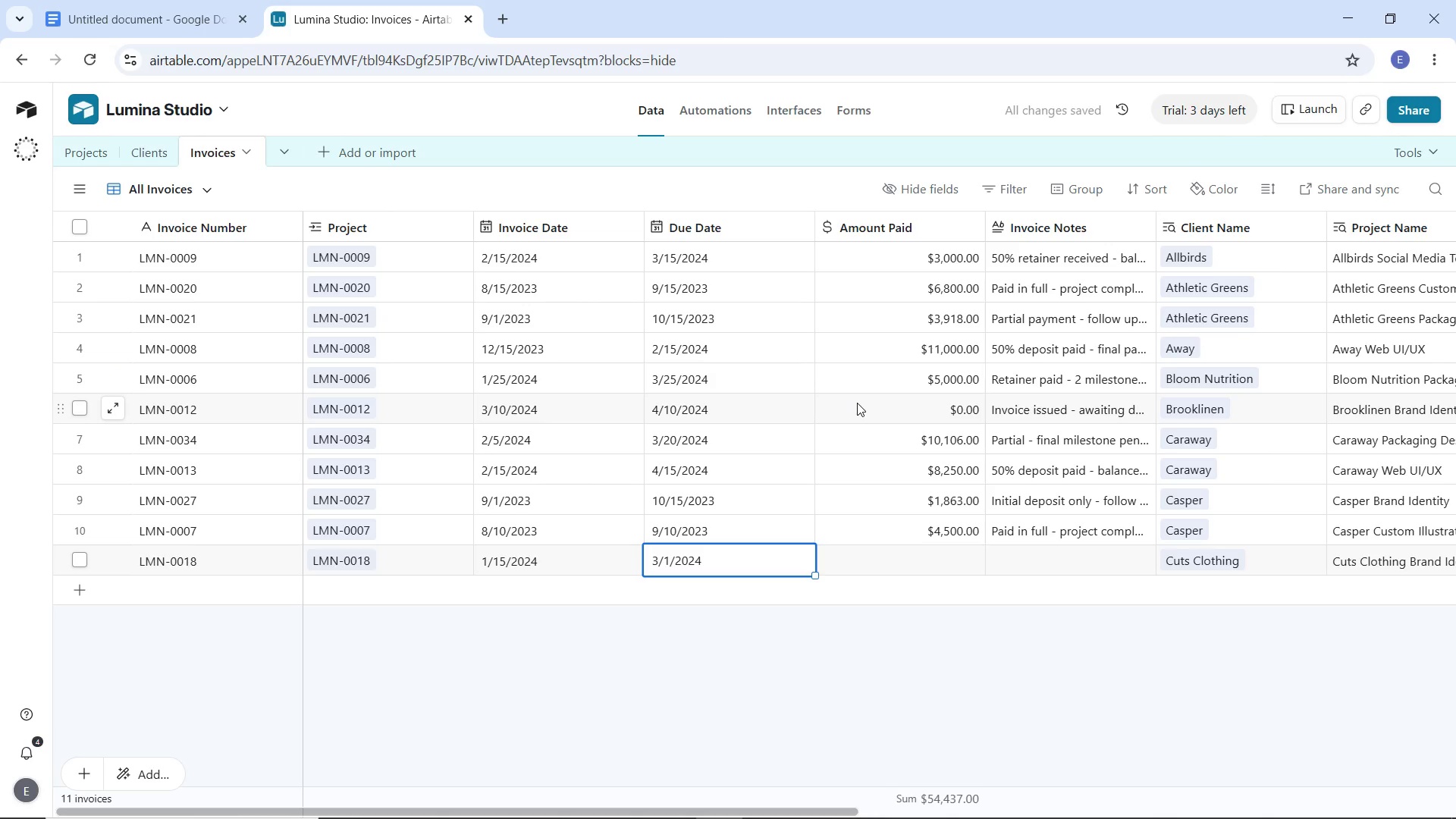 
wait(7.61)
 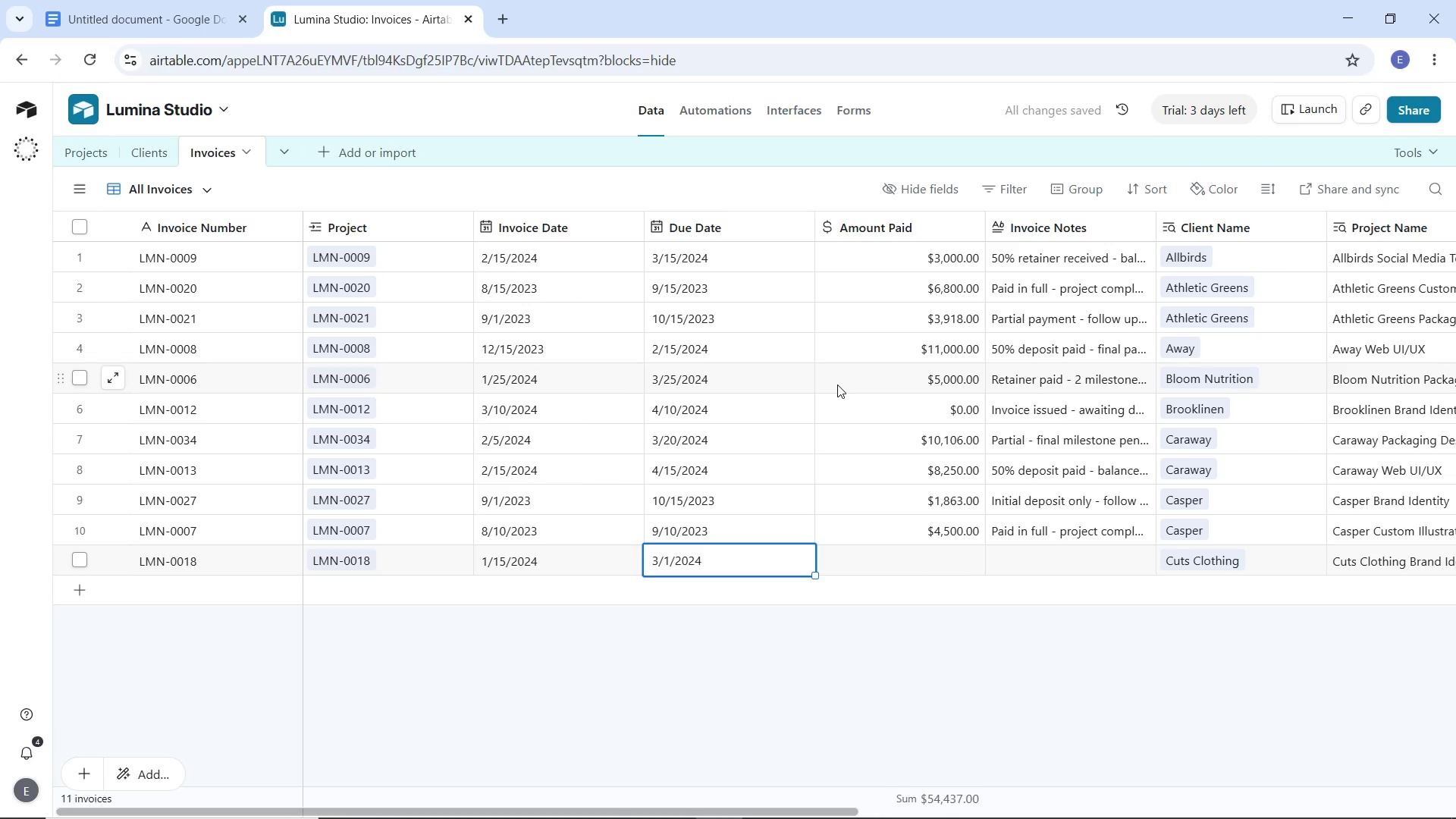 
double_click([899, 567])
 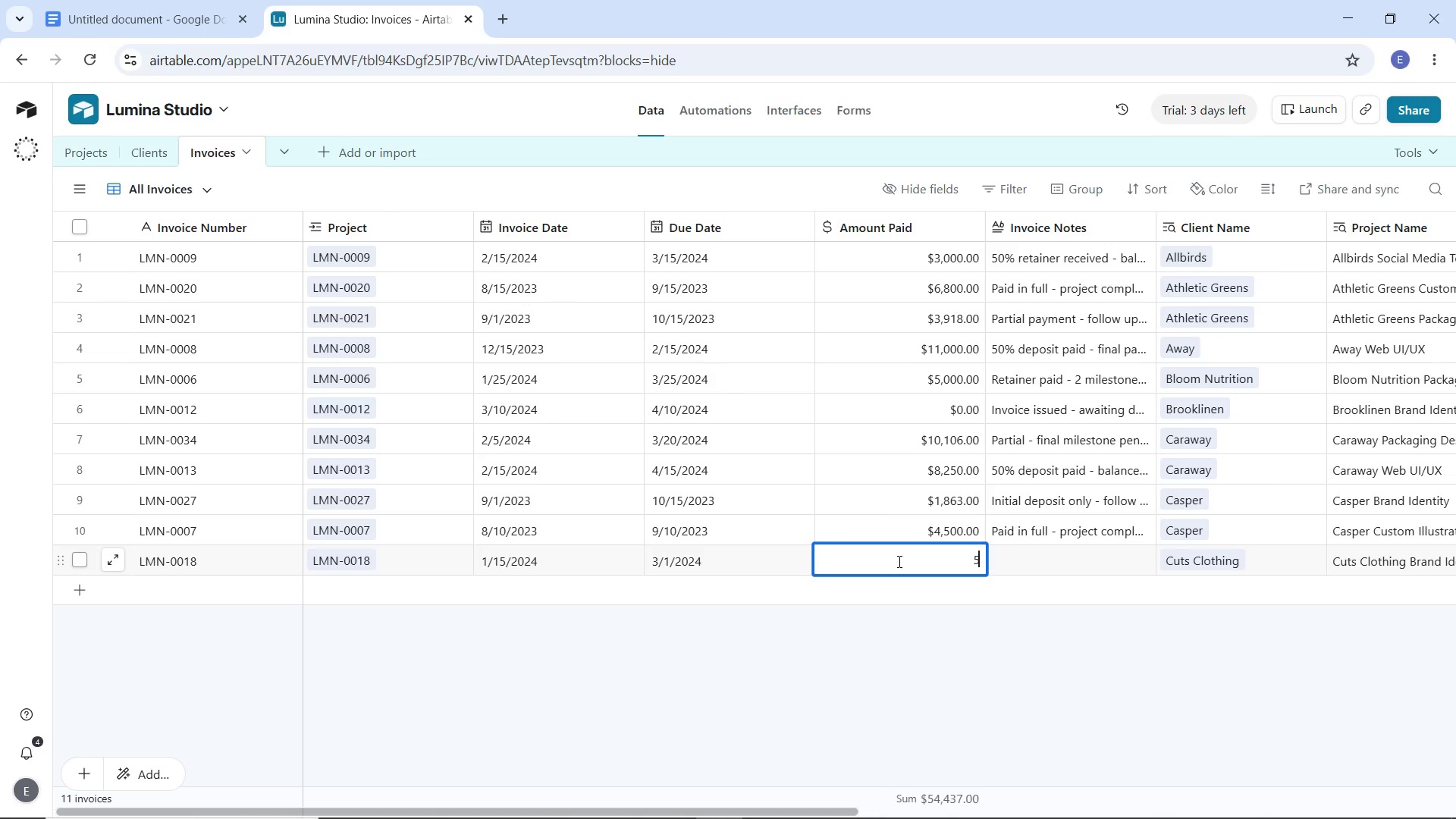 
type(5500)
key(Tab)
 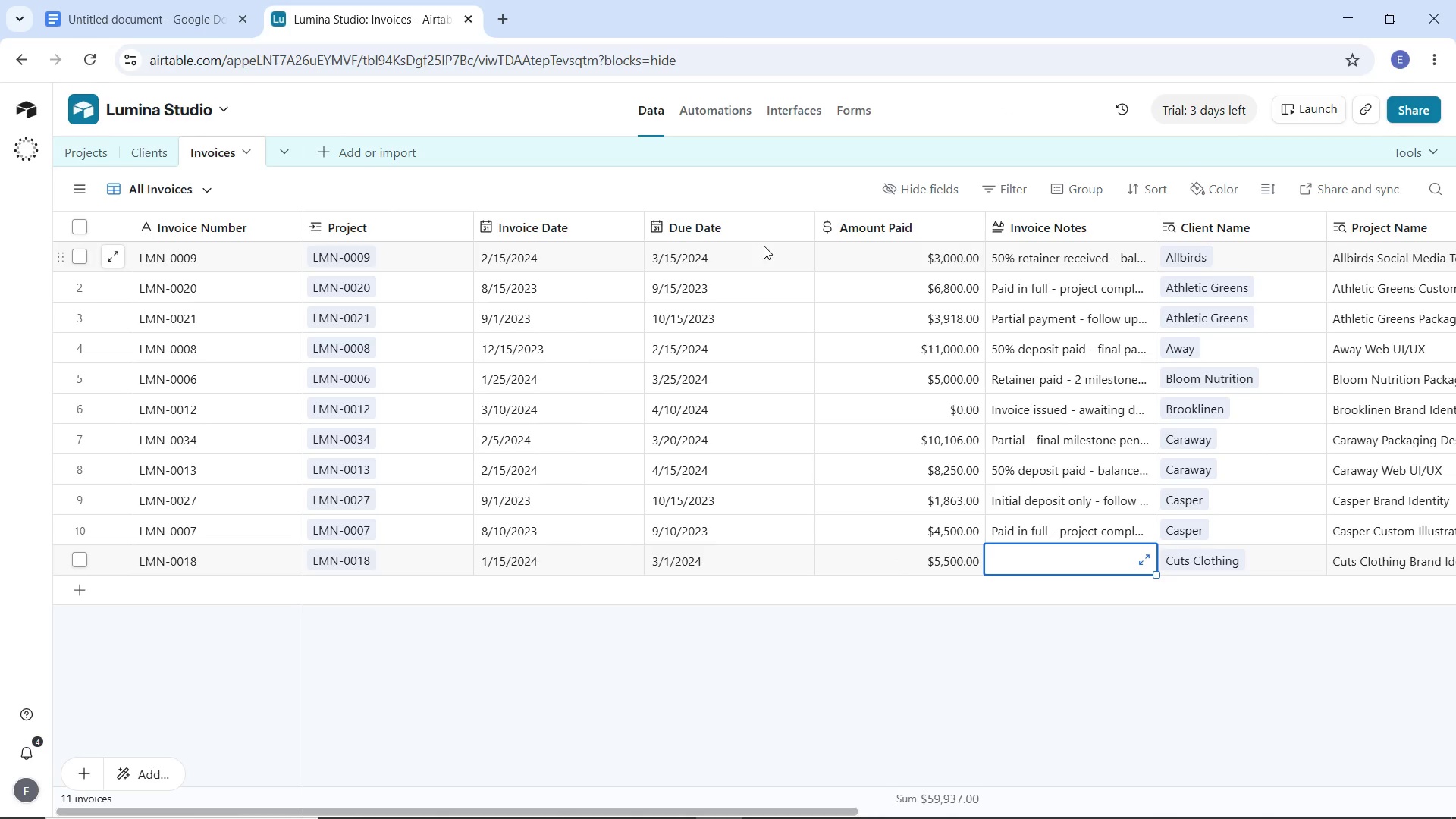 
wait(16.22)
 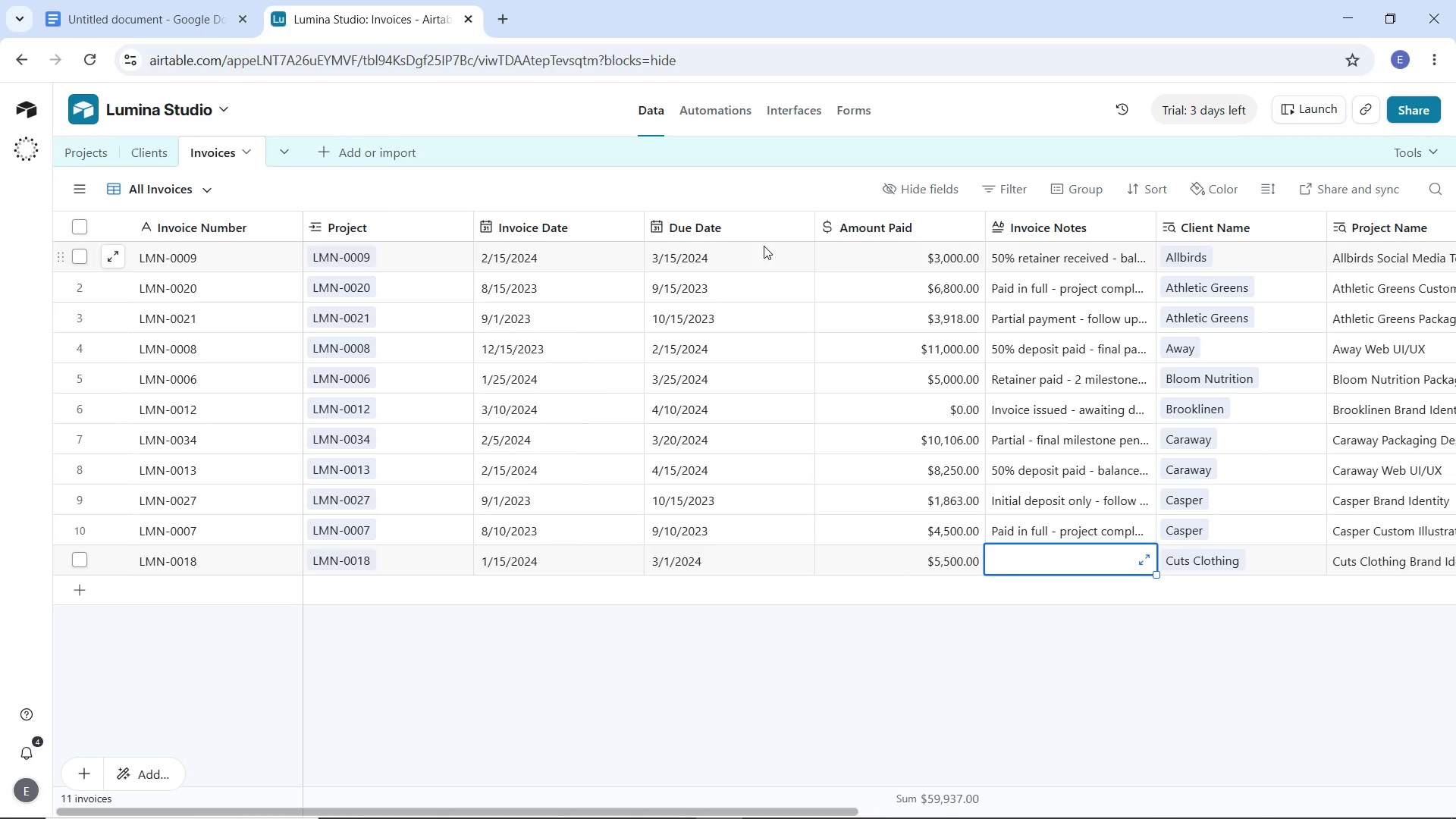 
type(50% paid - in review phase)
 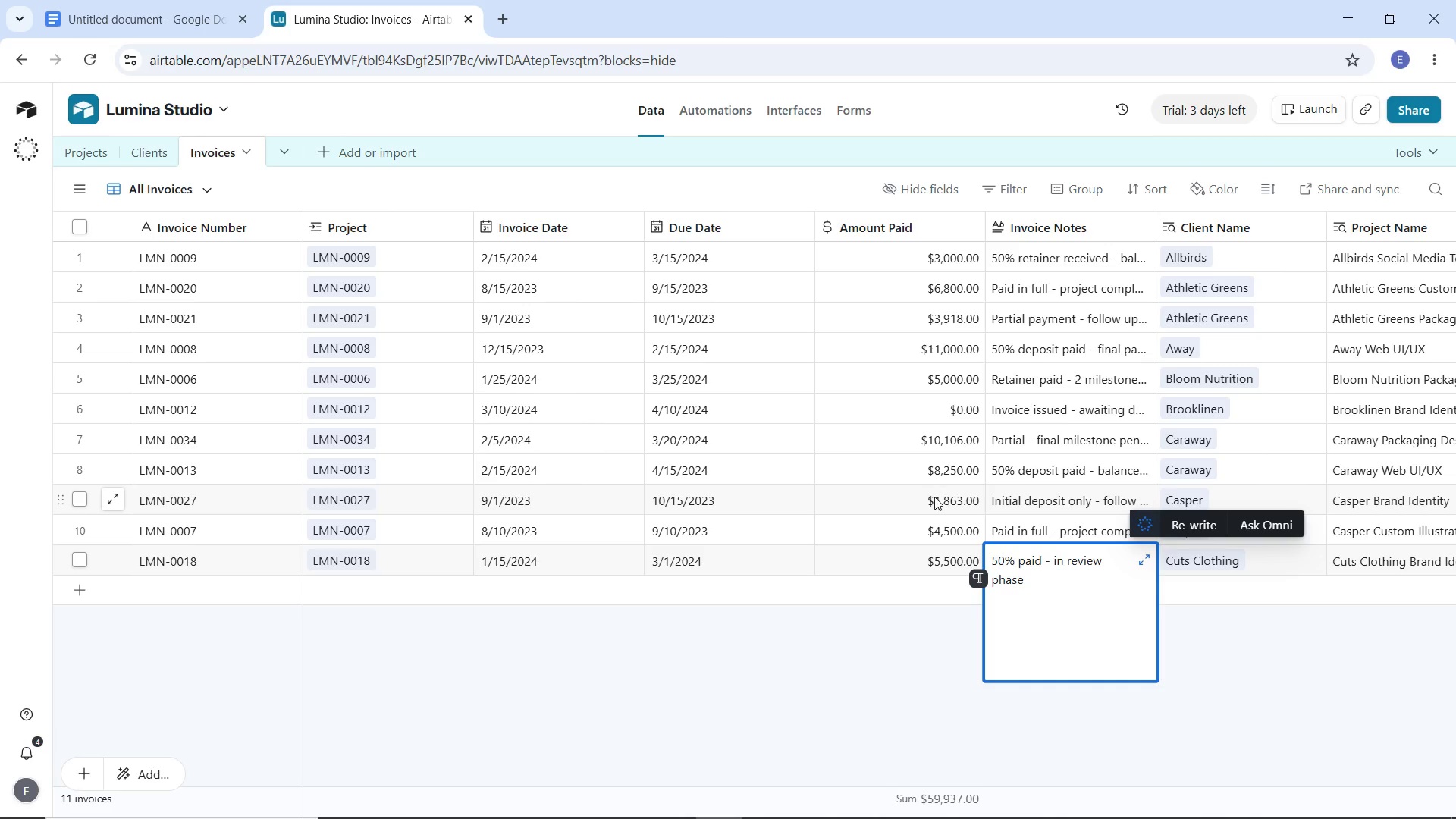 
left_click([923, 683])
 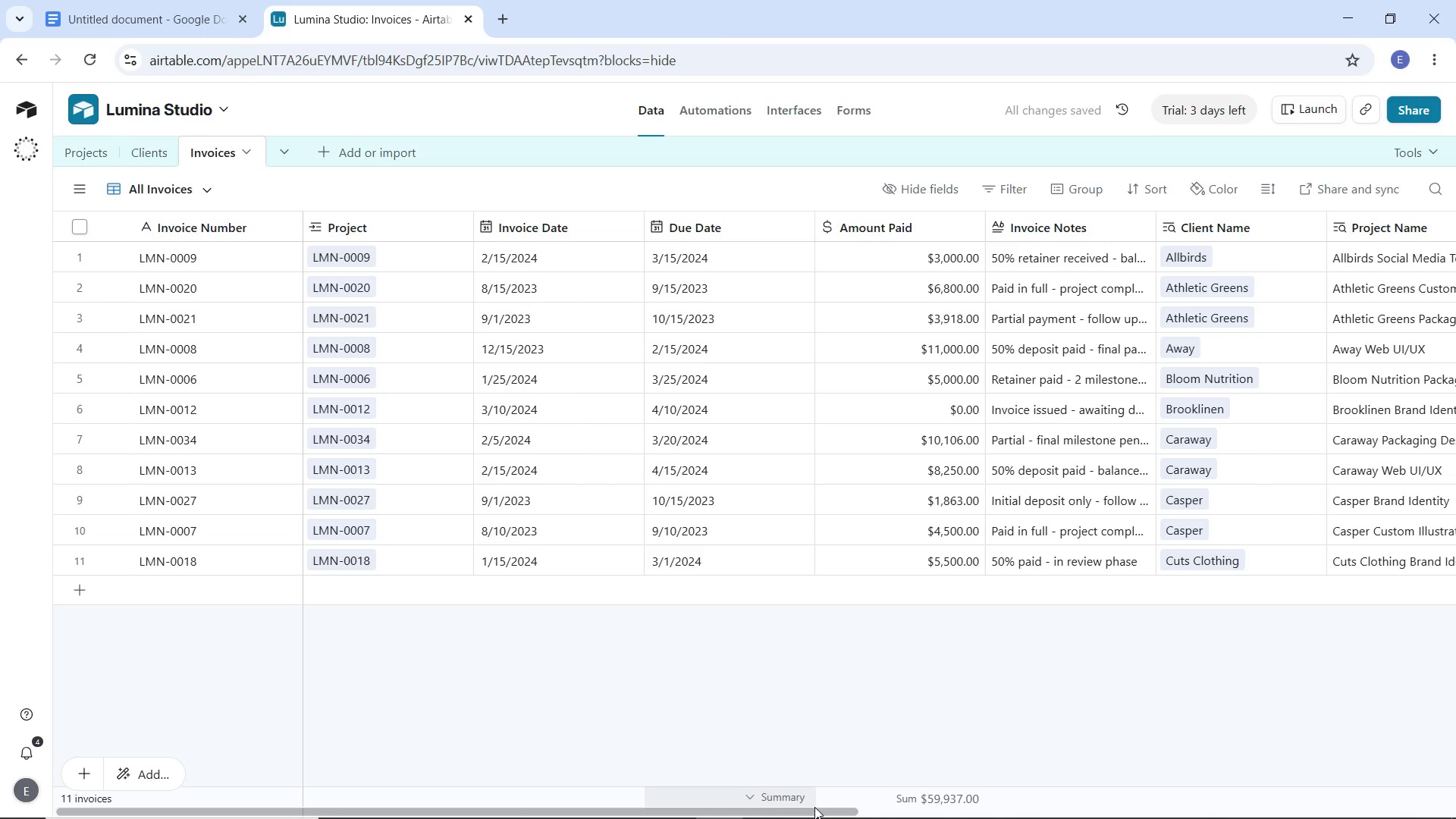 
left_click_drag(start_coordinate=[818, 811], to_coordinate=[678, 818])
 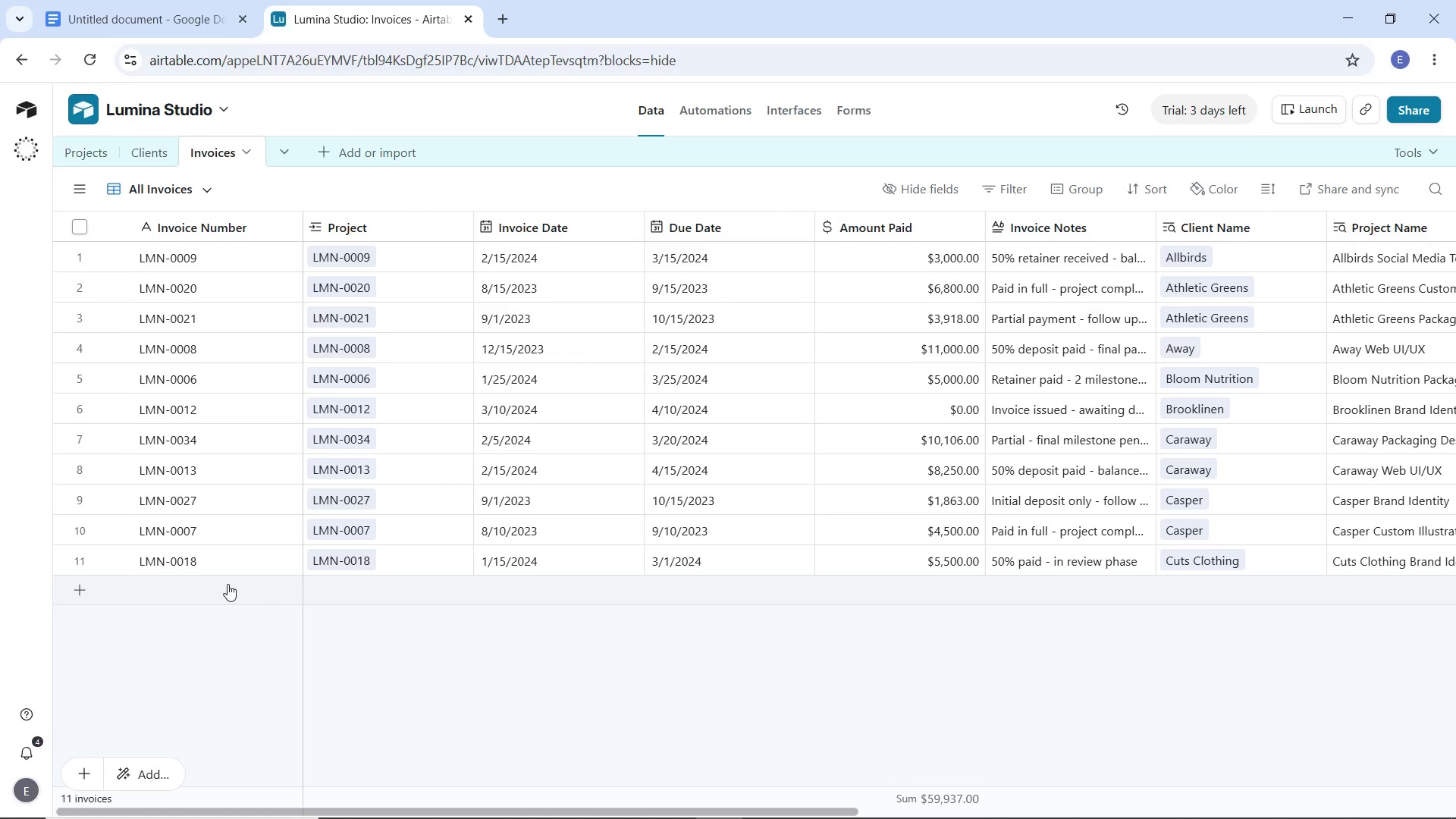 
double_click([228, 584])
 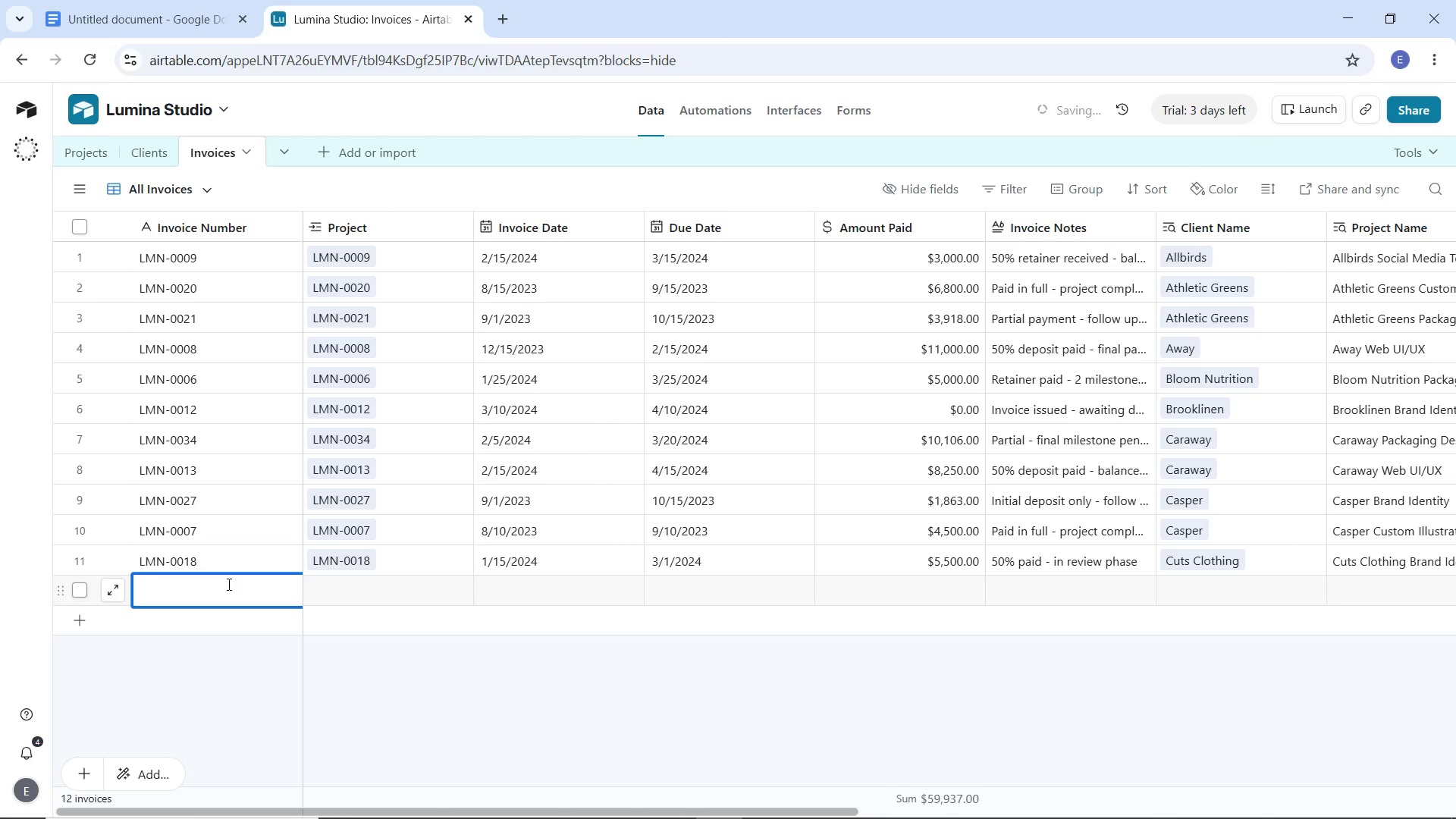 
type(LMN-0010)
 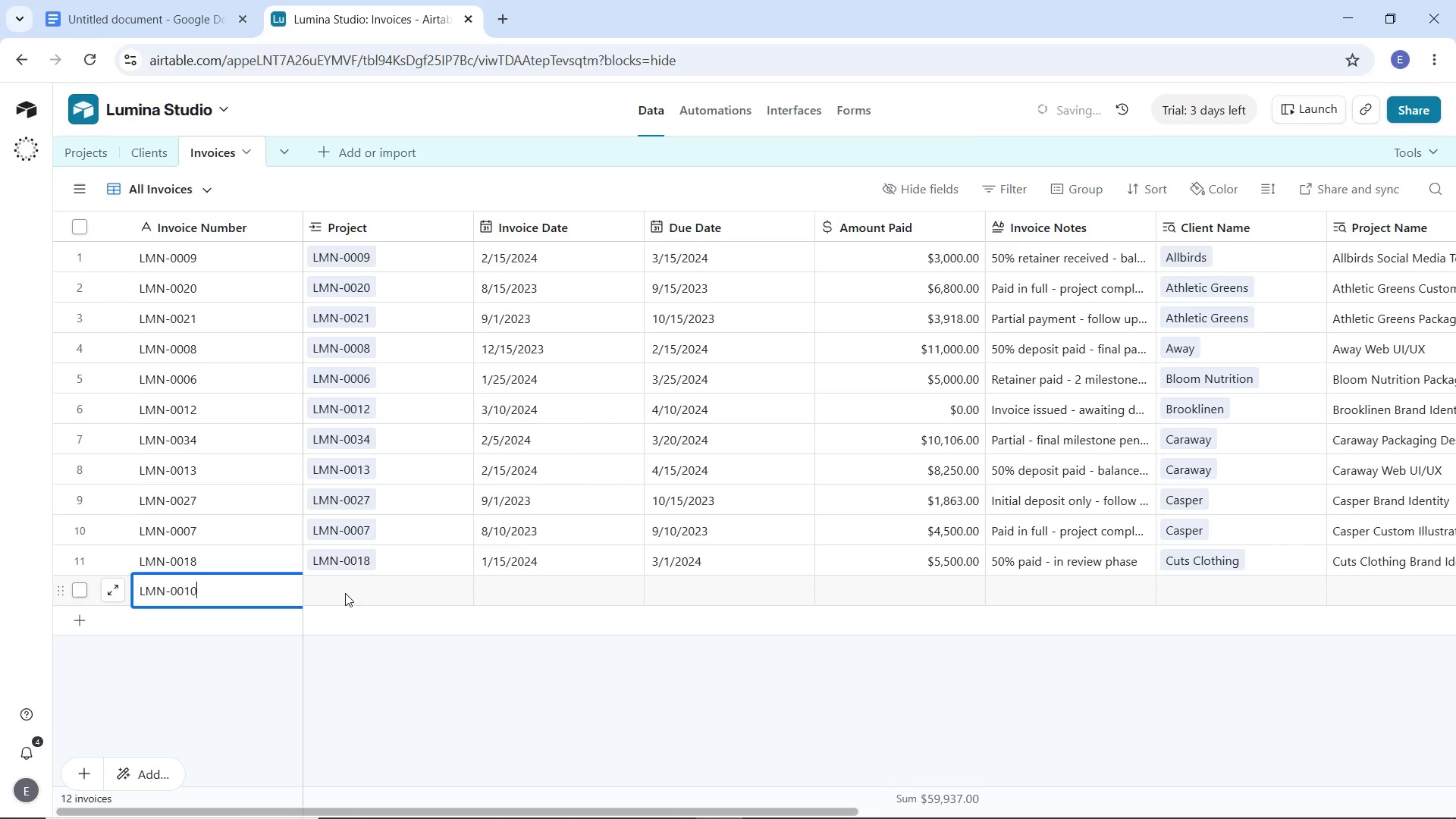 
left_click([345, 593])
 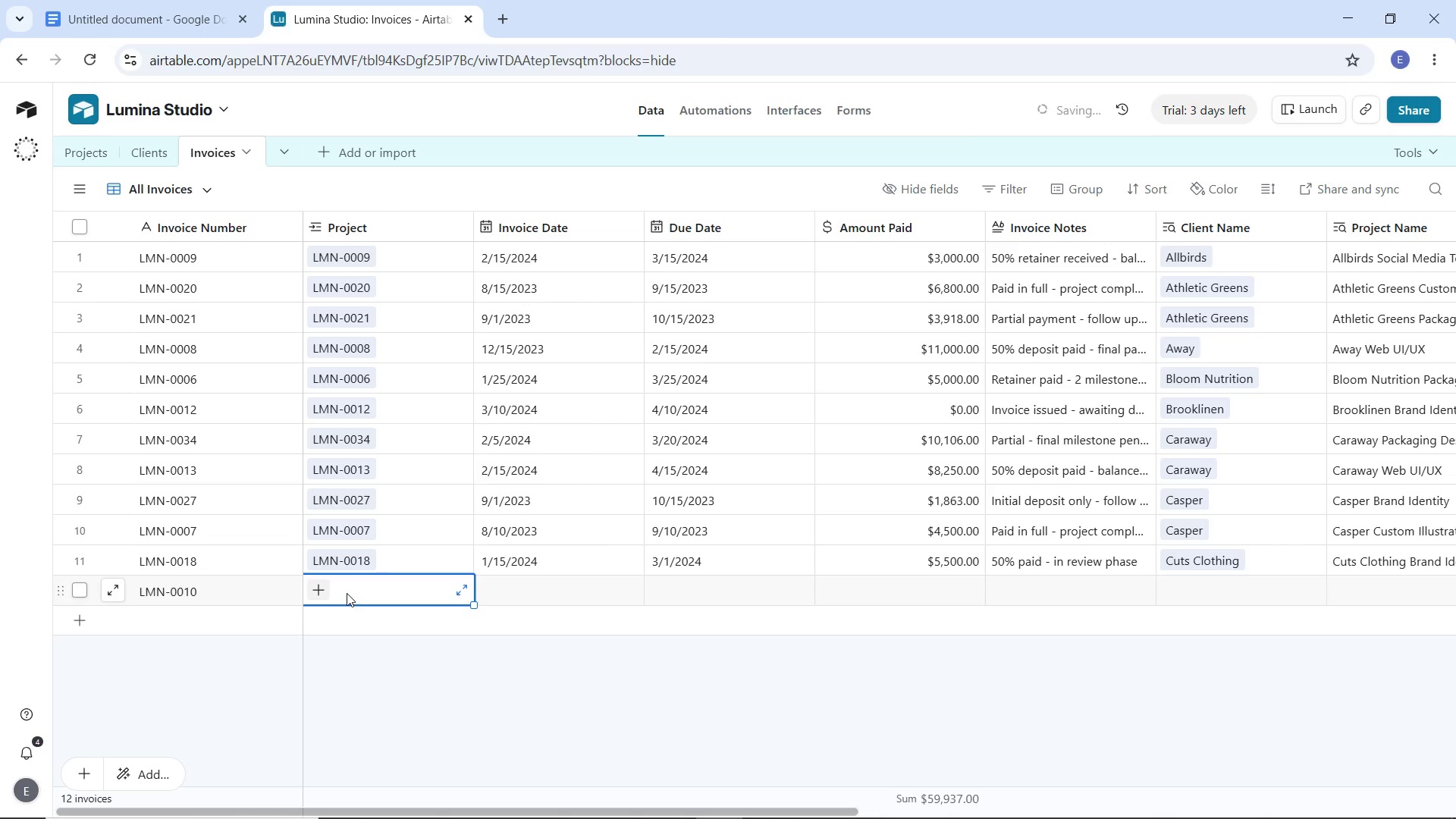 
left_click([322, 589])
 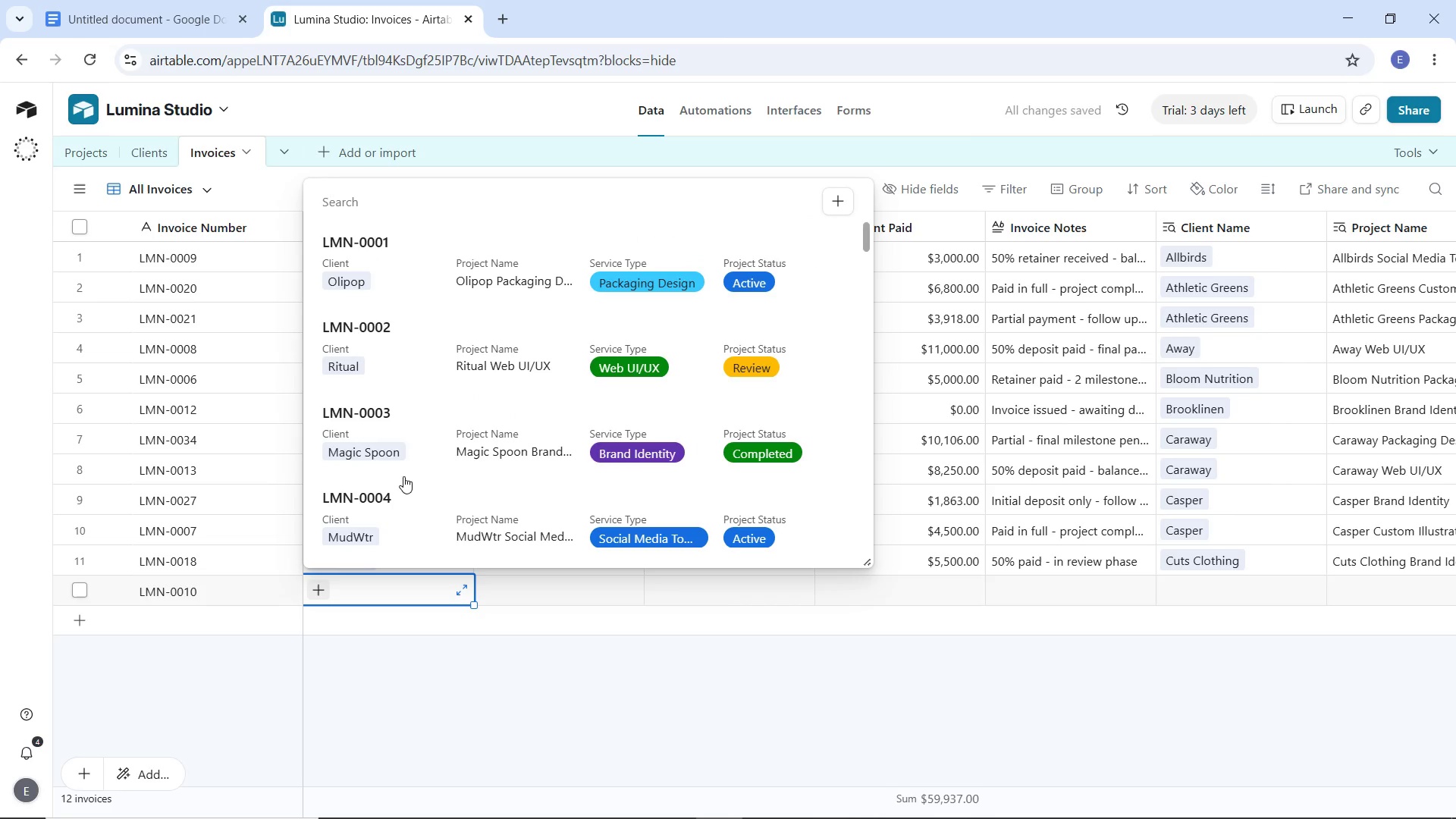 
scroll: coordinate [377, 437], scroll_direction: down, amount: 5.0
 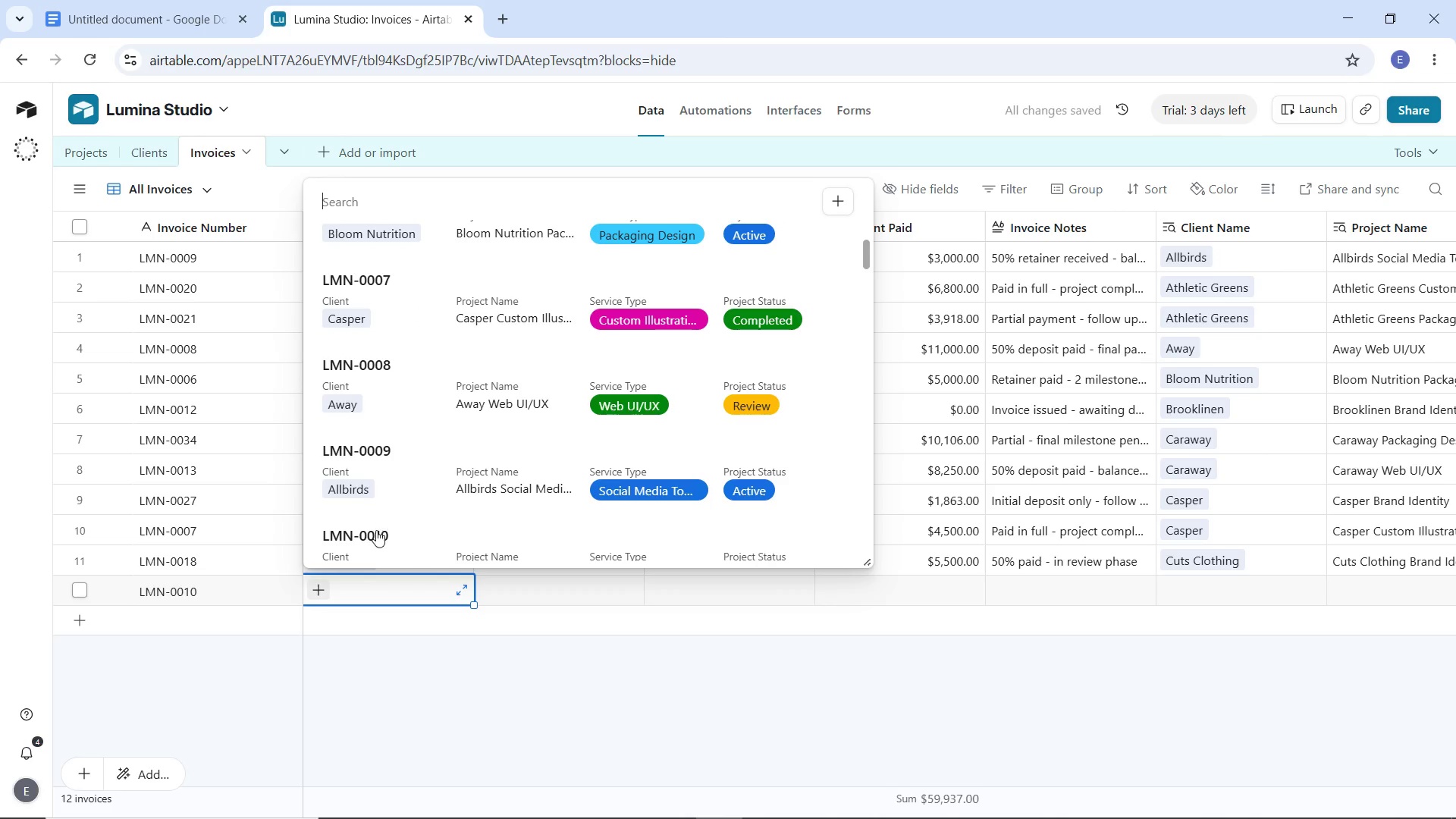 
left_click([375, 534])
 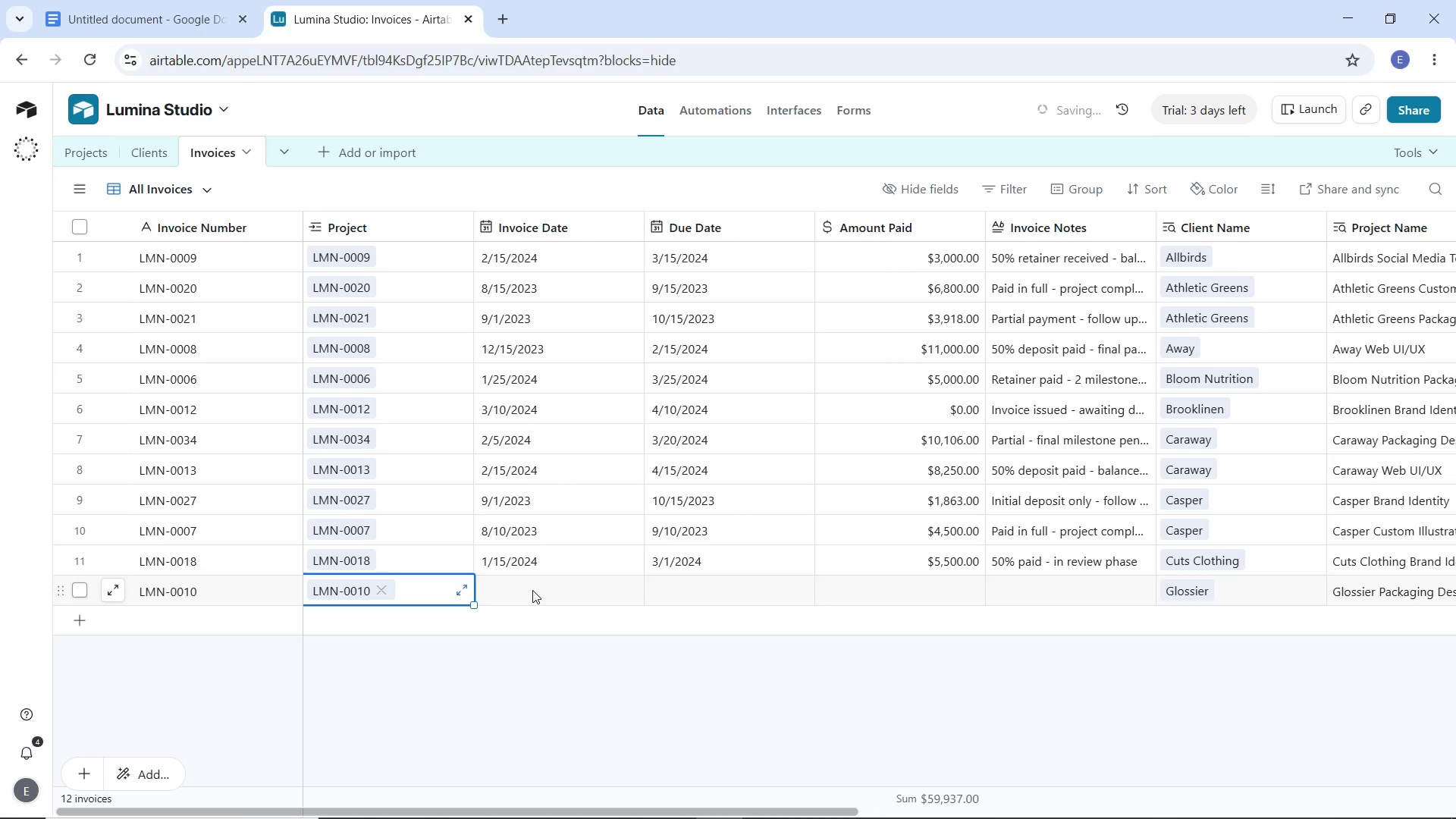 
double_click([532, 590])
 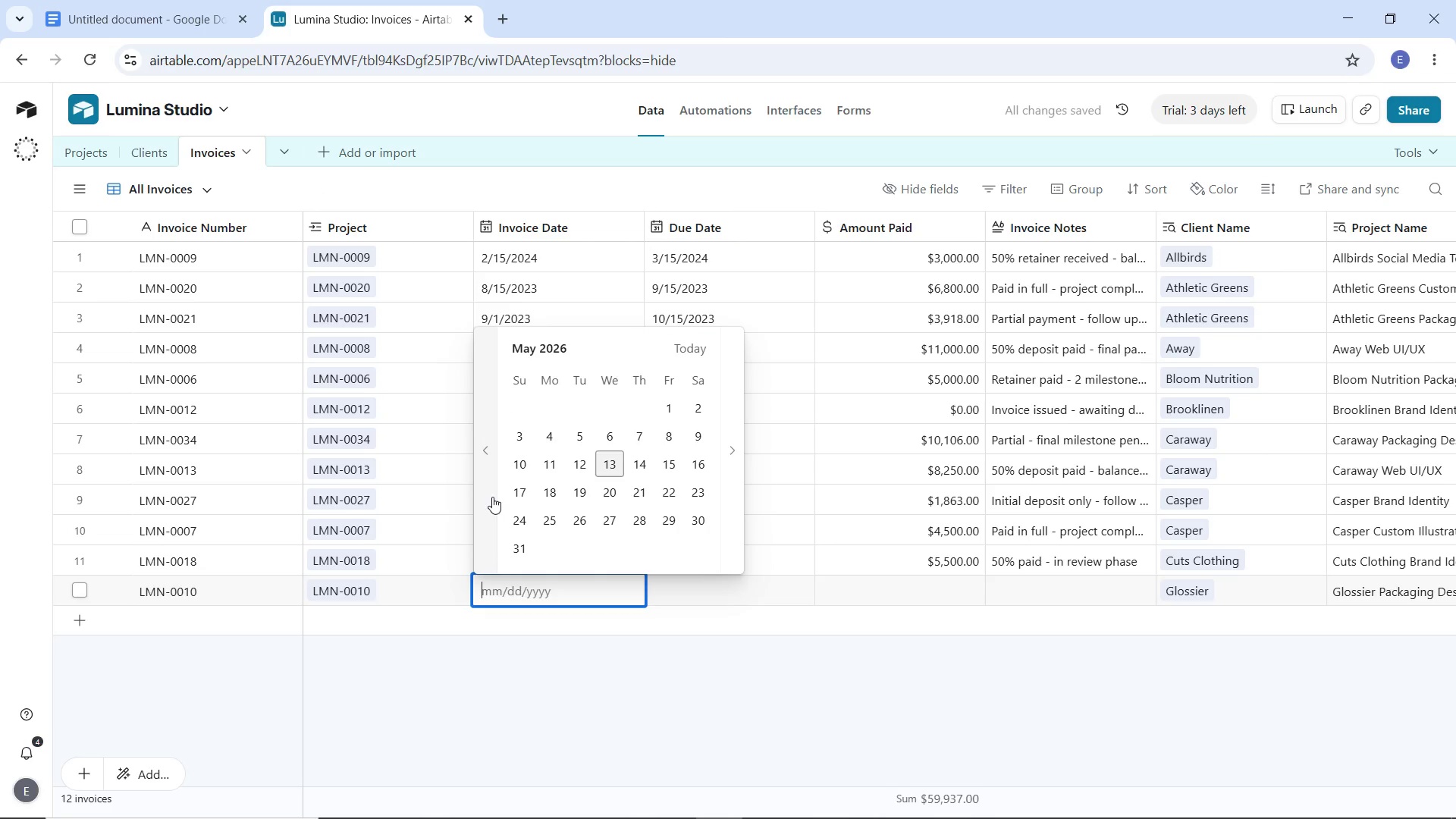 
double_click([492, 497])
 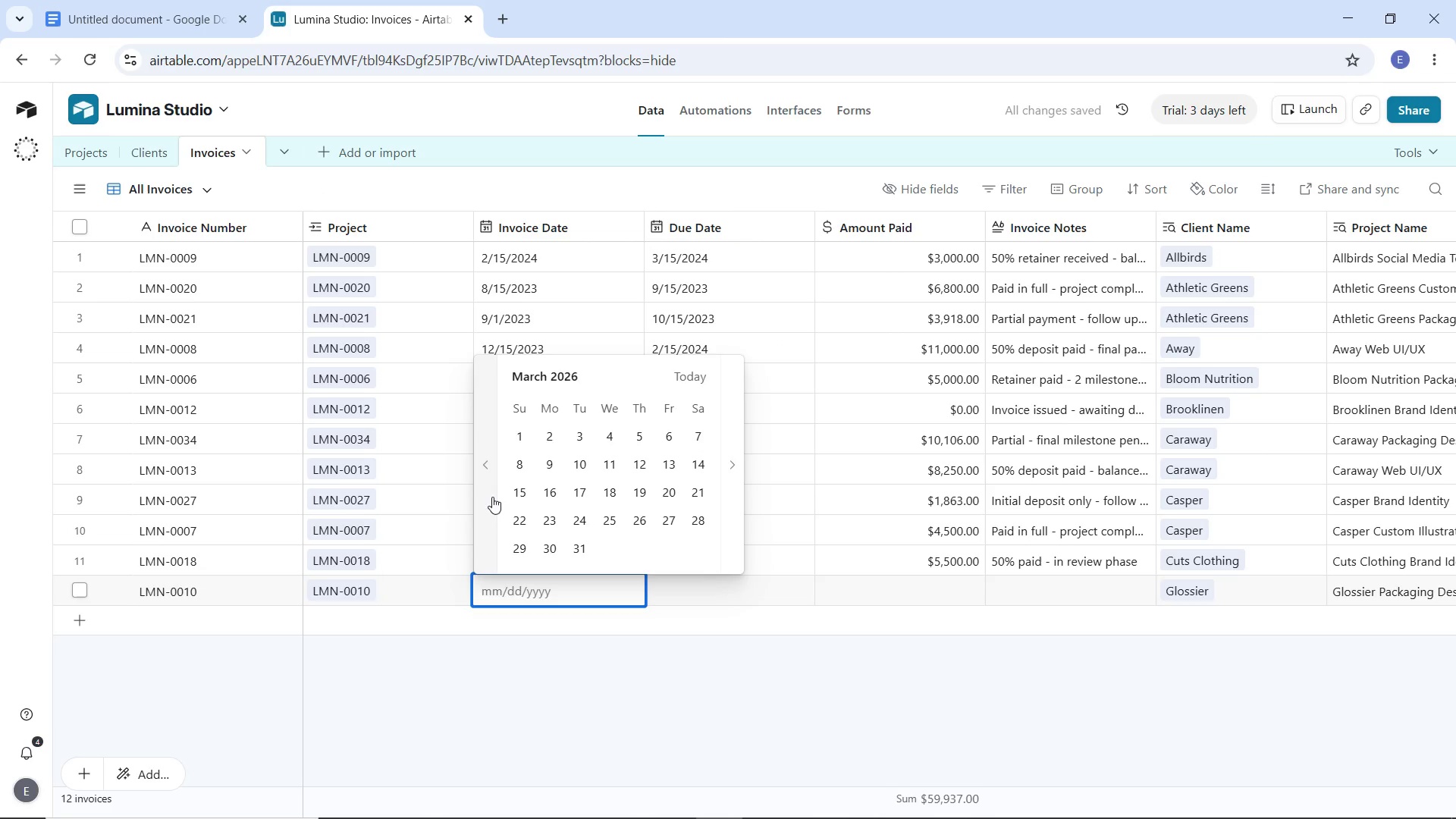 
left_click([492, 497])
 